 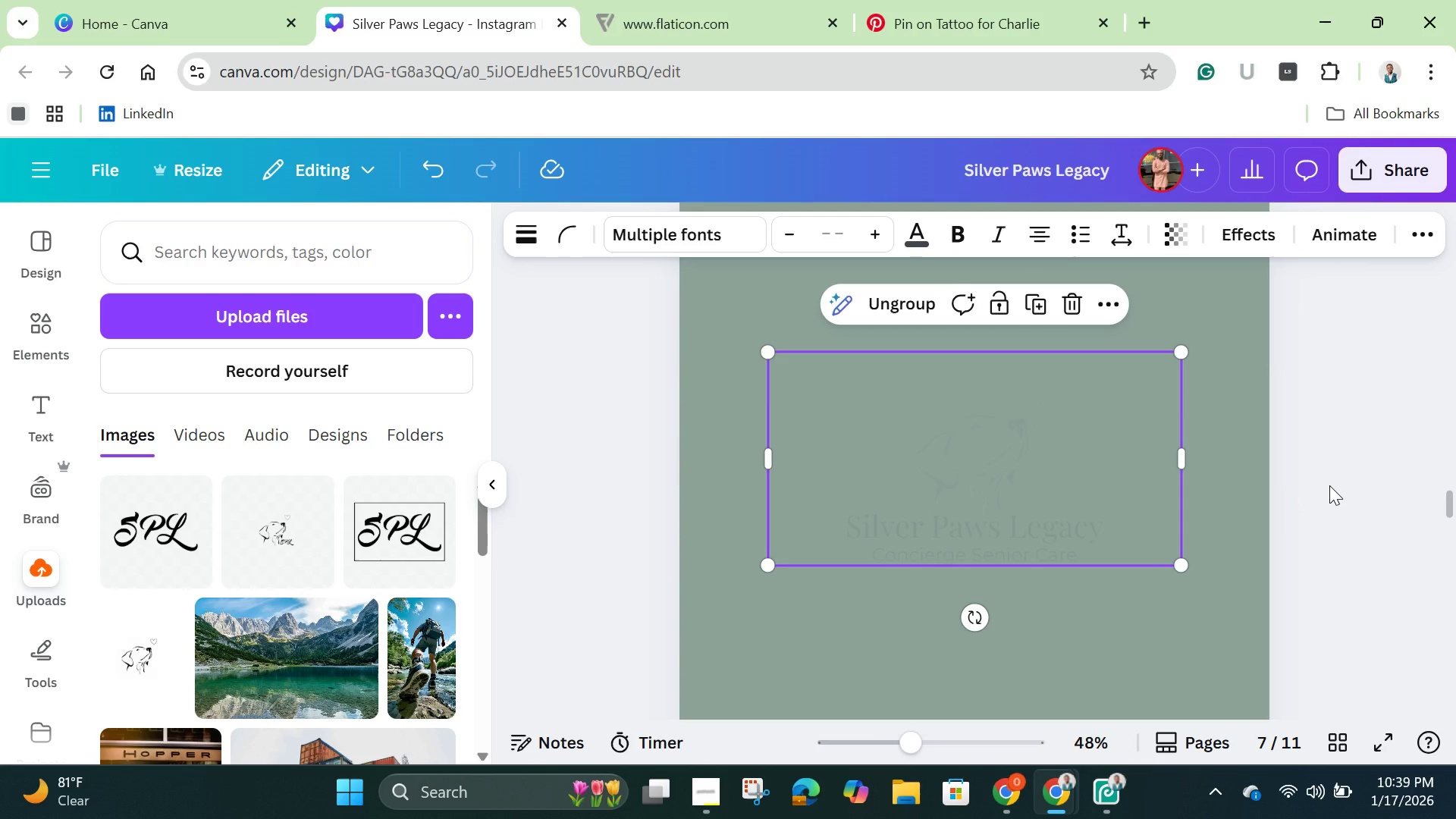 
left_click([1329, 485])
 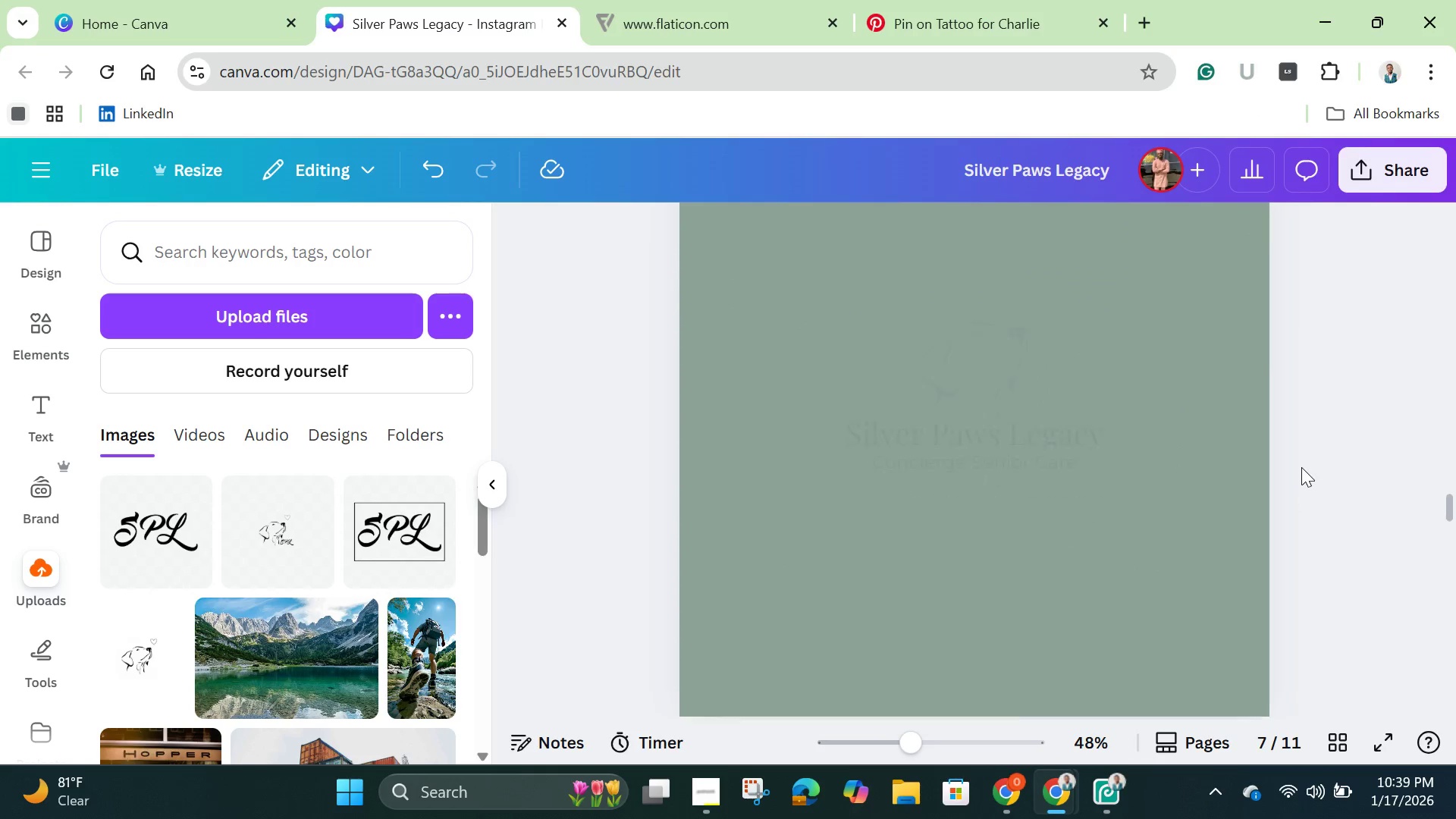 
scroll: coordinate [1301, 467], scroll_direction: down, amount: 6.0
 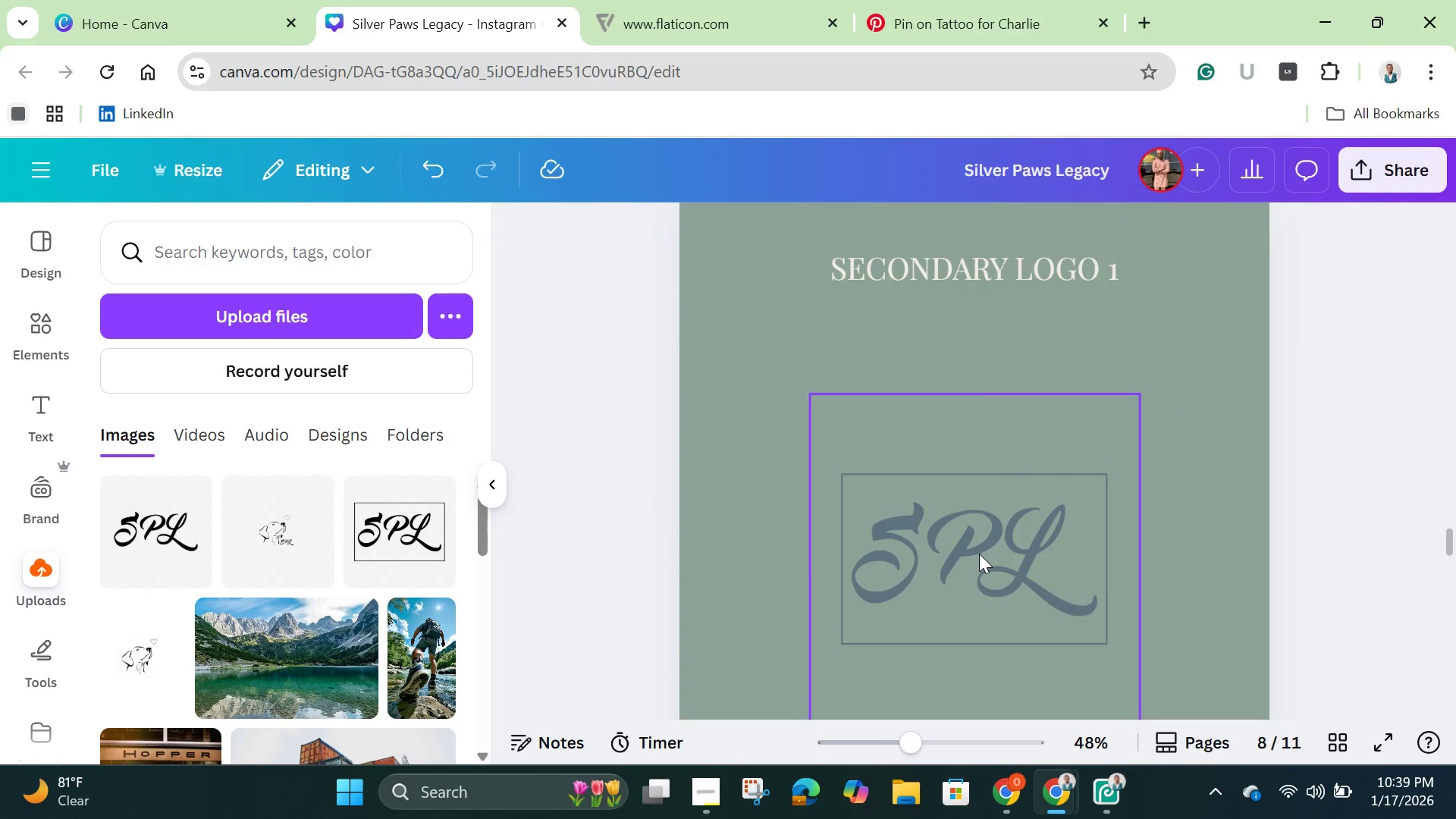 
left_click([979, 554])
 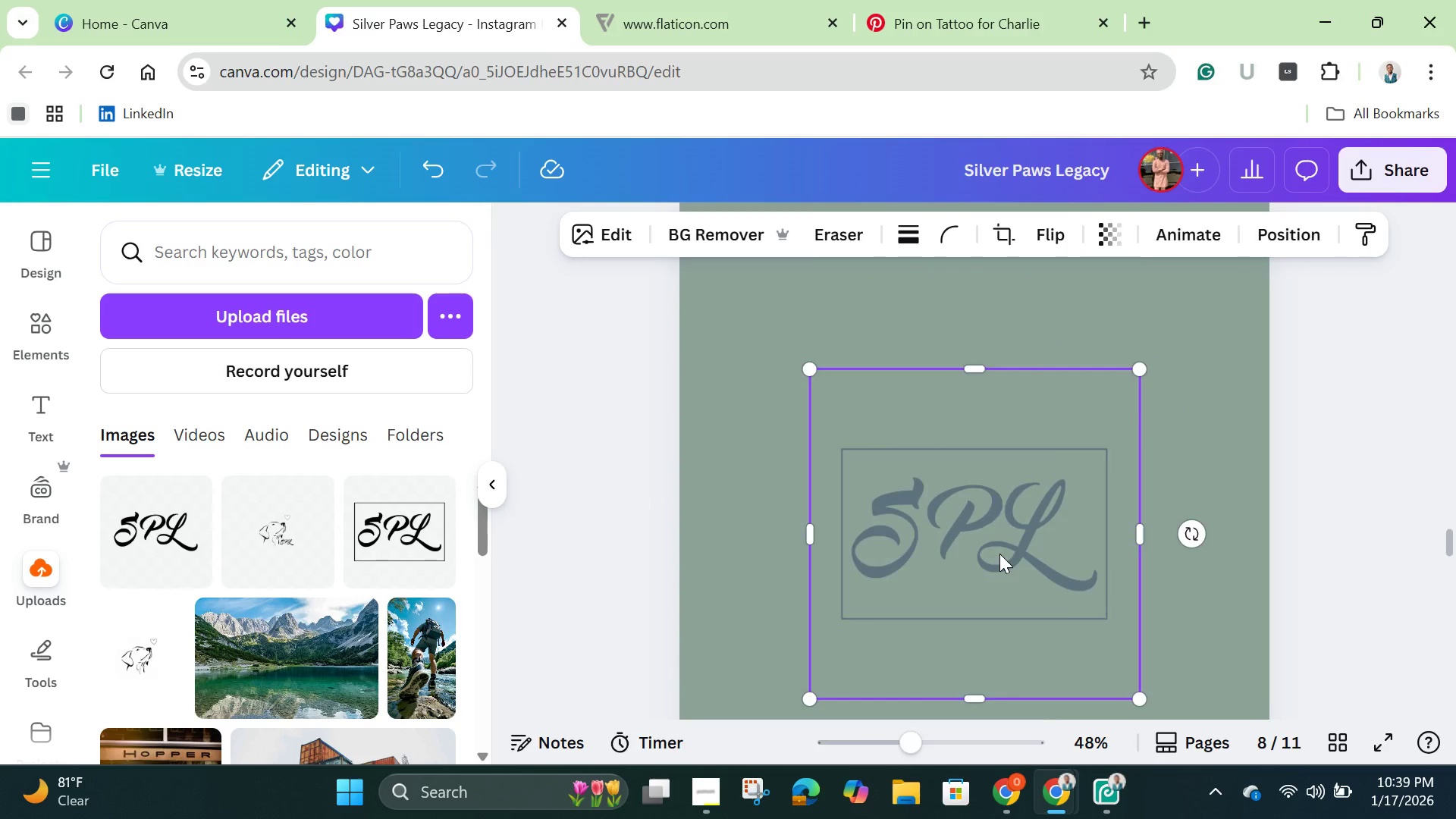 
scroll: coordinate [999, 554], scroll_direction: down, amount: 22.0
 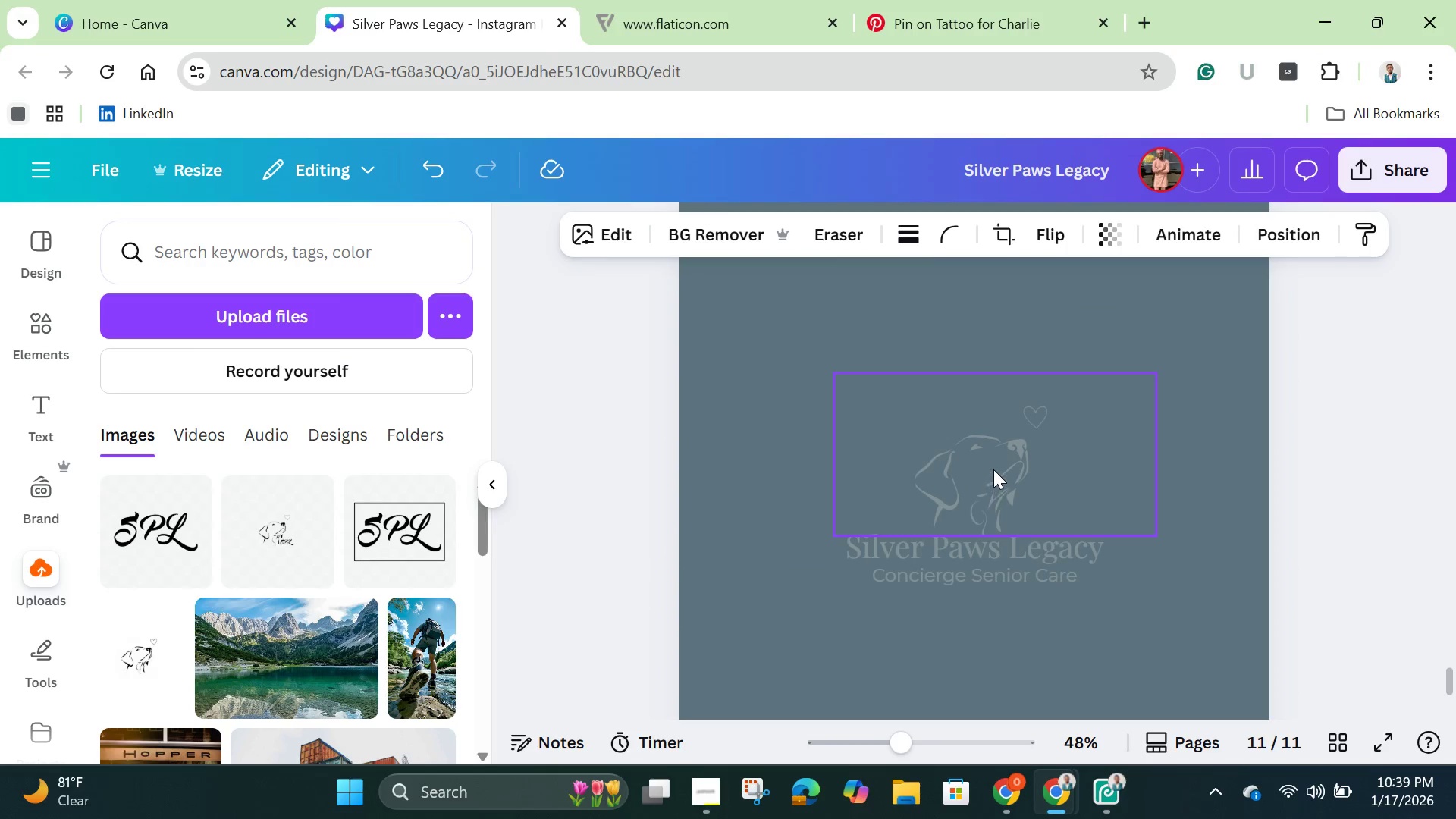 
left_click([993, 469])
 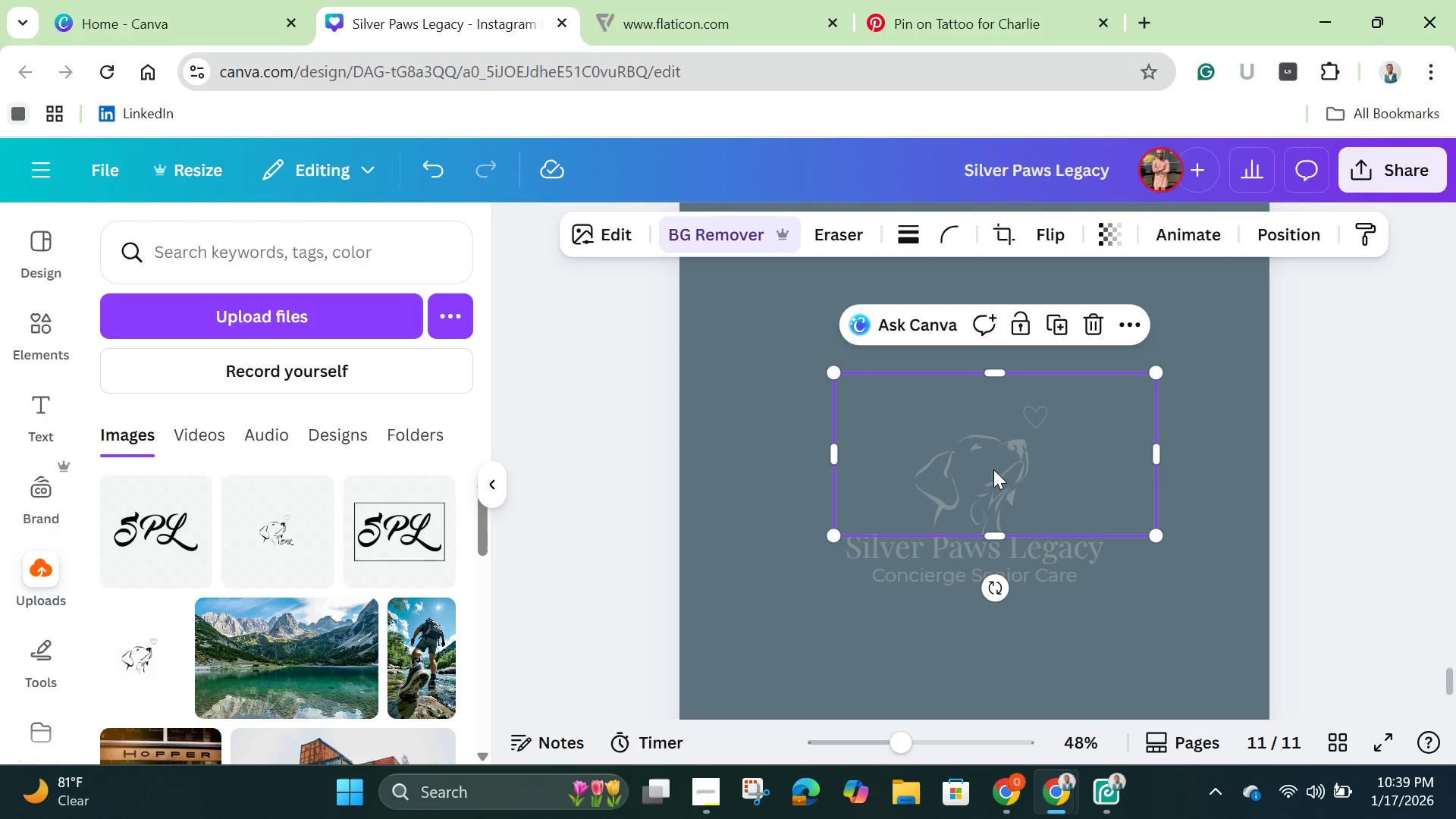 
hold_key(key=ShiftLeft, duration=1.51)
left_click([987, 557])
 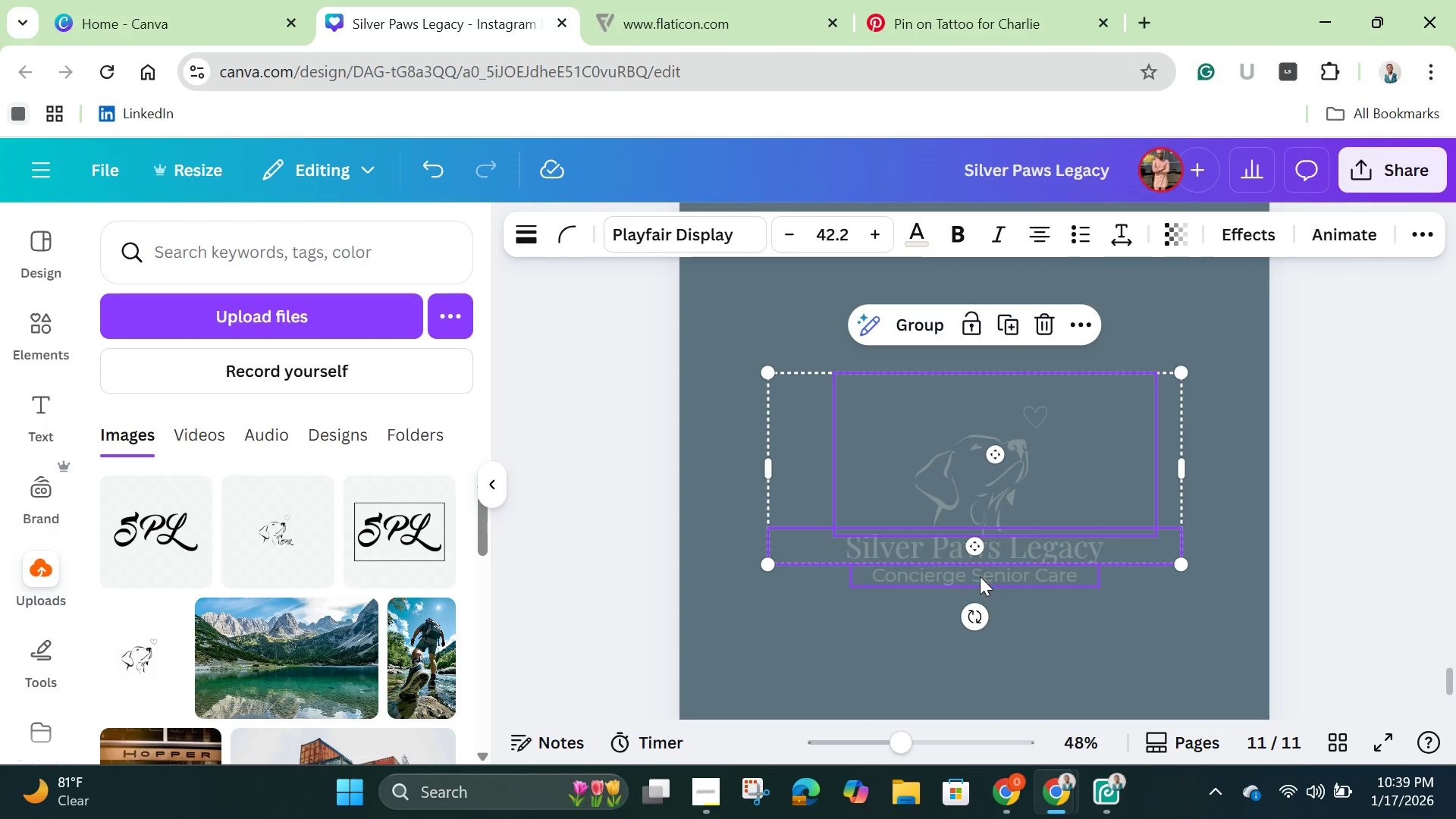 
hold_key(key=ShiftLeft, duration=0.69)
left_click([980, 576])
 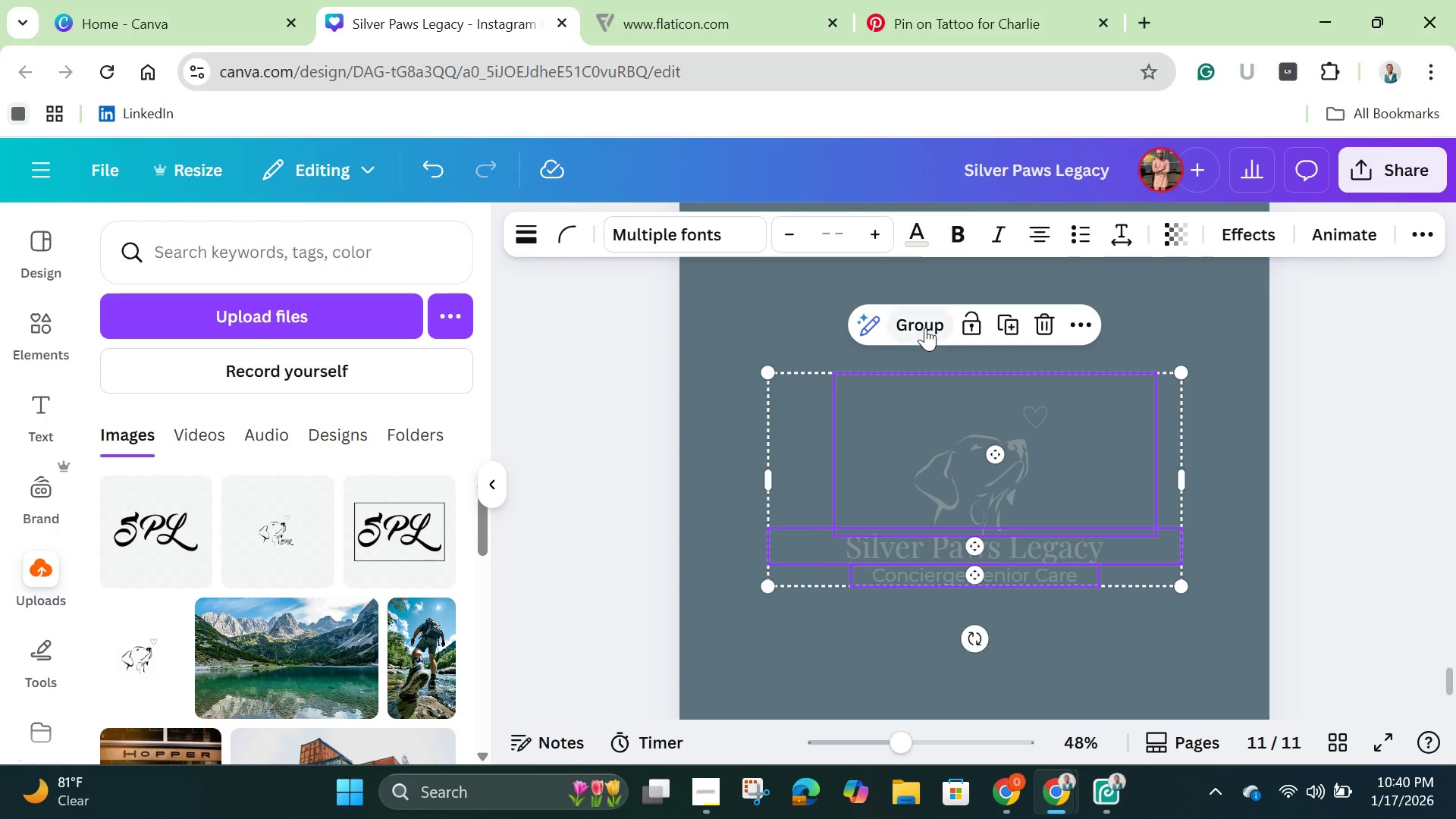 
left_click([925, 328])
 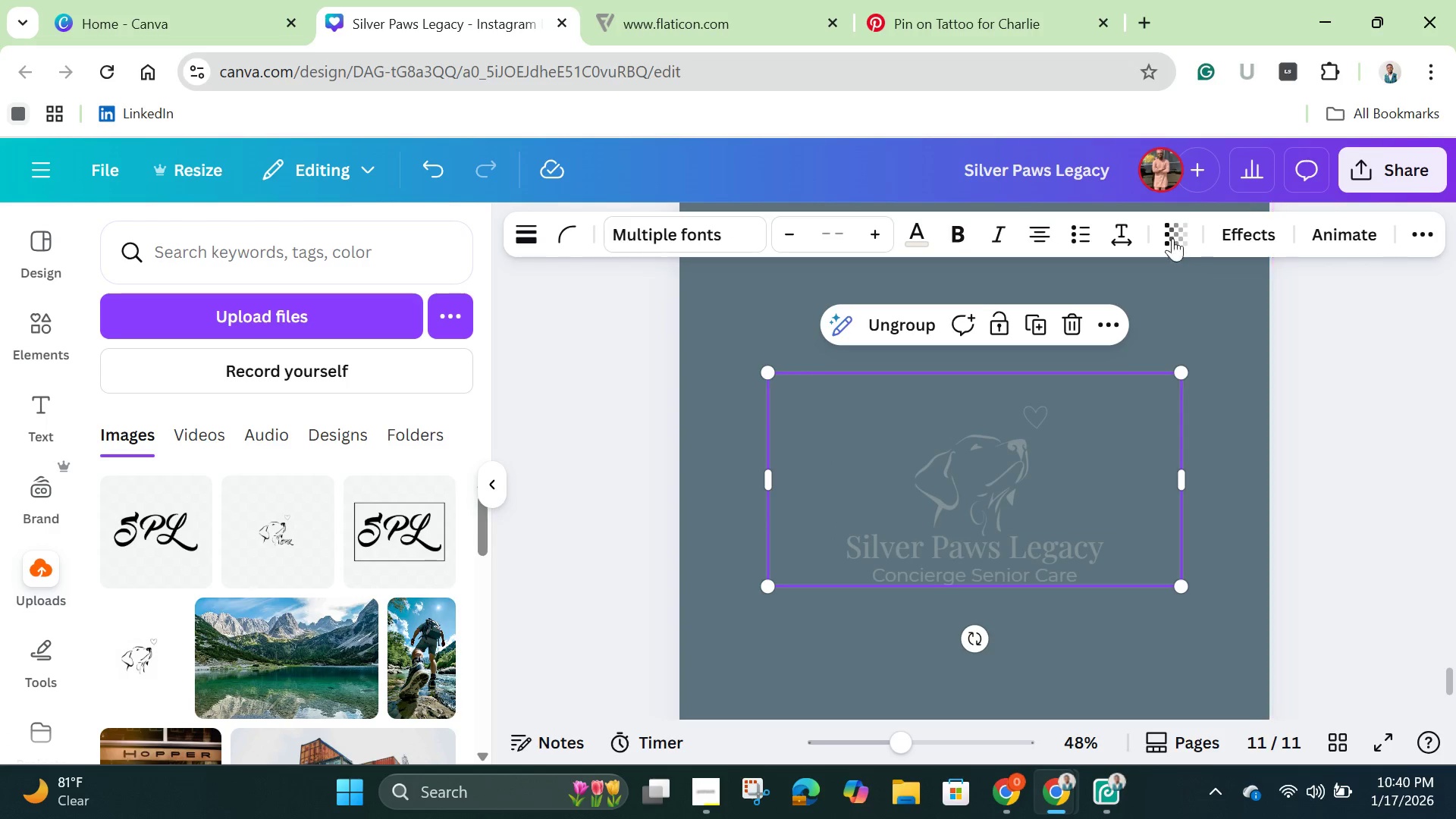 
left_click([1169, 231])
 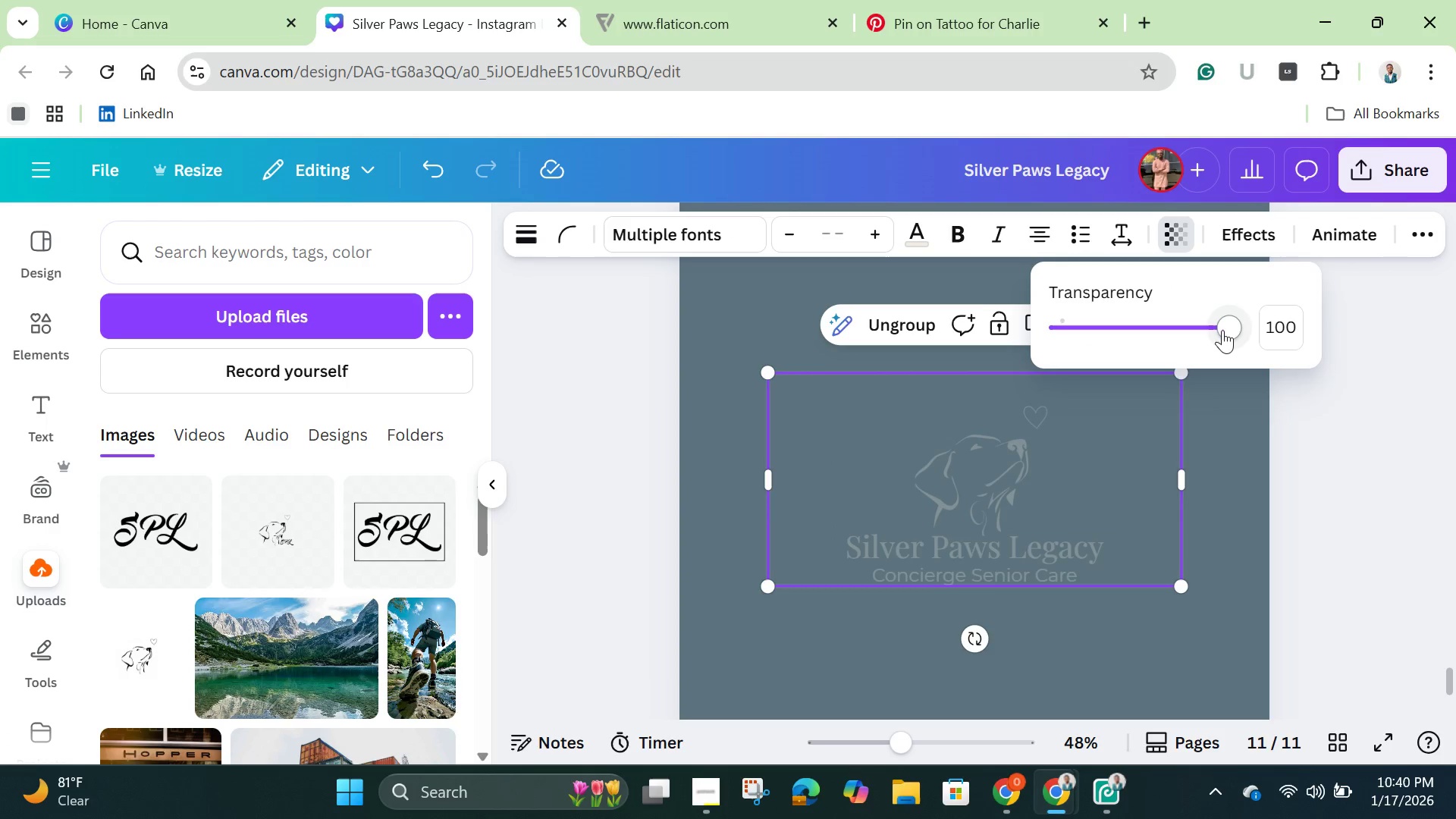 
left_click_drag(start_coordinate=[1224, 330], to_coordinate=[1093, 333])
 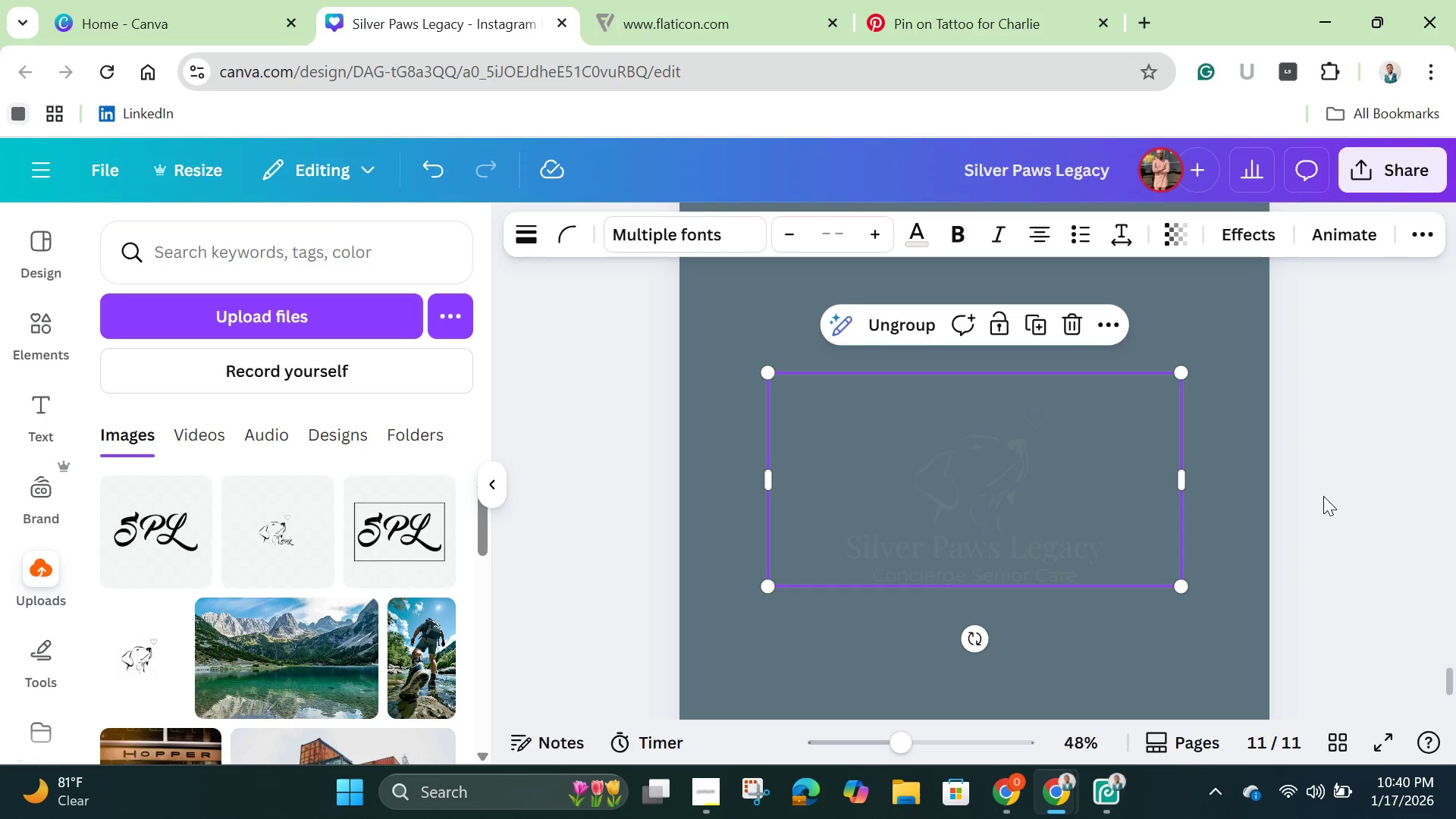 
double_click([1323, 496])
 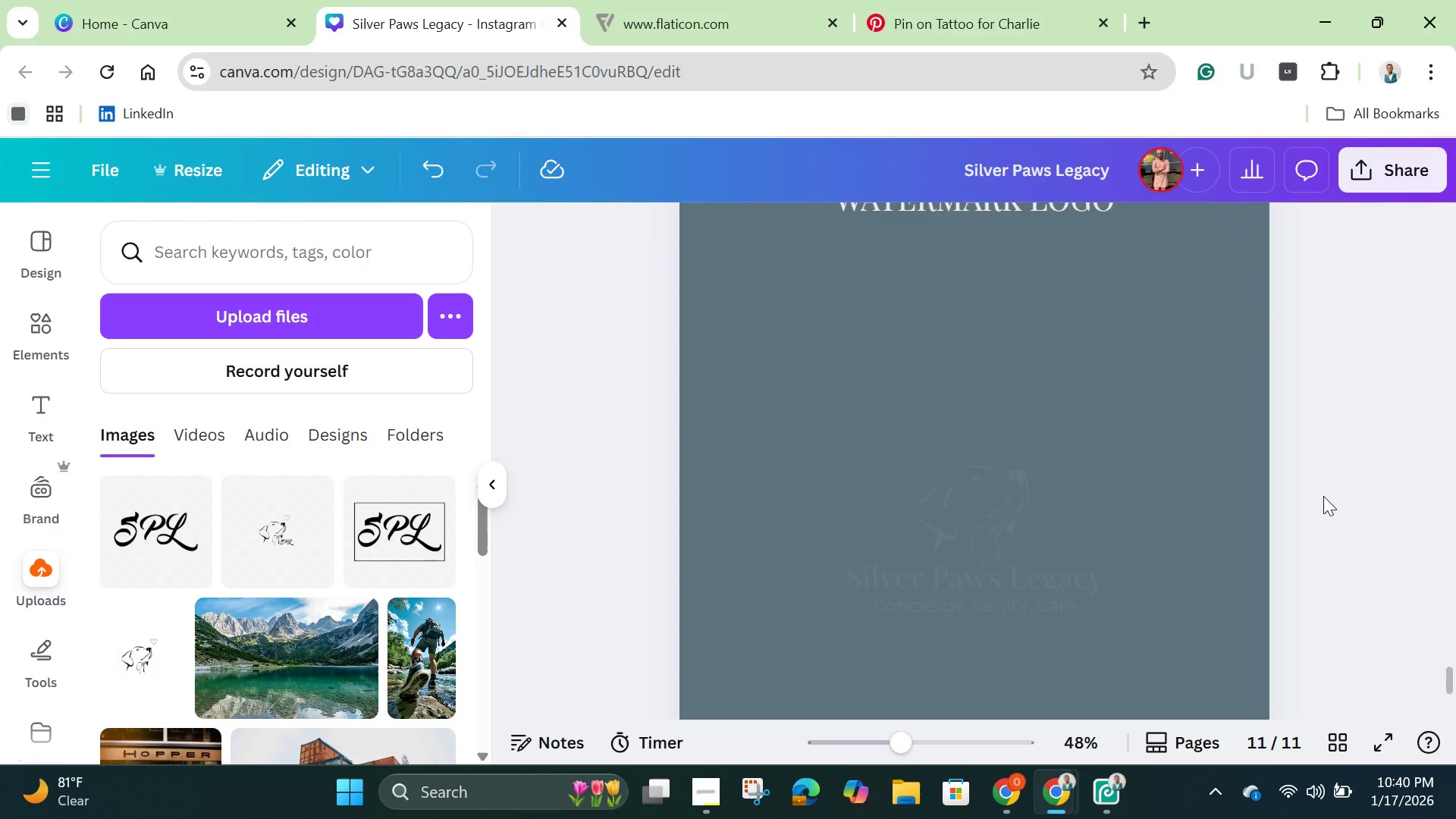 
scroll: coordinate [1323, 496], scroll_direction: up, amount: 3.0
 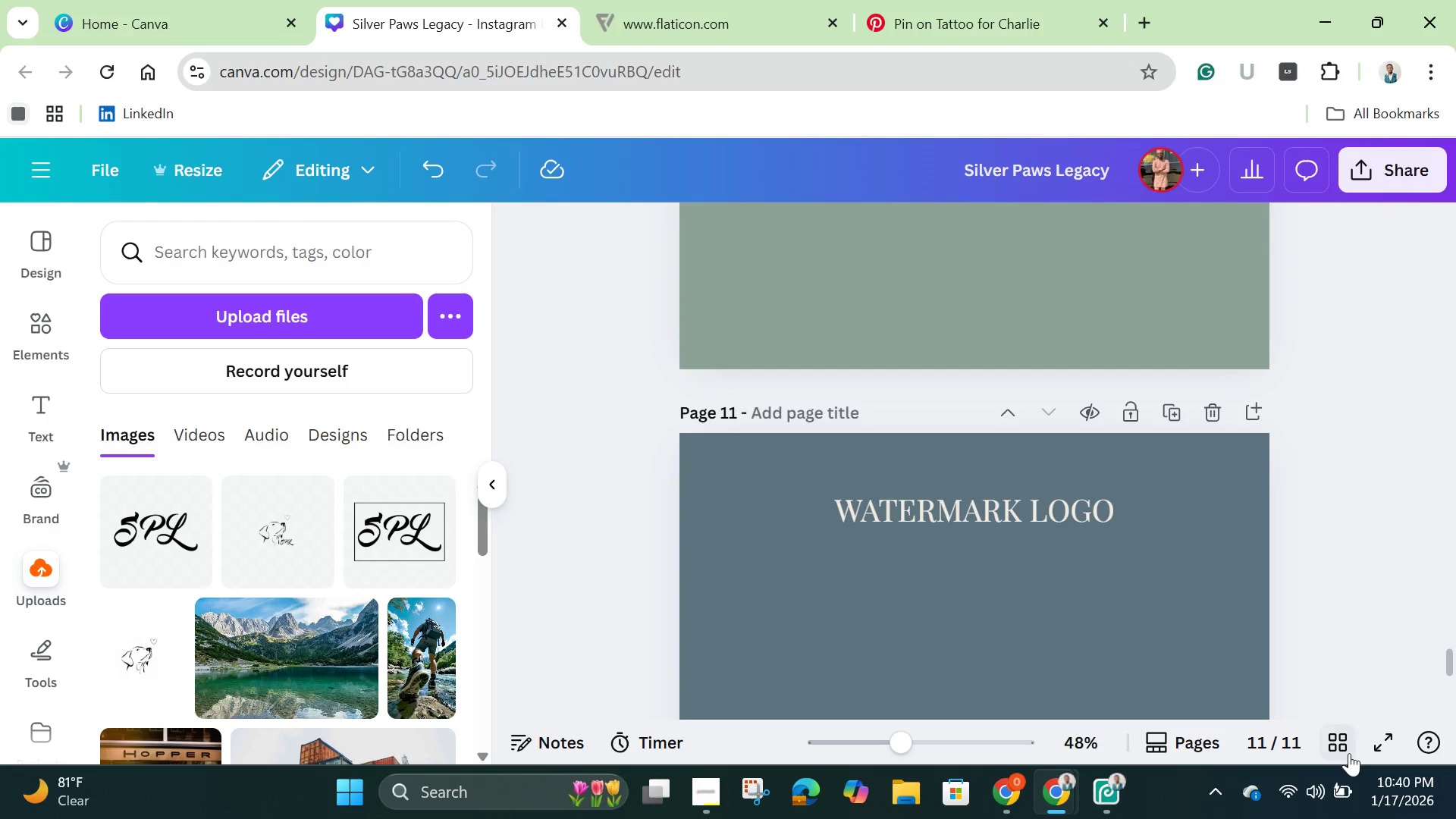 
left_click_drag(start_coordinate=[1336, 747], to_coordinate=[1326, 739])
 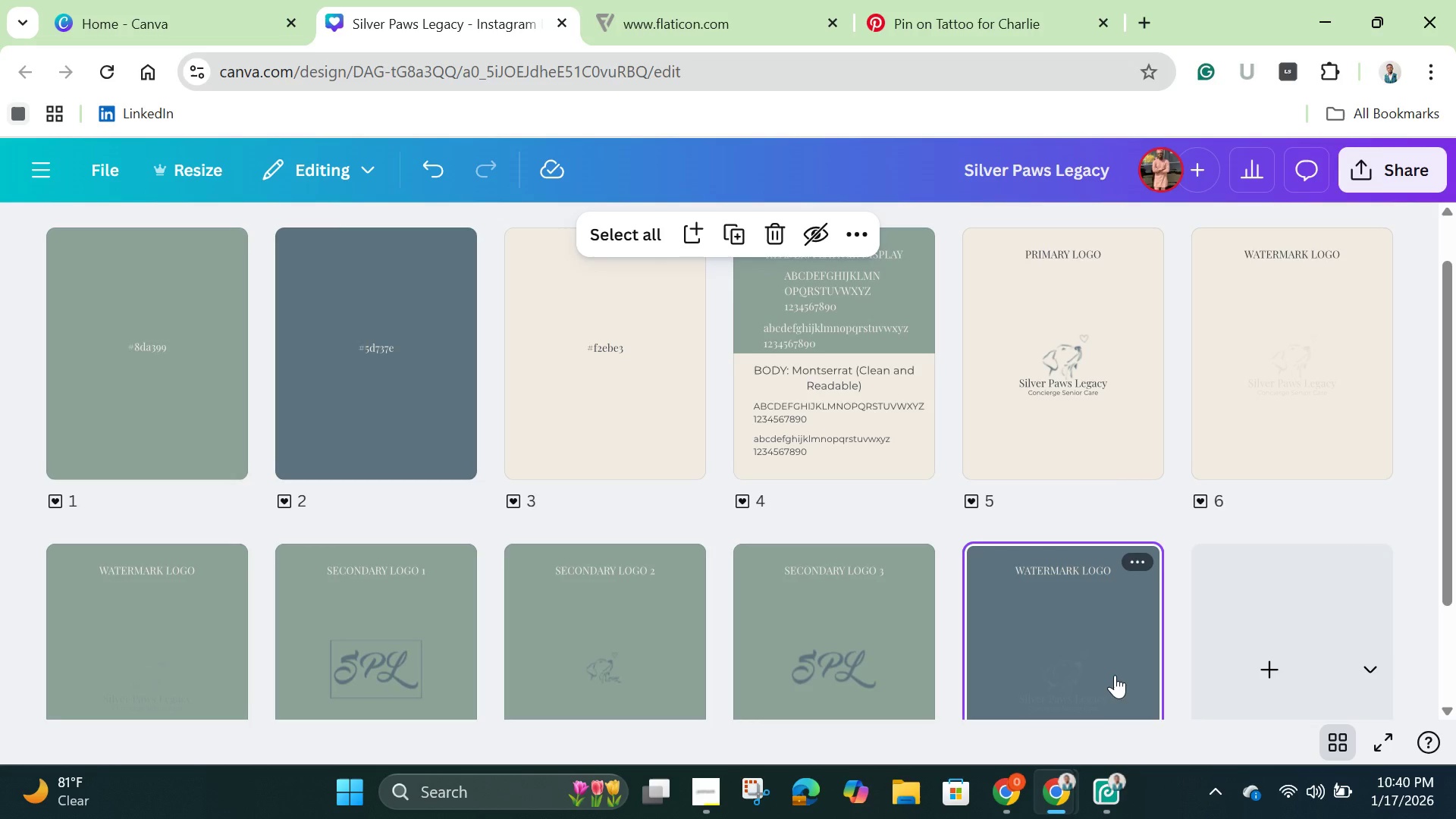 
left_click_drag(start_coordinate=[1115, 675], to_coordinate=[369, 532])
 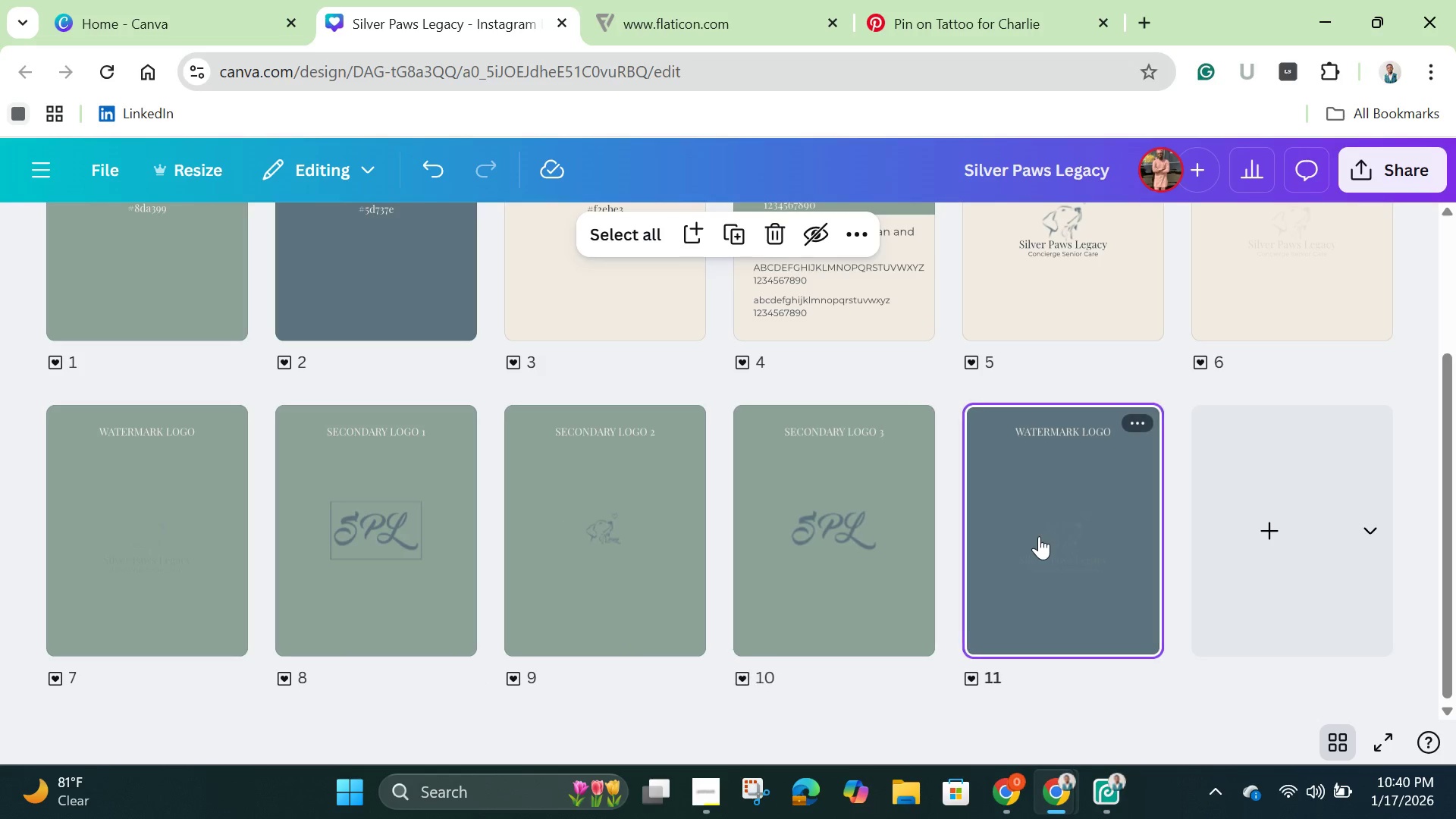 
left_click_drag(start_coordinate=[1042, 536], to_coordinate=[281, 536])
 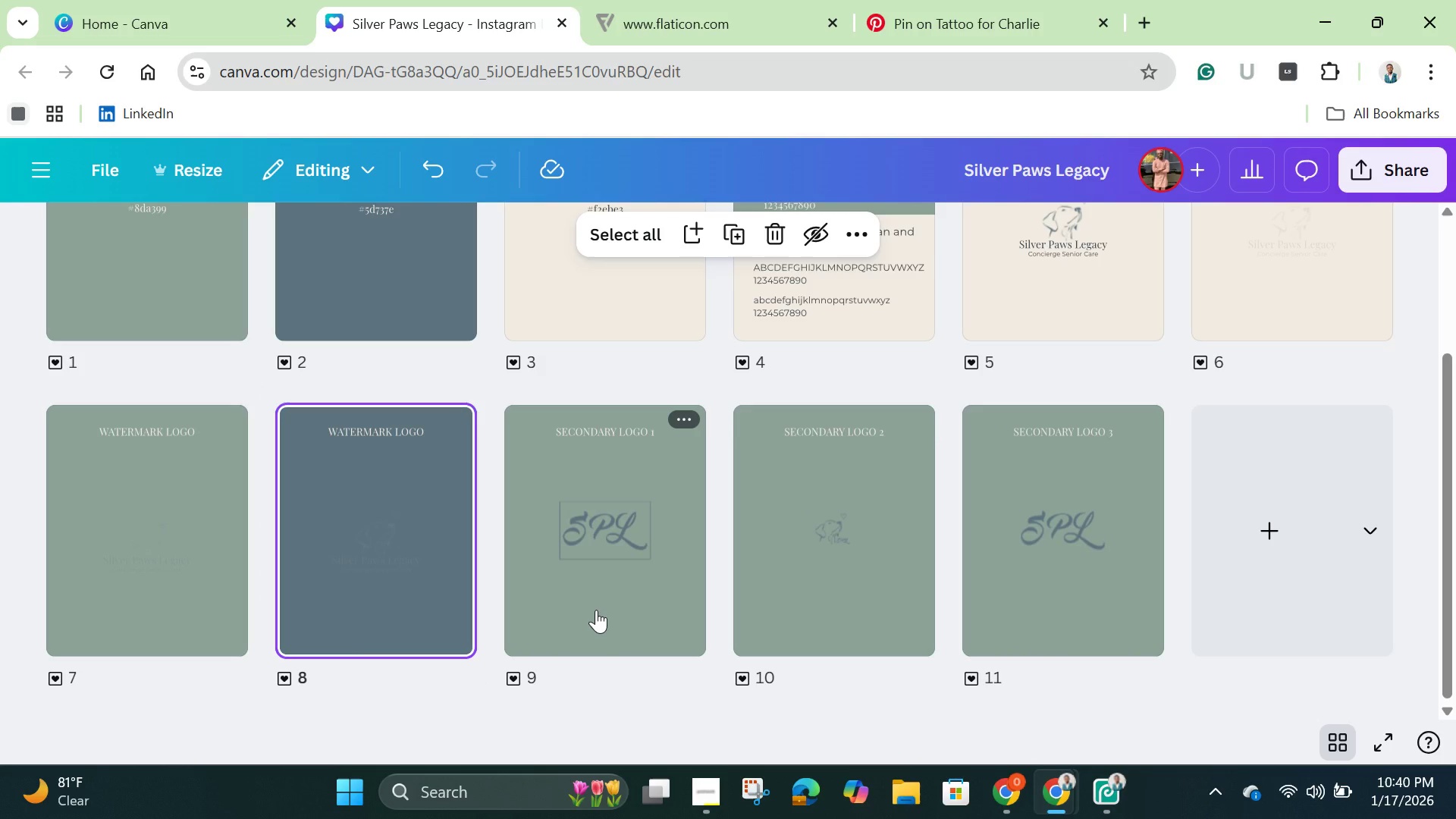 
wait(5.47)
 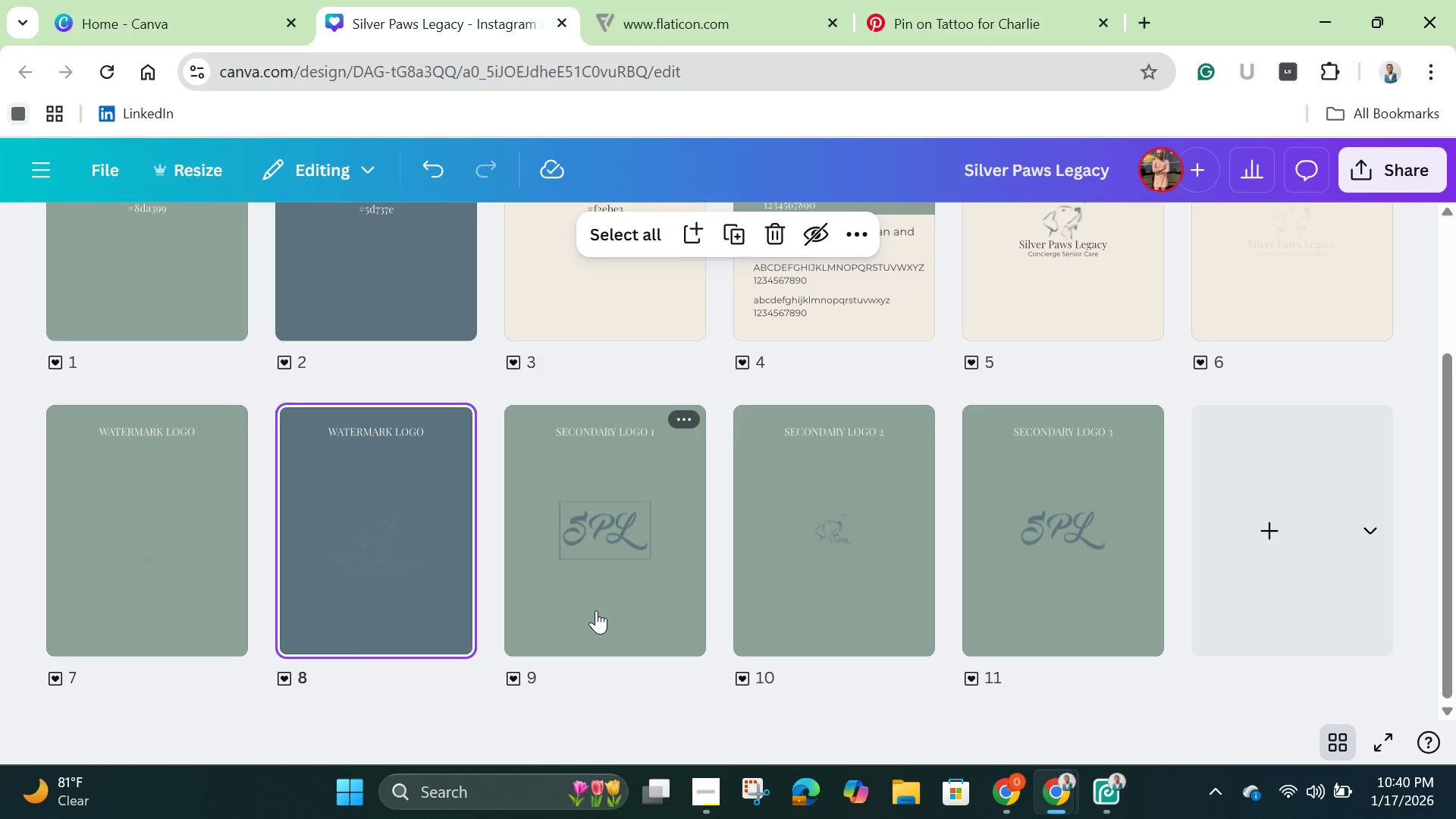 
left_click([850, 598])
 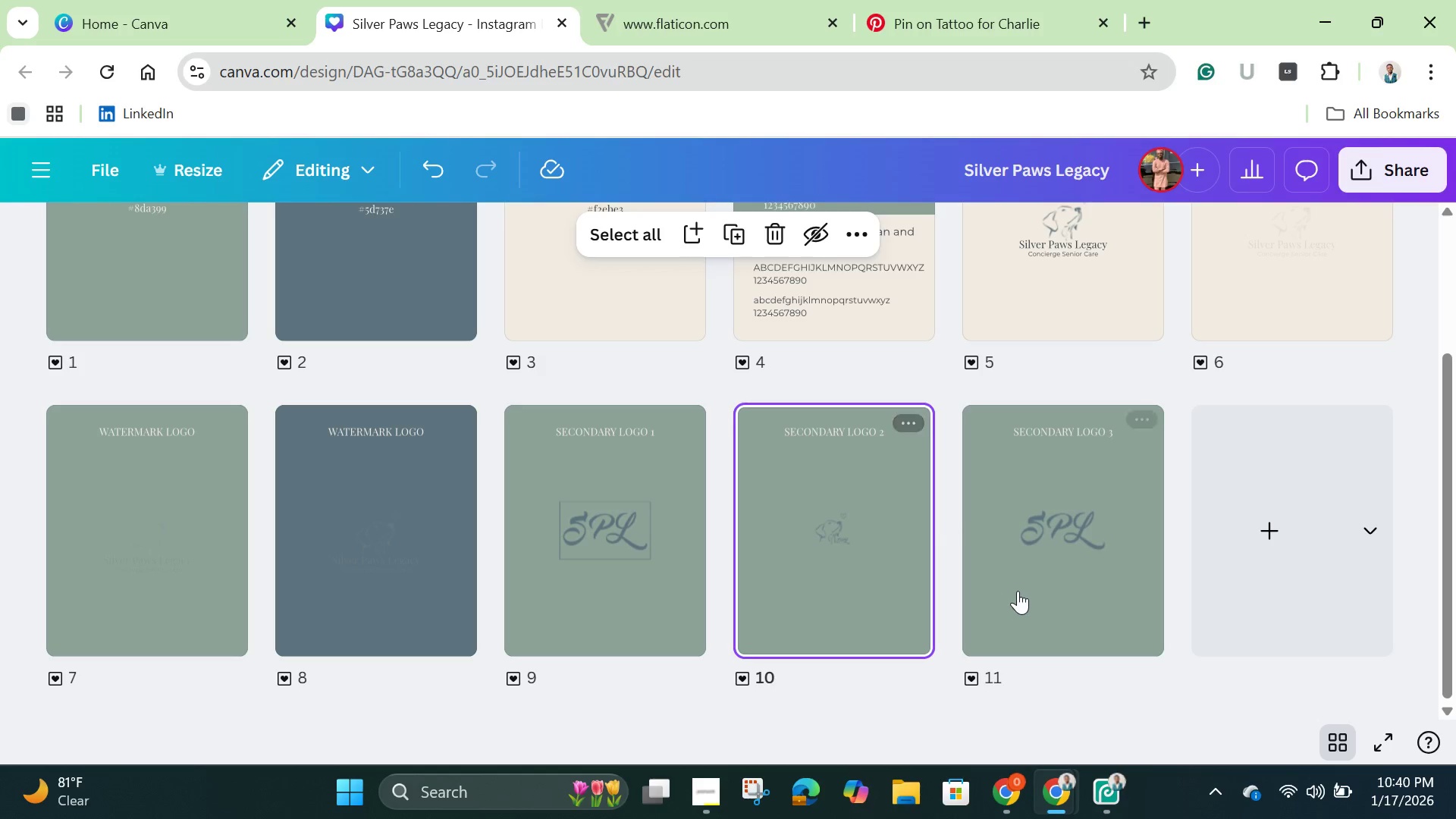 
wait(6.5)
 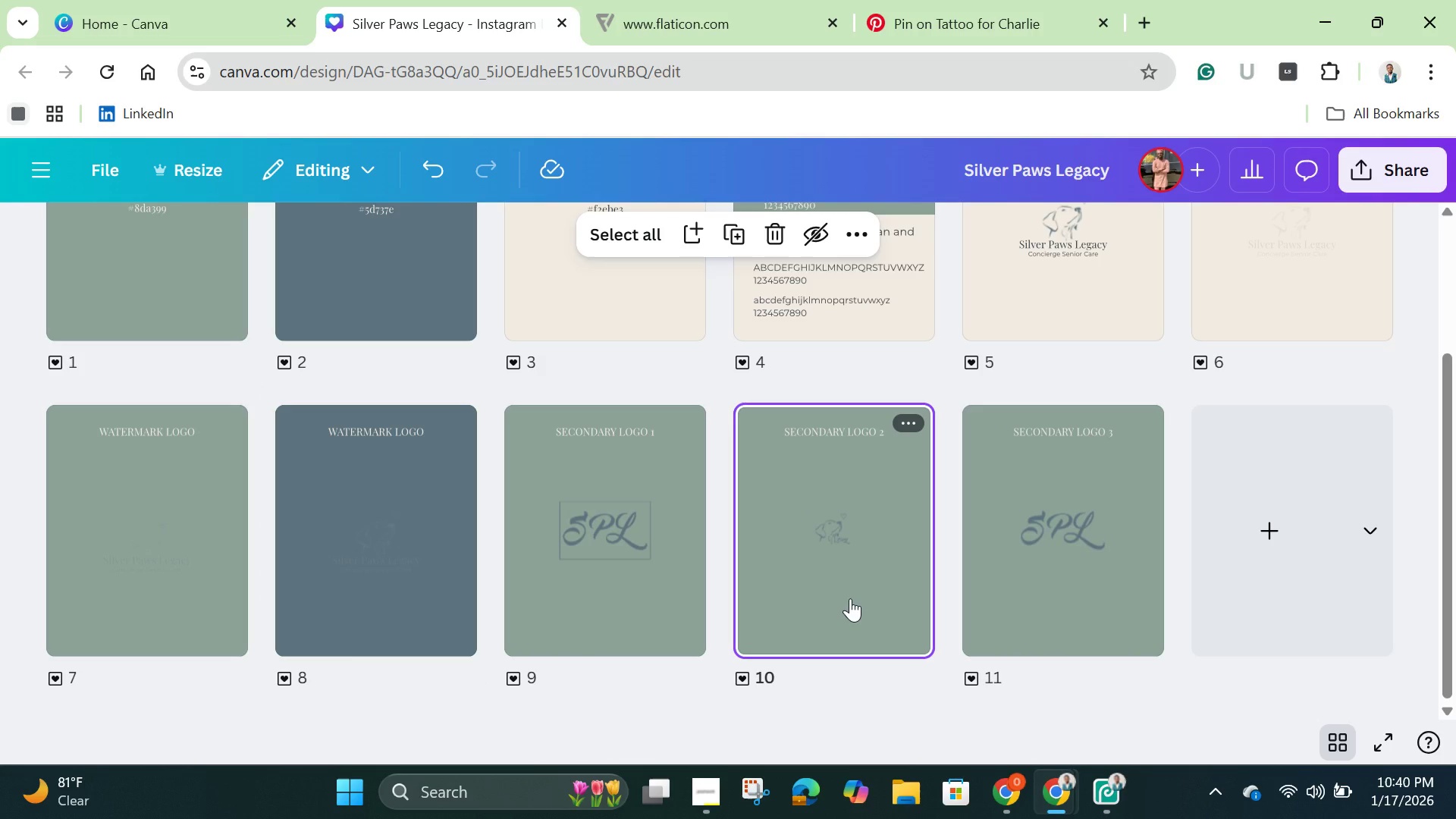 
left_click([1022, 589])
 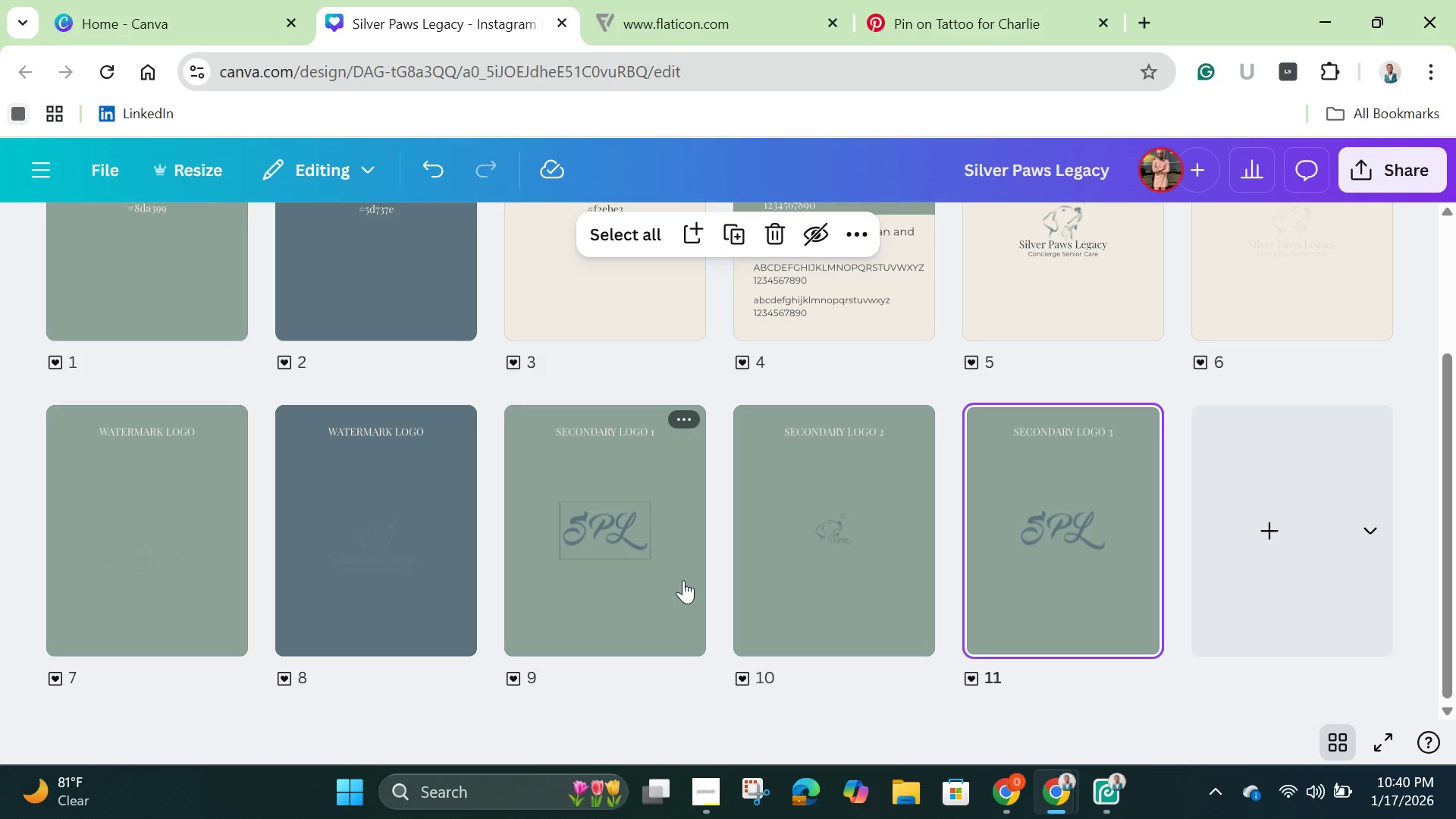 
wait(19.62)
 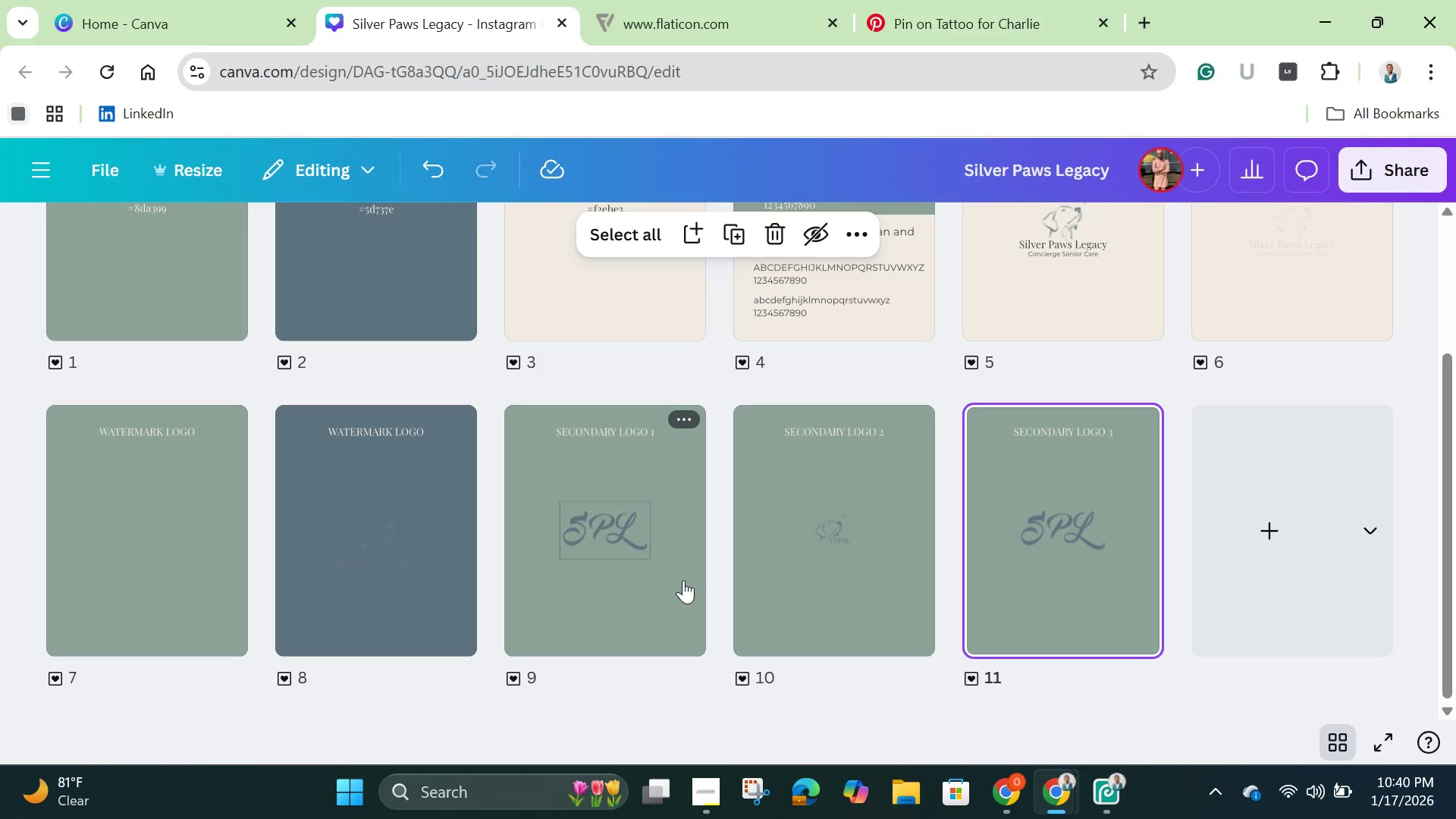 
left_click([628, 596])
 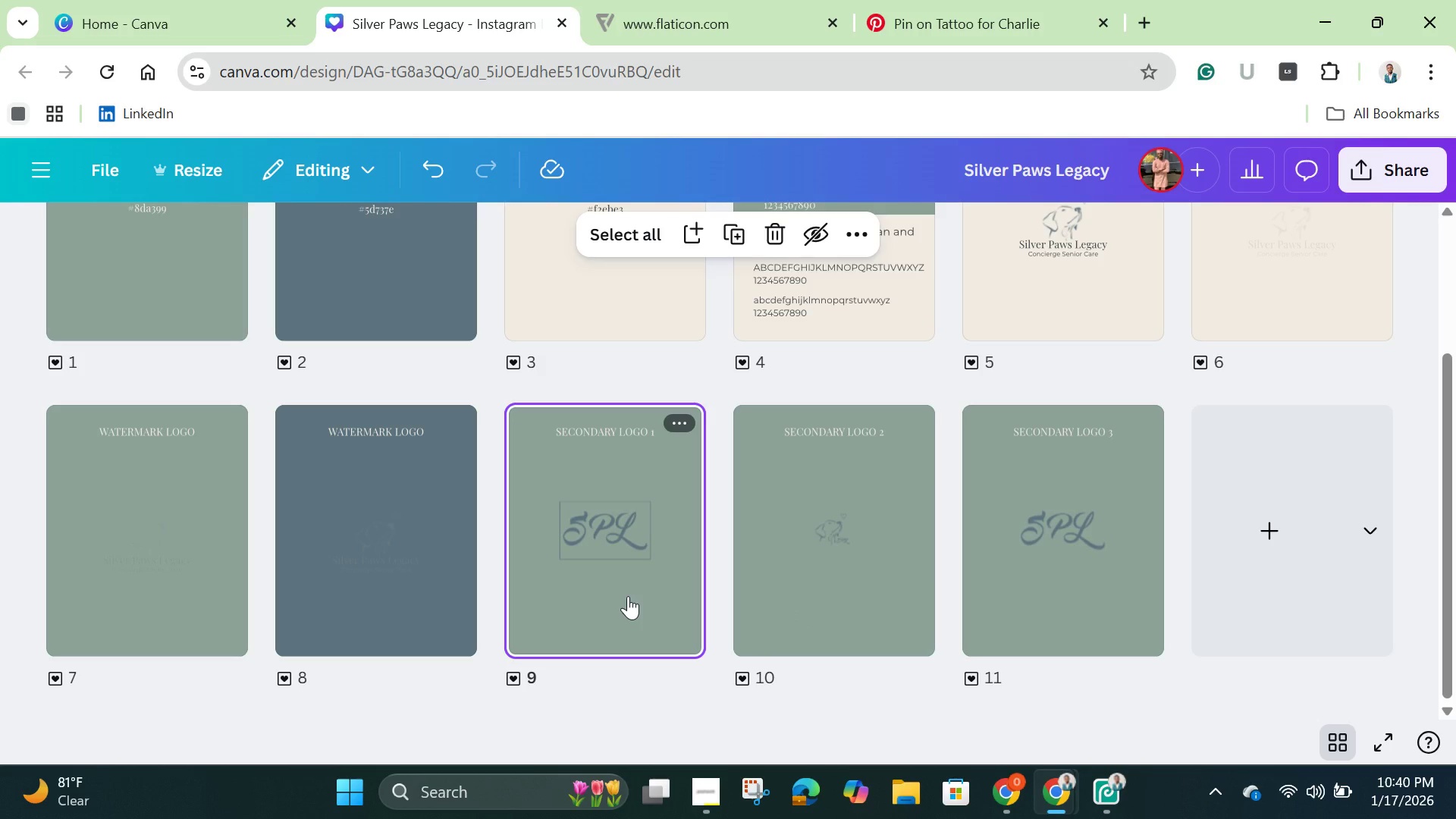 
hold_key(key=ShiftLeft, duration=1.51)
left_click([821, 586])
 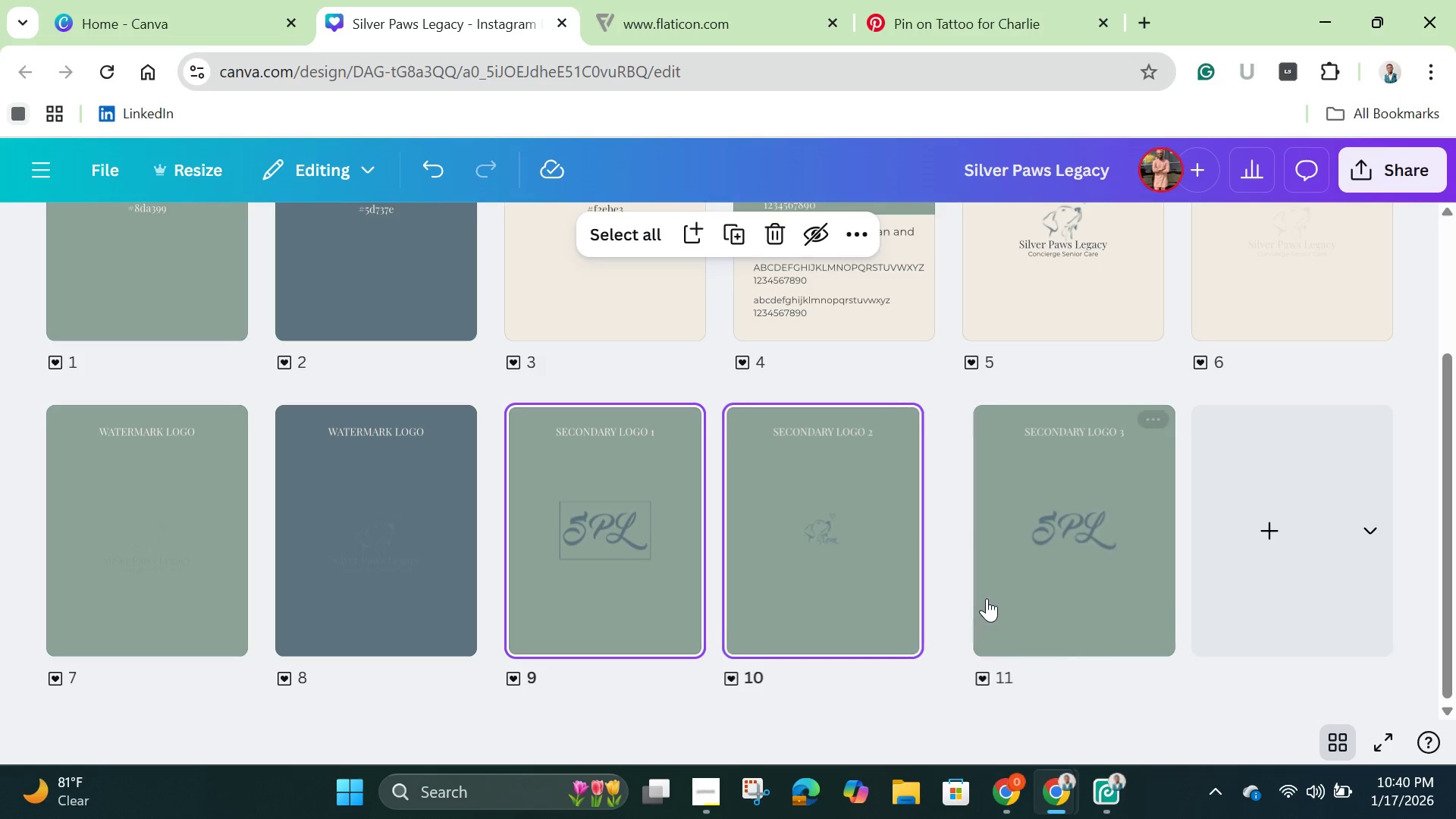 
hold_key(key=ShiftLeft, duration=0.91)
left_click([997, 595])
 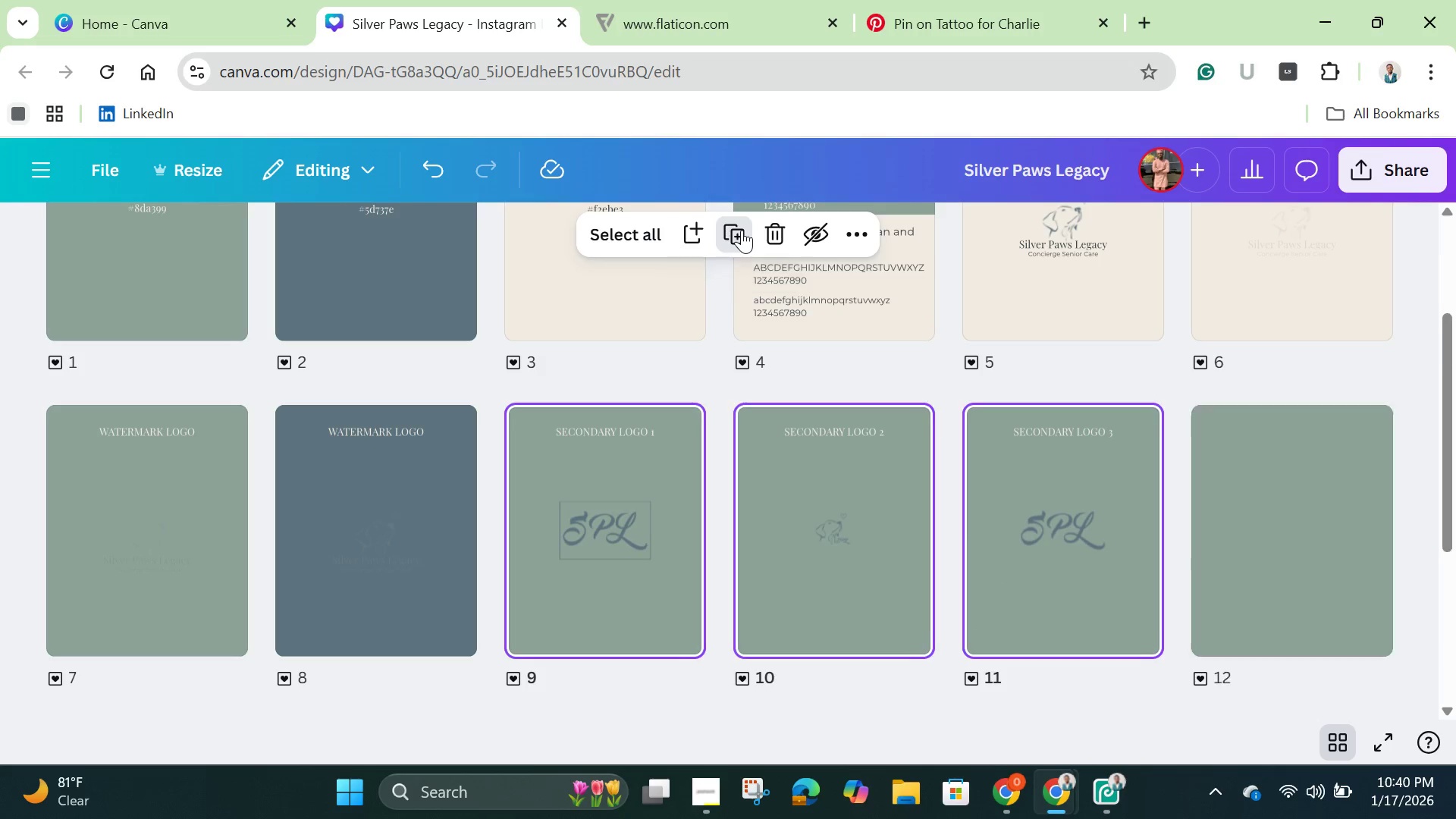 
wait(8.26)
 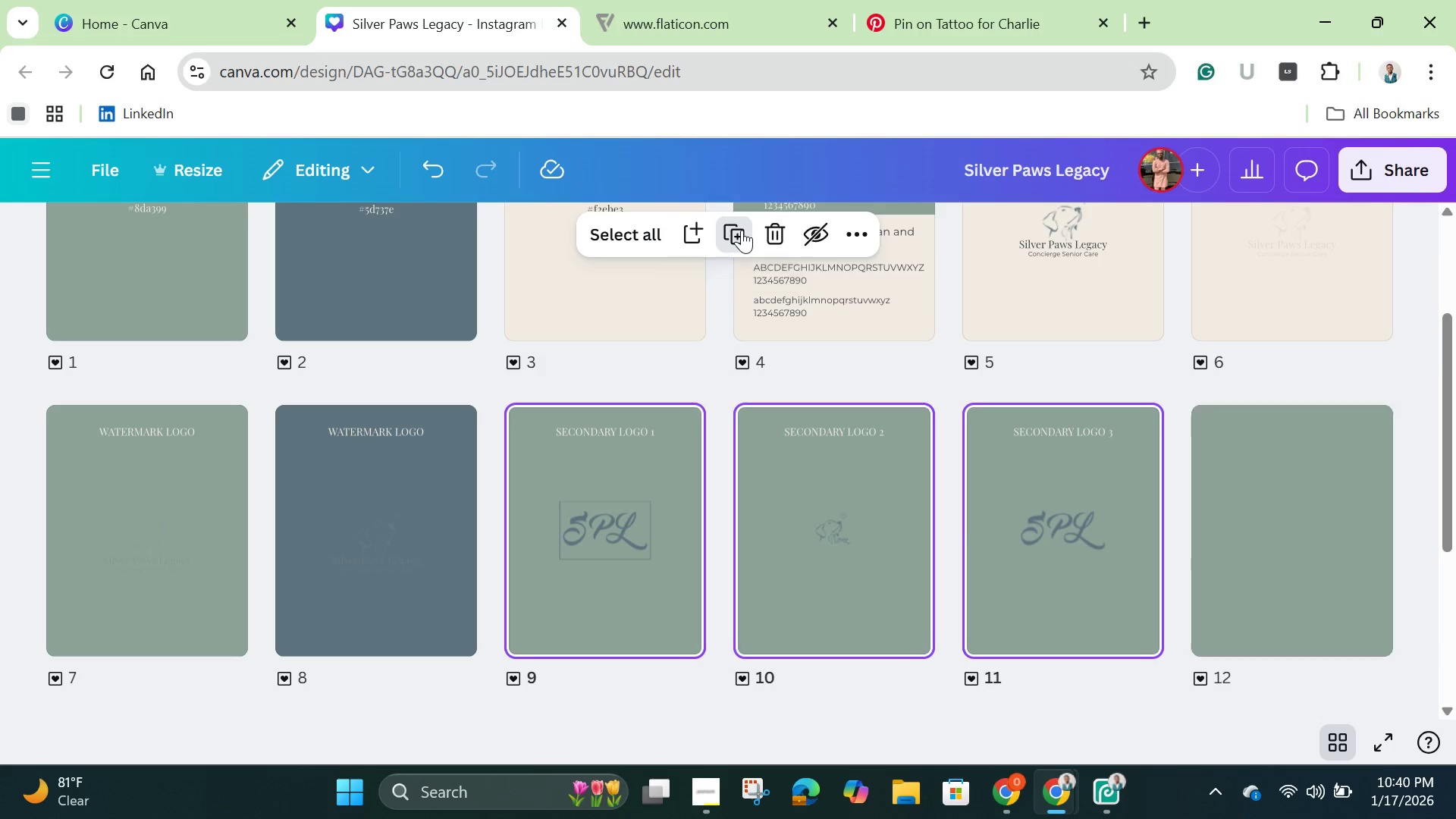 
scroll: coordinate [1003, 577], scroll_direction: down, amount: 1.0
 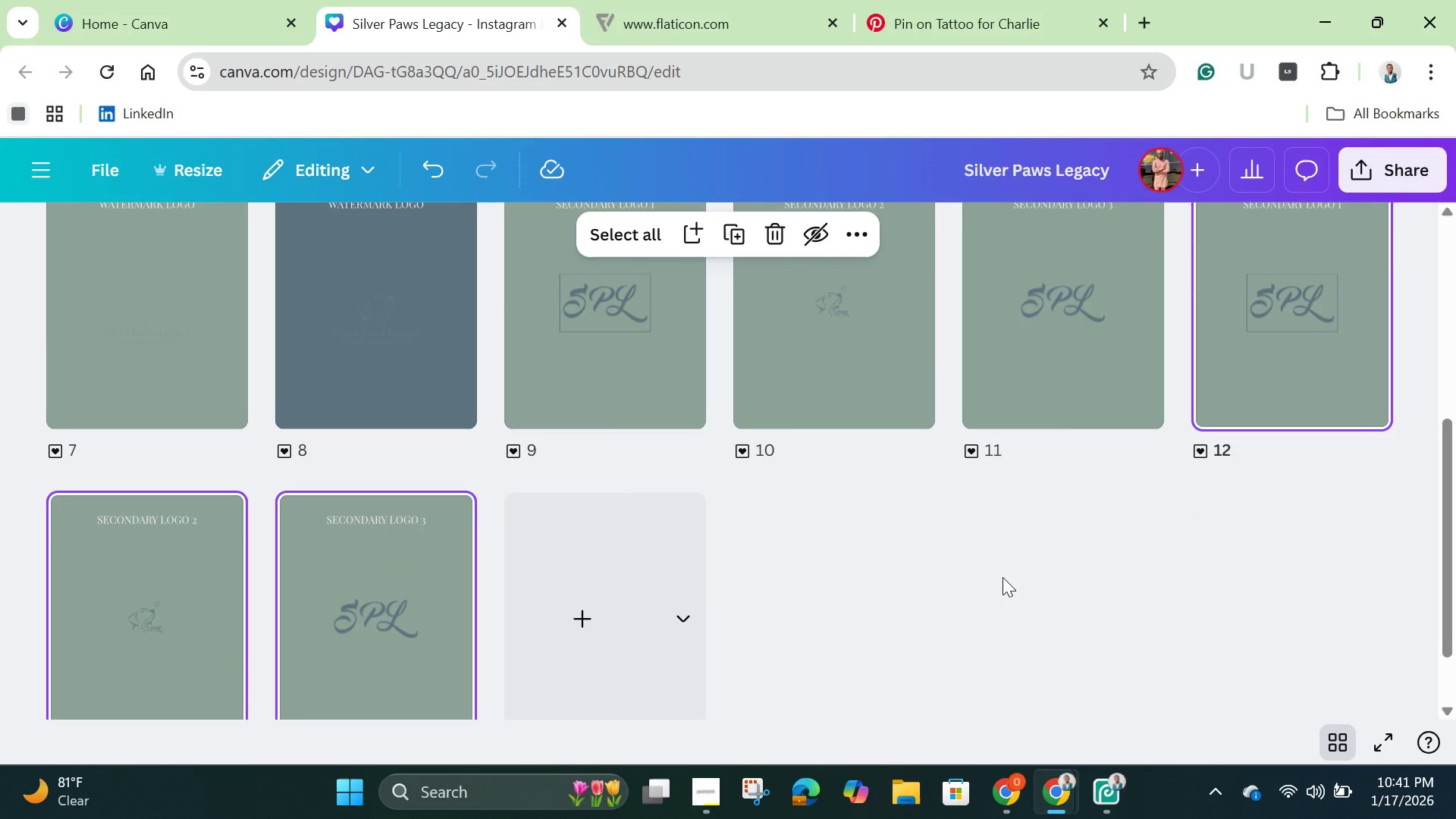 
scroll: coordinate [1004, 577], scroll_direction: up, amount: 3.0
 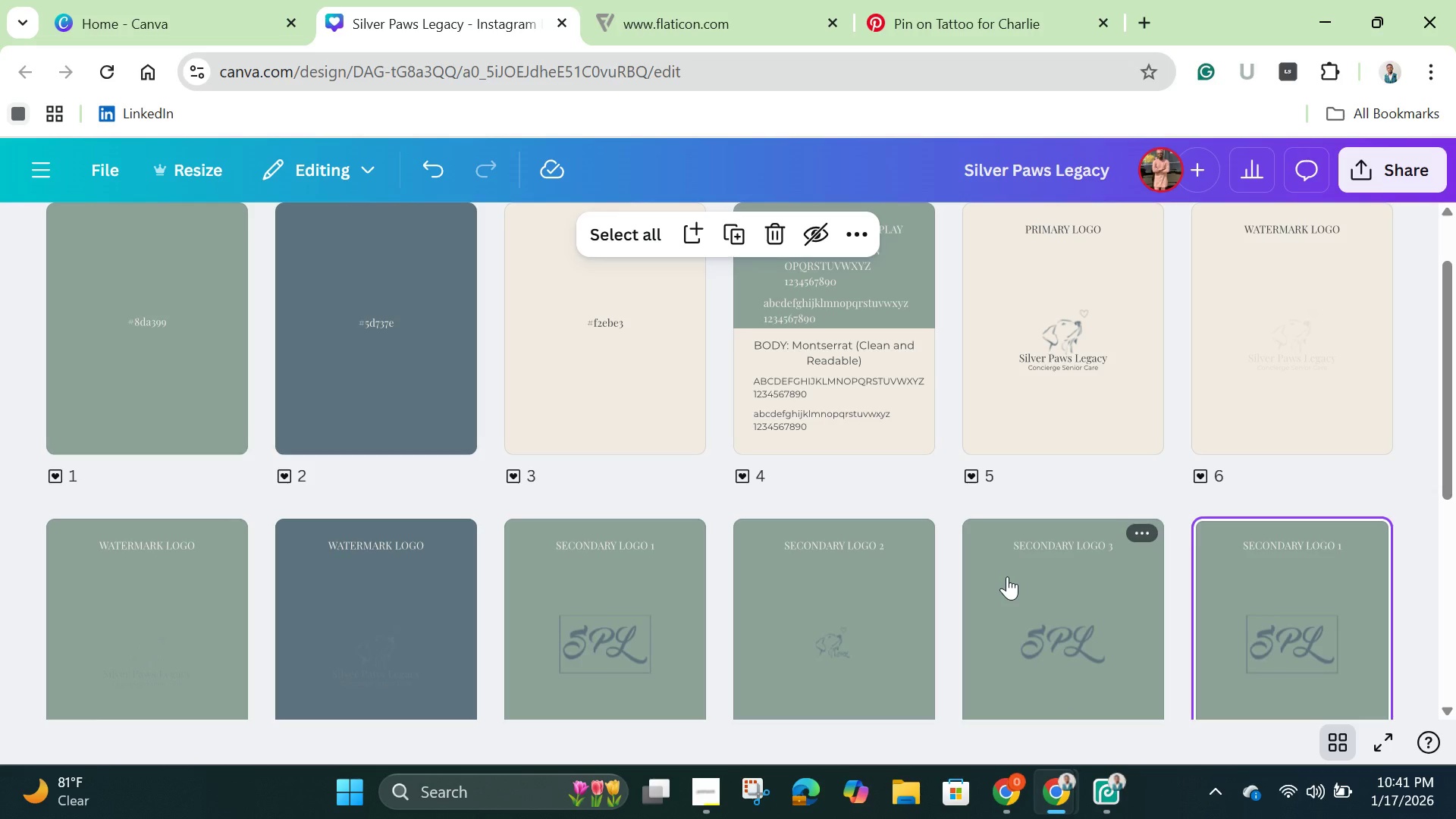 
scroll: coordinate [1007, 576], scroll_direction: down, amount: 1.0
 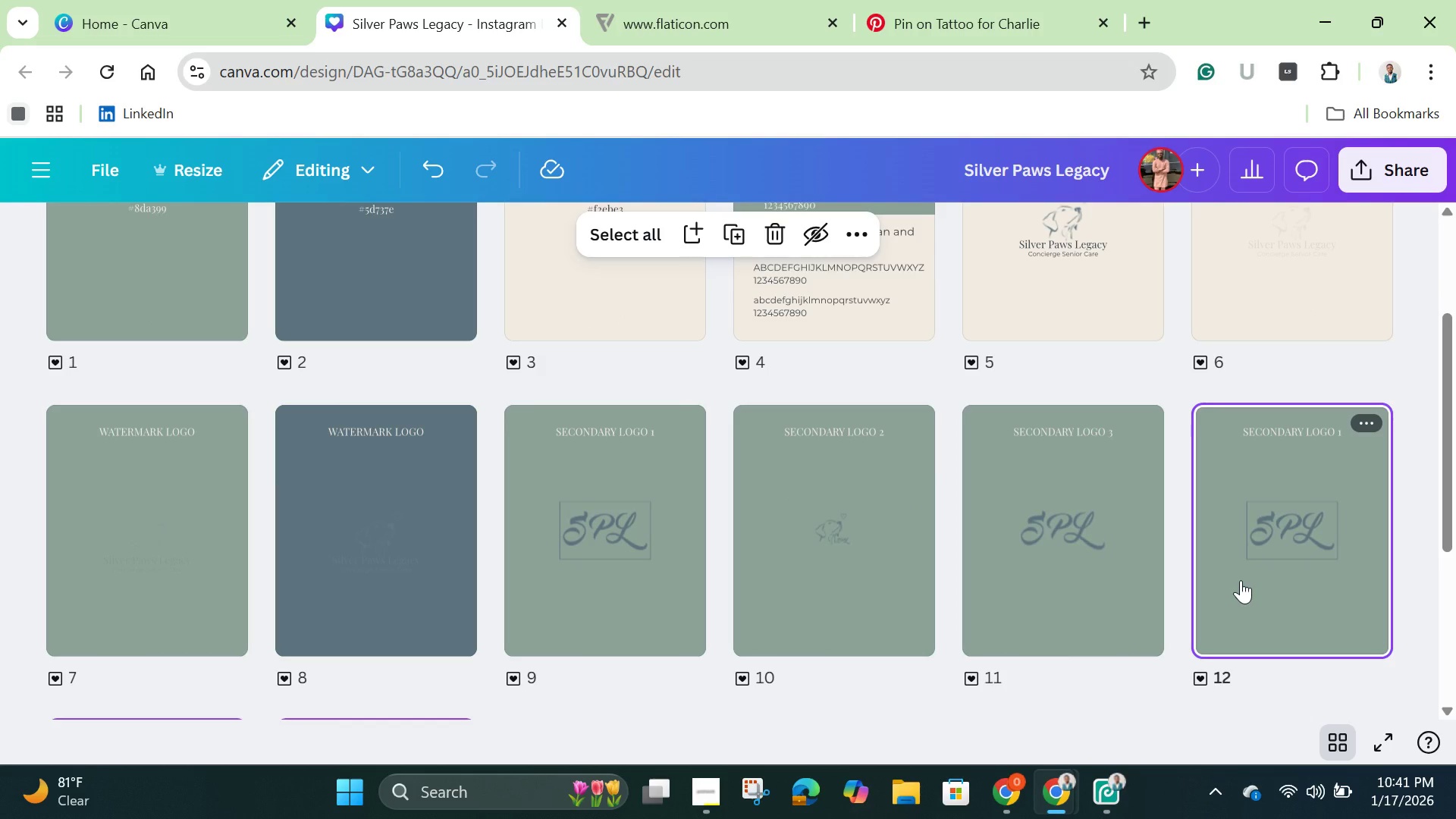 
wait(5.79)
 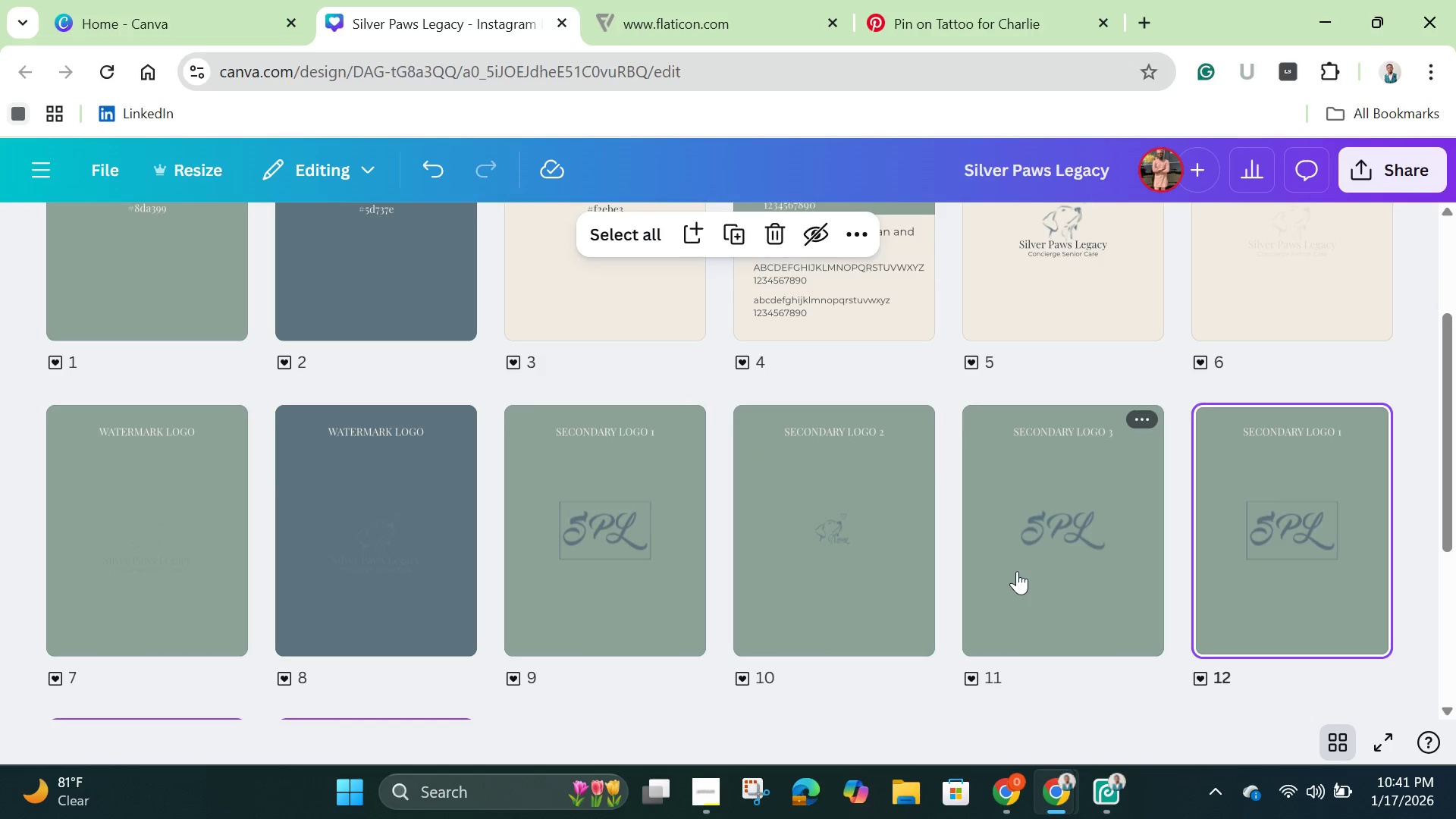 
double_click([1241, 601])
 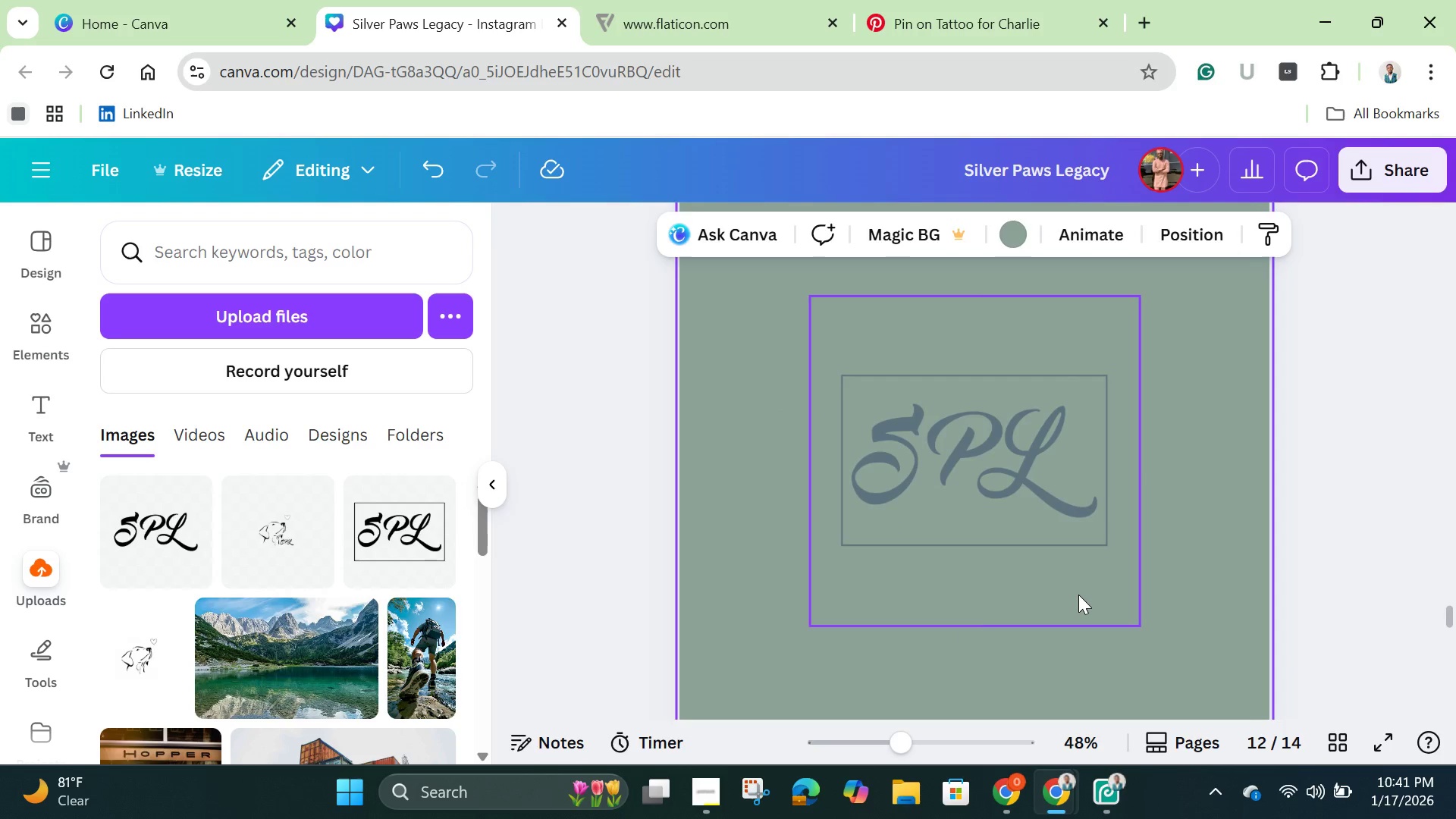 
left_click([1078, 595])
 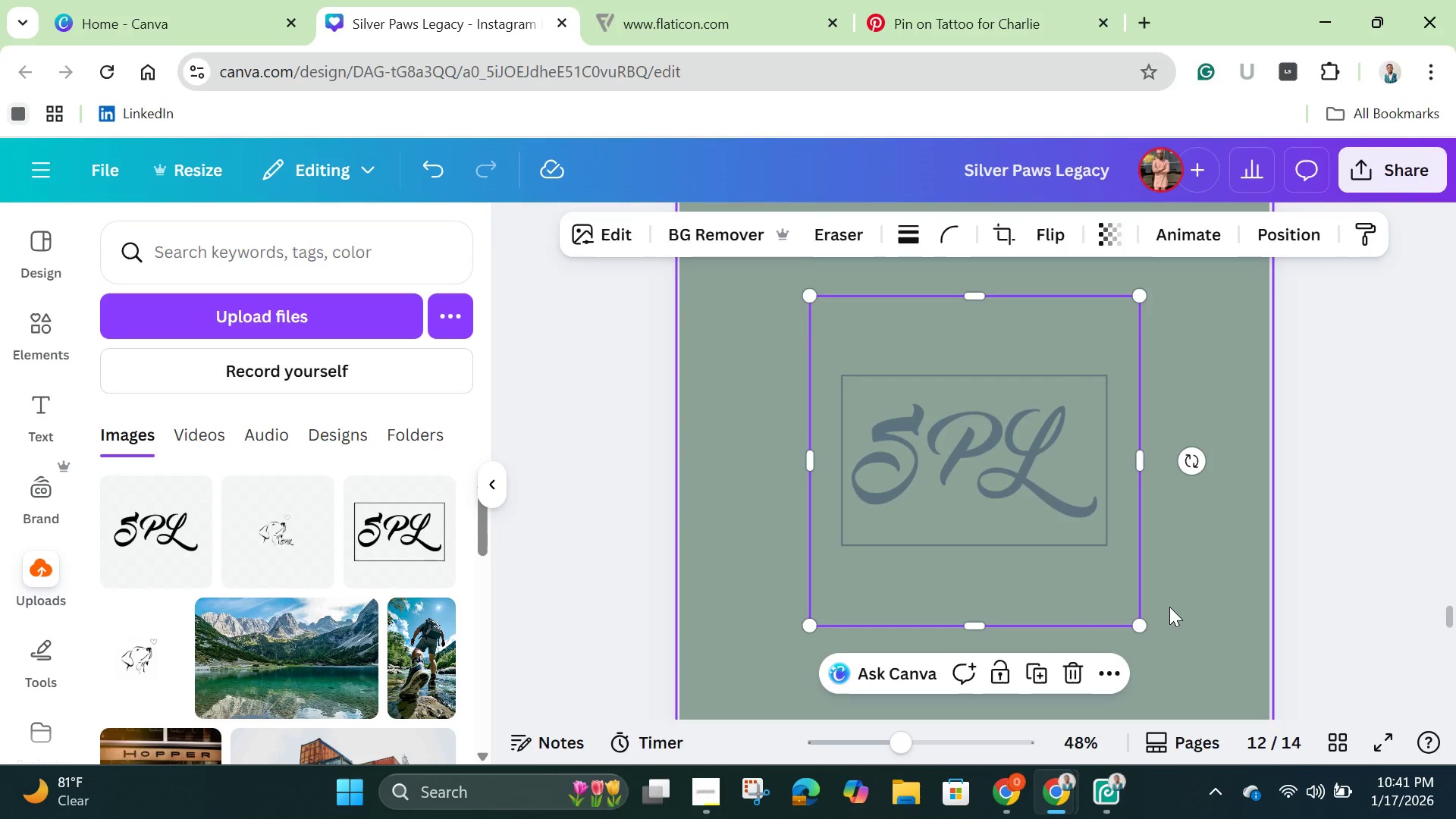 
left_click([1169, 607])
 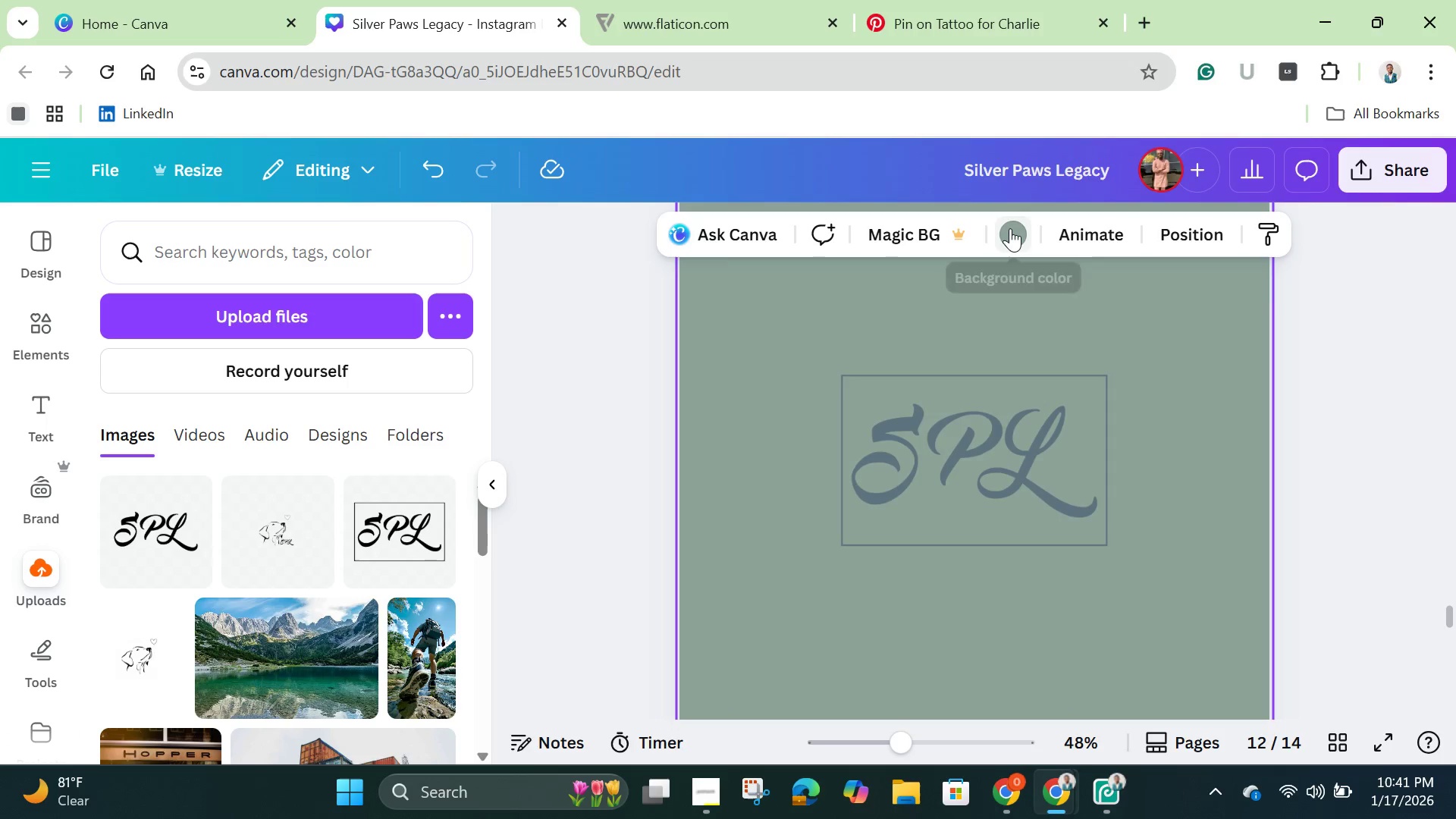 
left_click([1010, 228])
 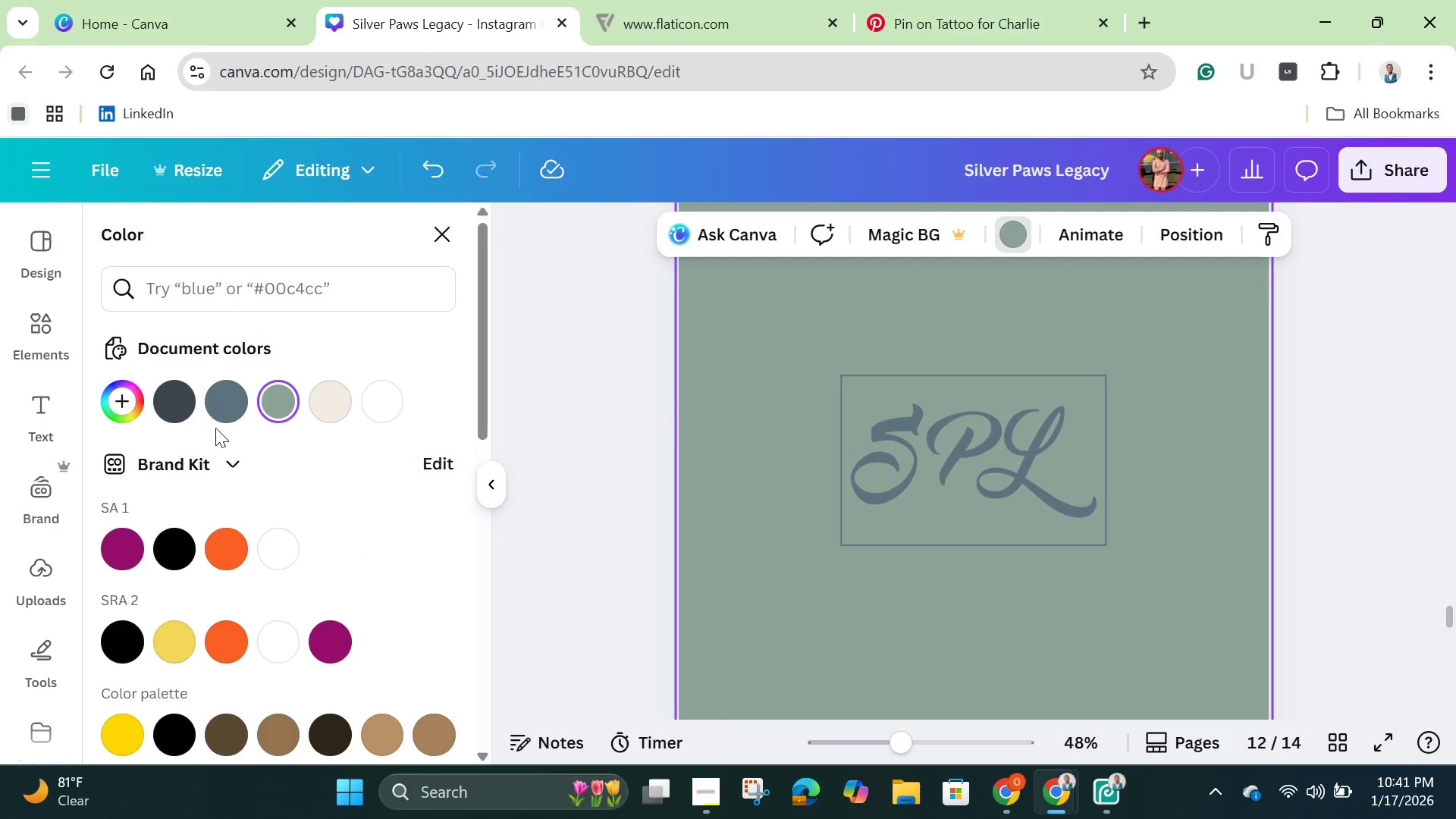 
mouse_move([240, 397])
 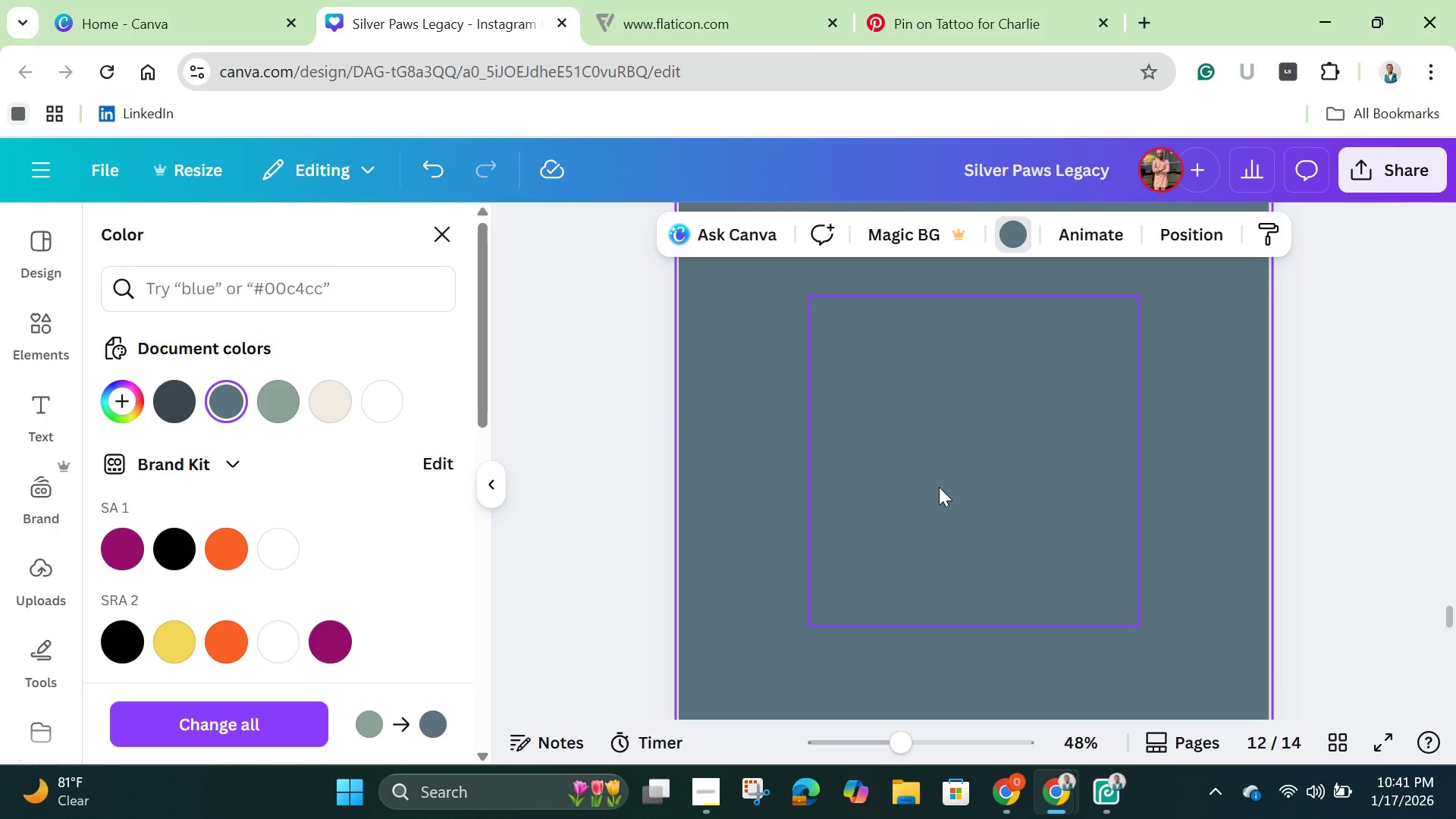 
left_click([939, 487])
 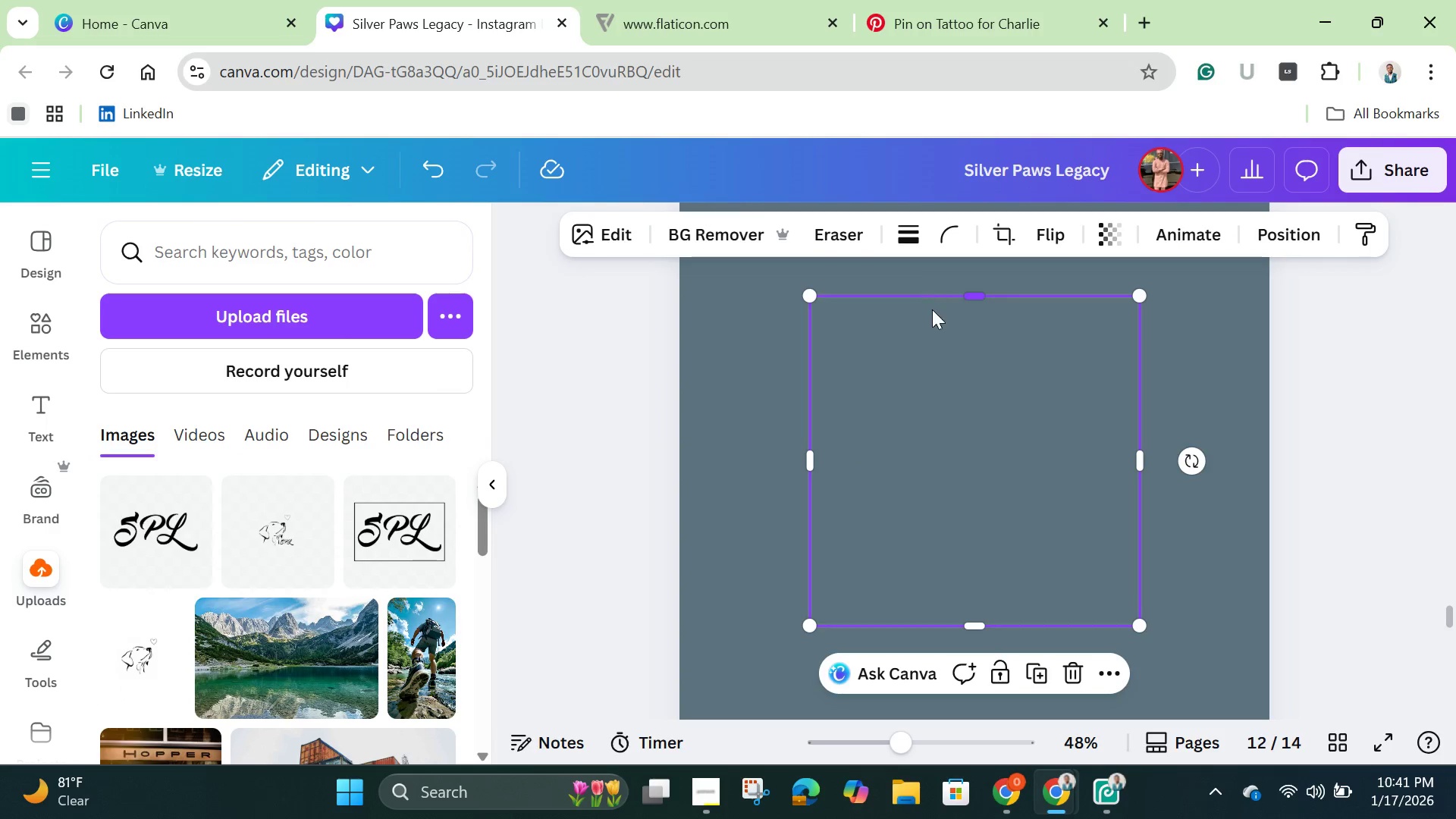 
scroll: coordinate [965, 387], scroll_direction: down, amount: 6.0
 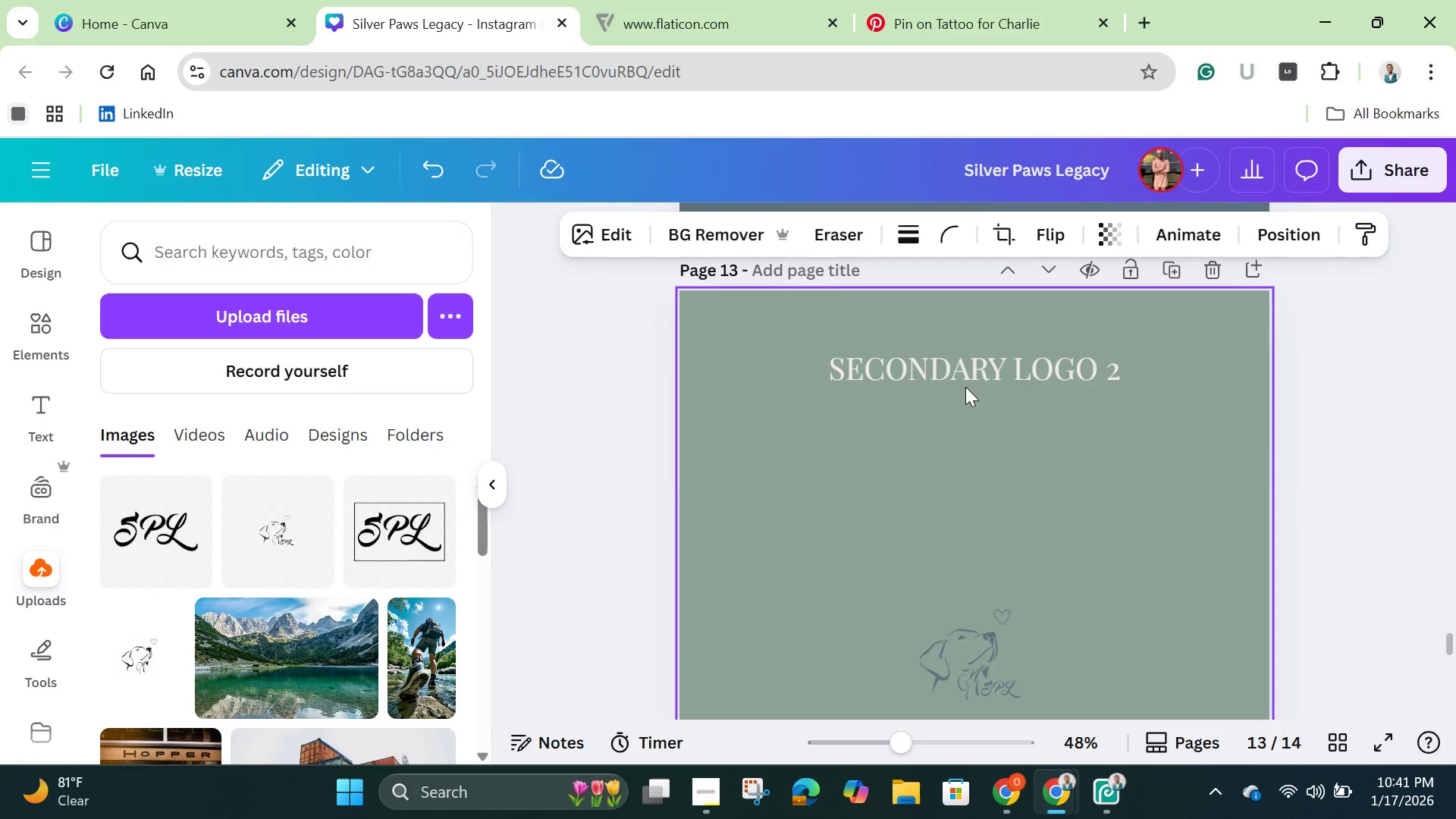 
scroll: coordinate [965, 387], scroll_direction: up, amount: 3.0
 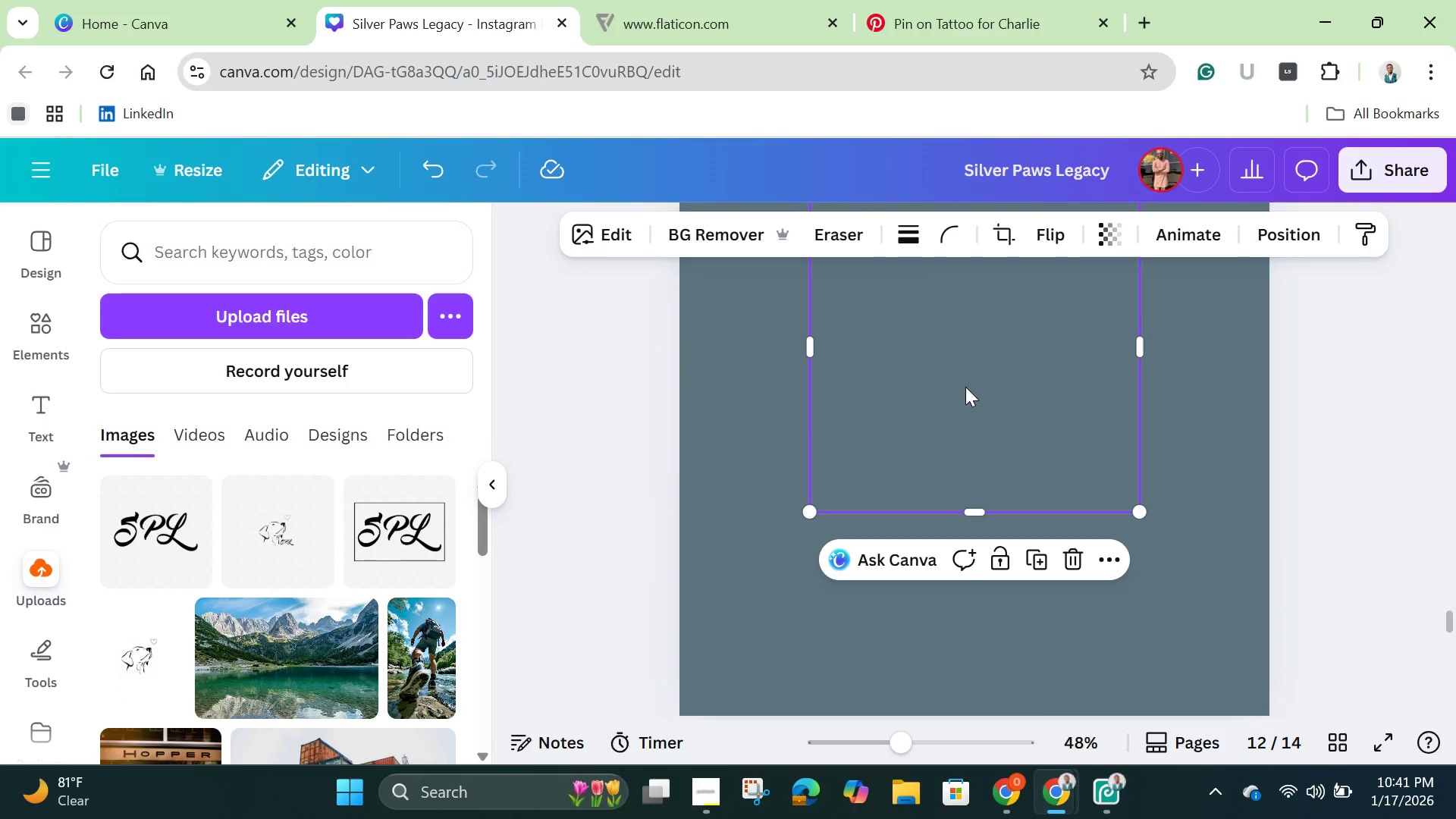 
scroll: coordinate [965, 387], scroll_direction: down, amount: 2.0
 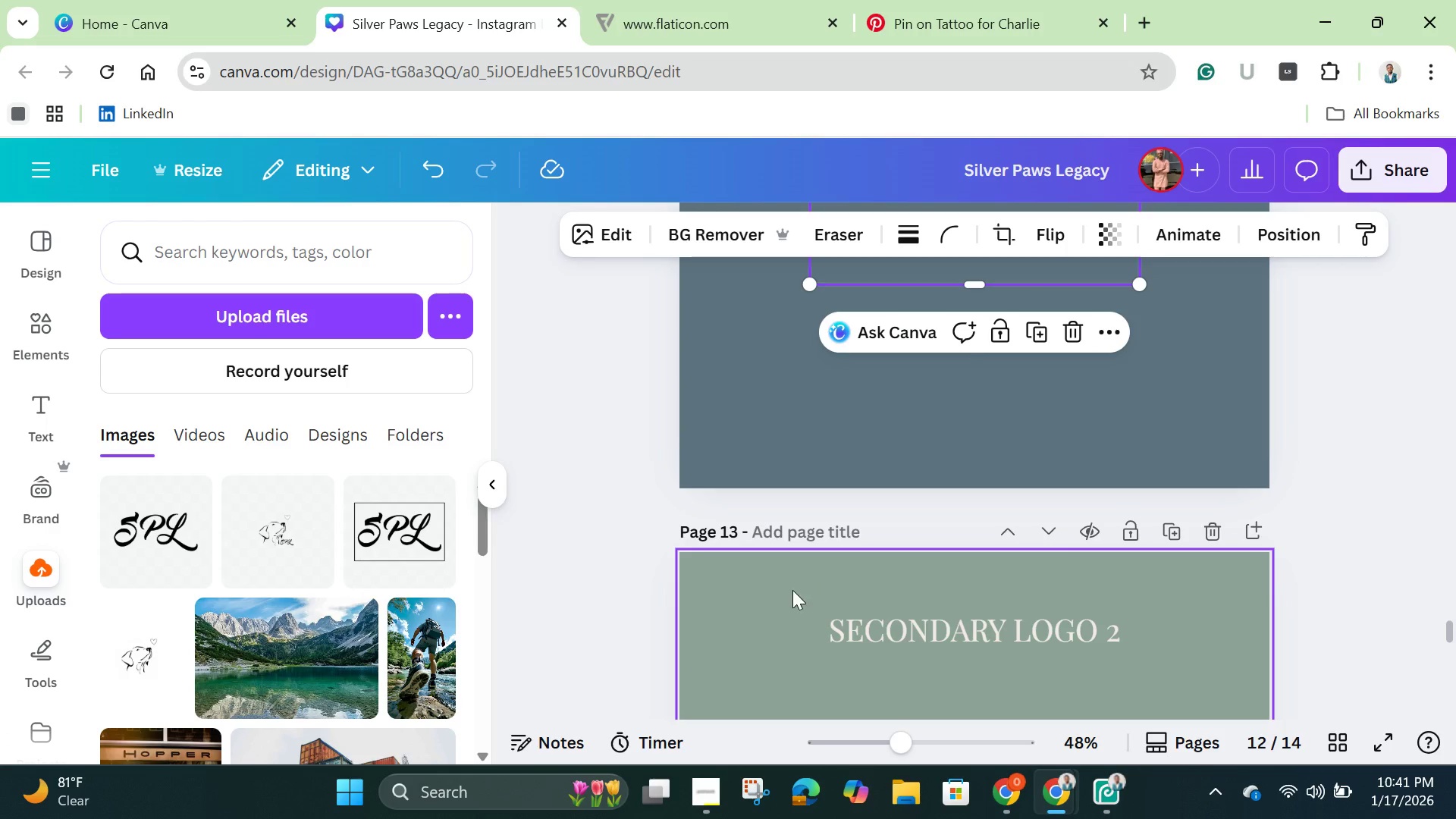 
left_click([792, 590])
 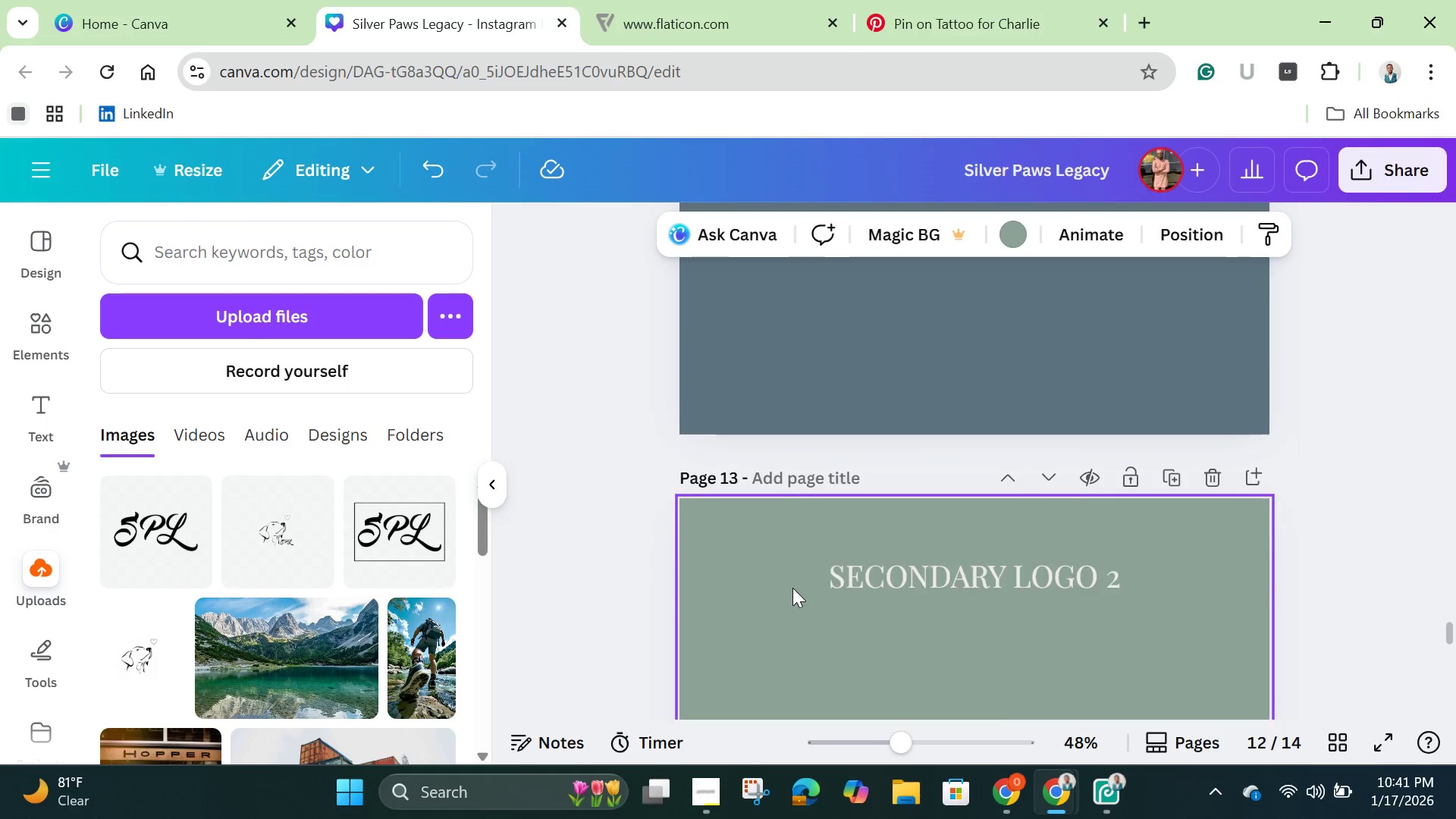 
scroll: coordinate [792, 588], scroll_direction: down, amount: 3.0
 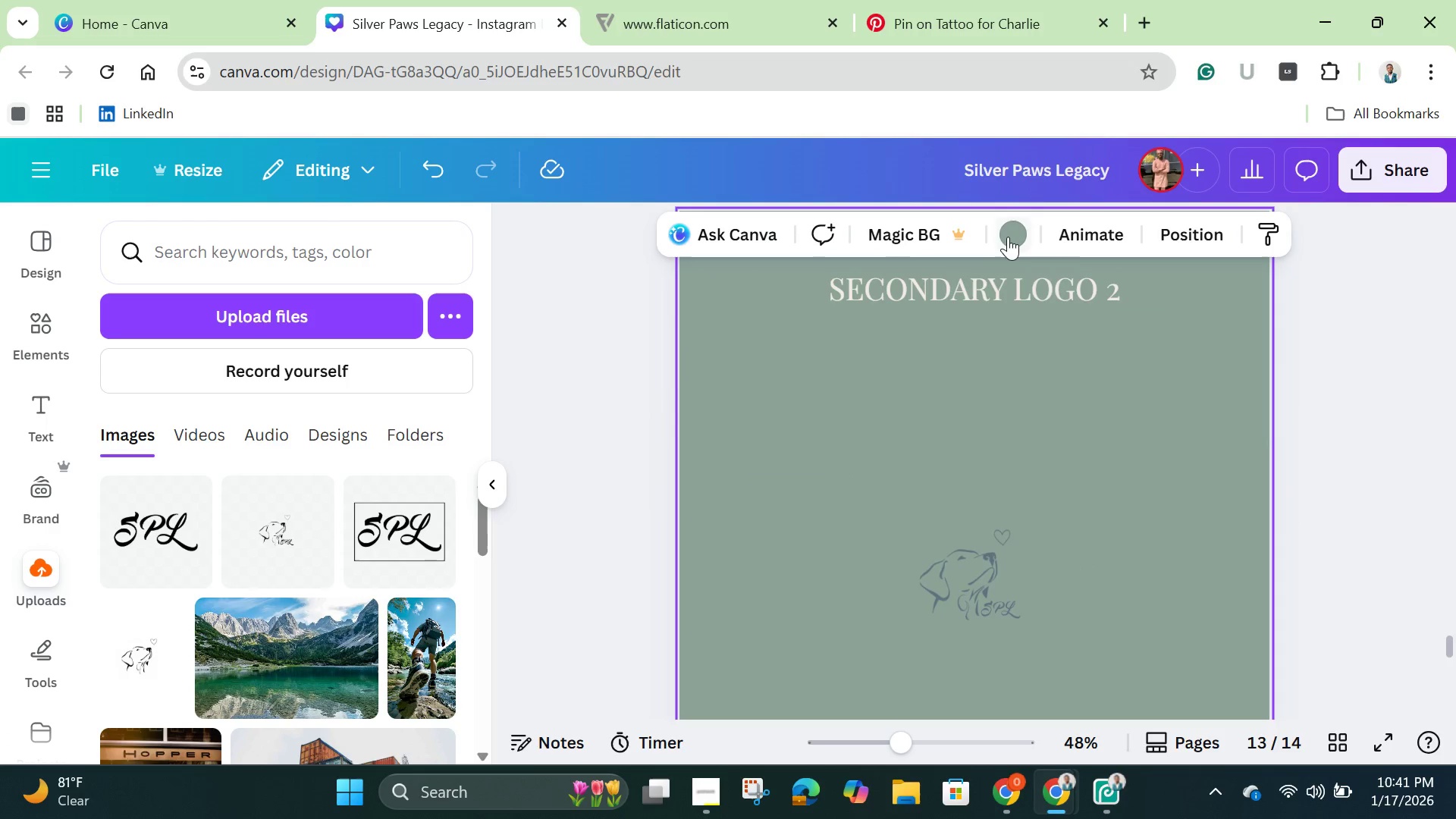 
left_click([1011, 237])
 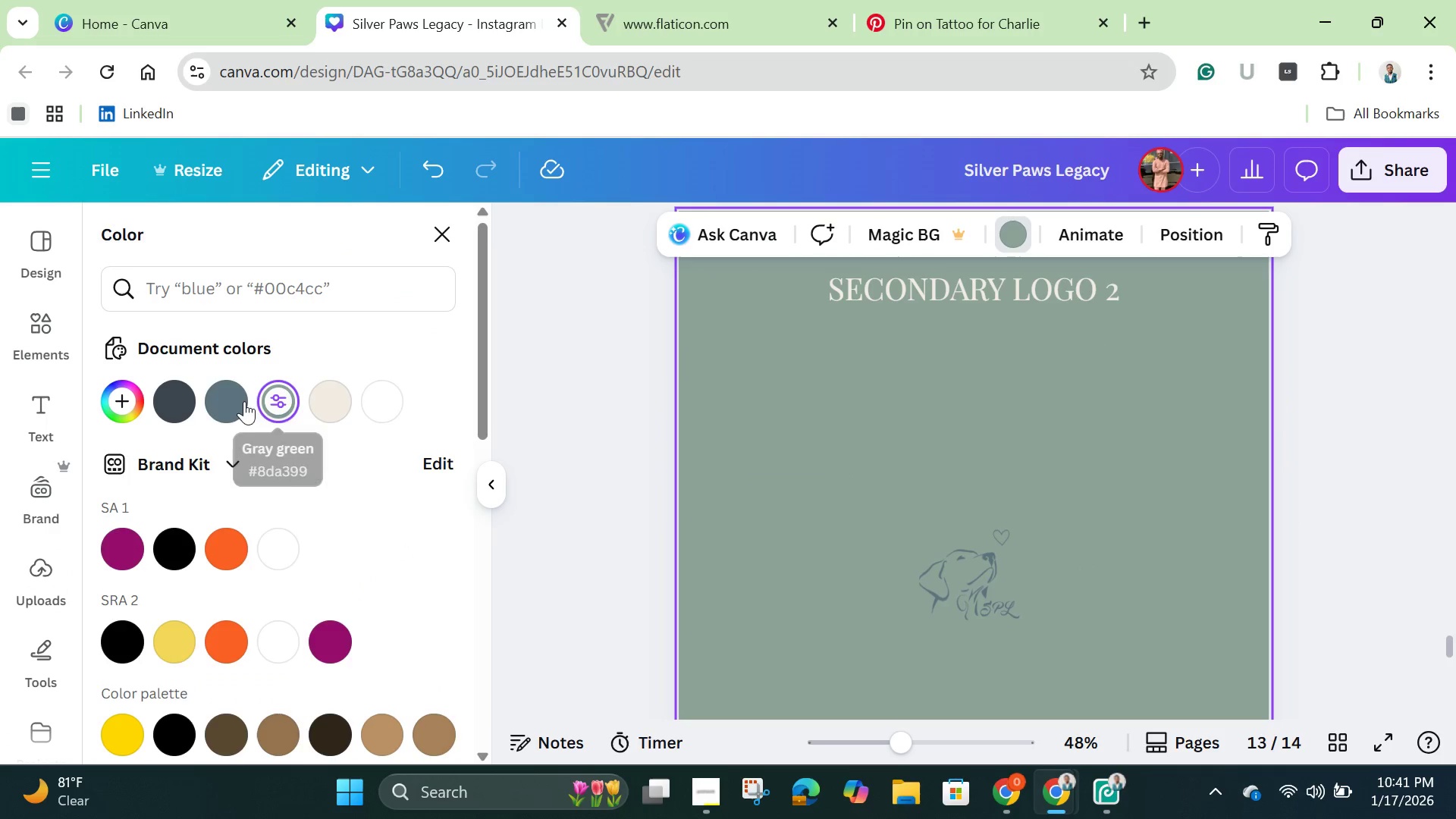 
left_click([236, 396])
 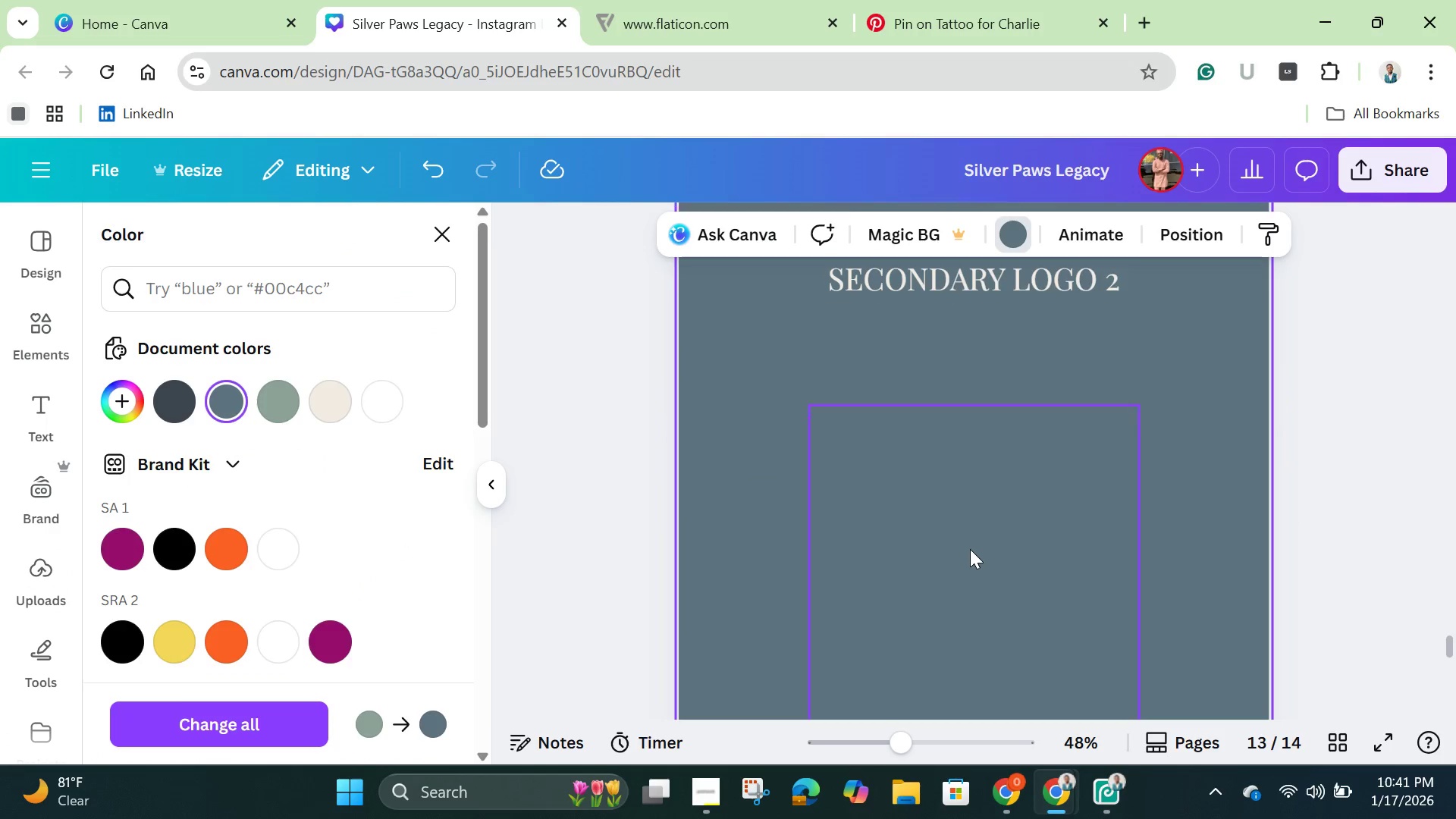 
scroll: coordinate [970, 549], scroll_direction: down, amount: 3.0
 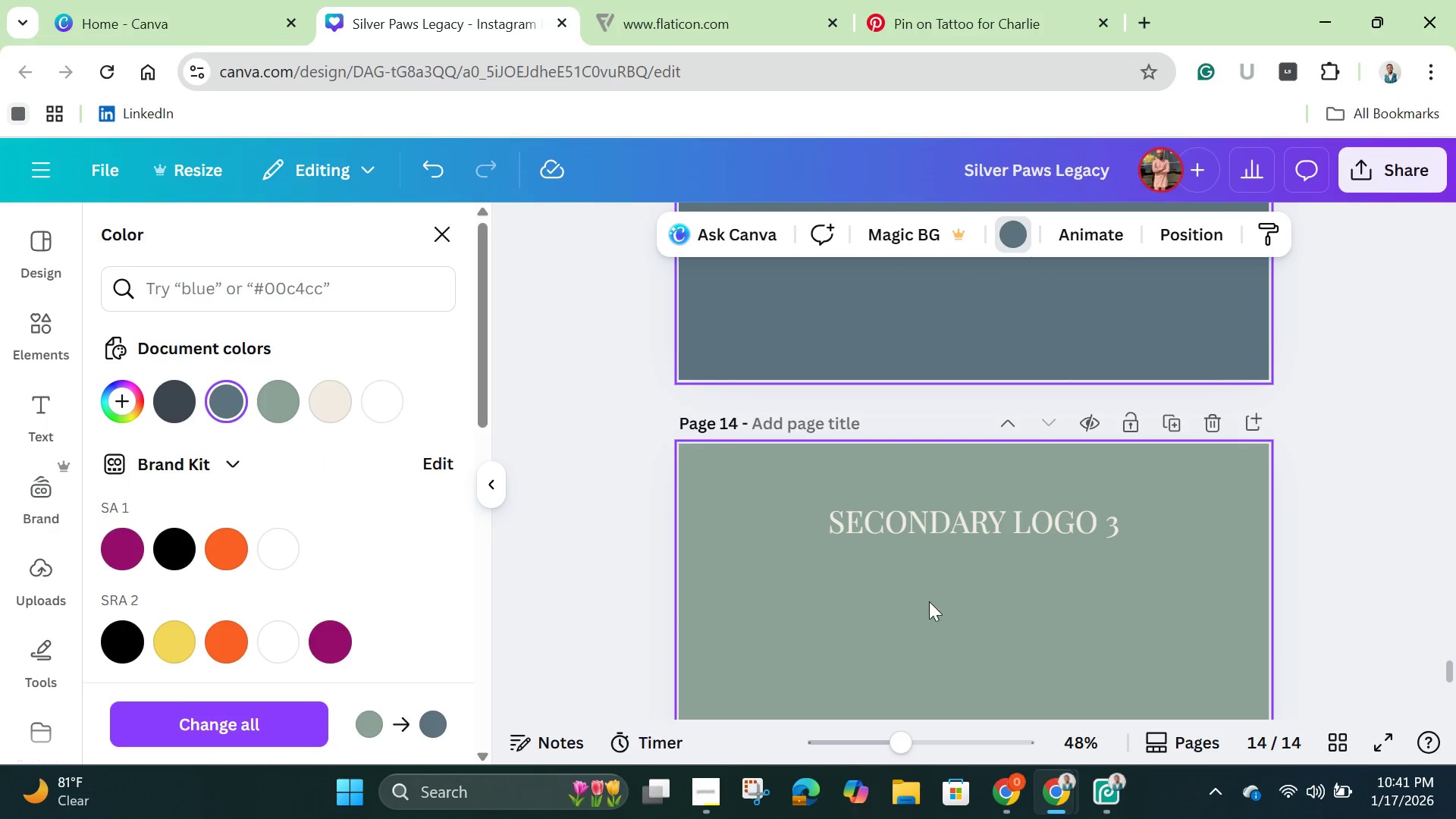 
left_click([929, 601])
 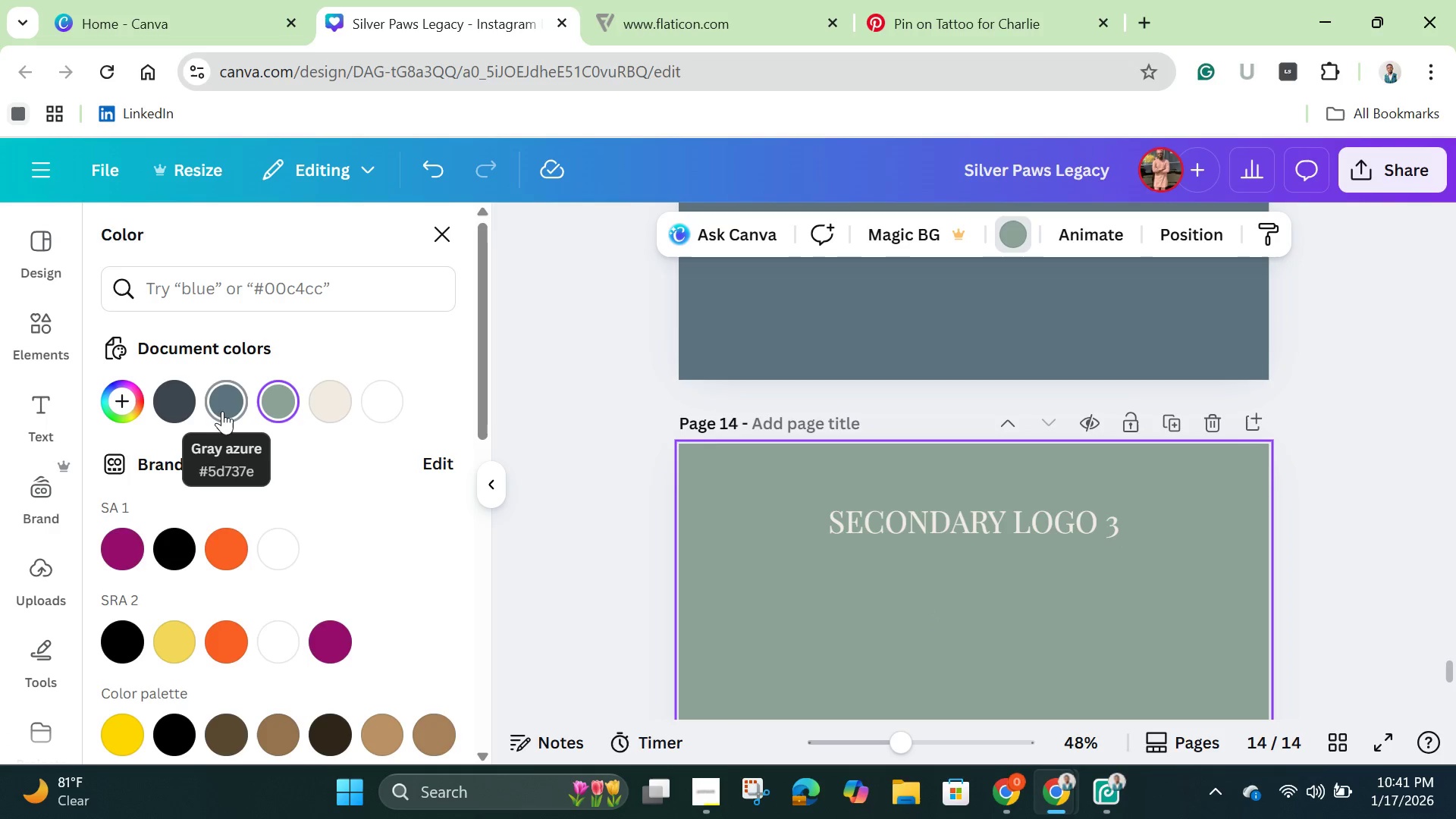 
left_click([224, 410])
 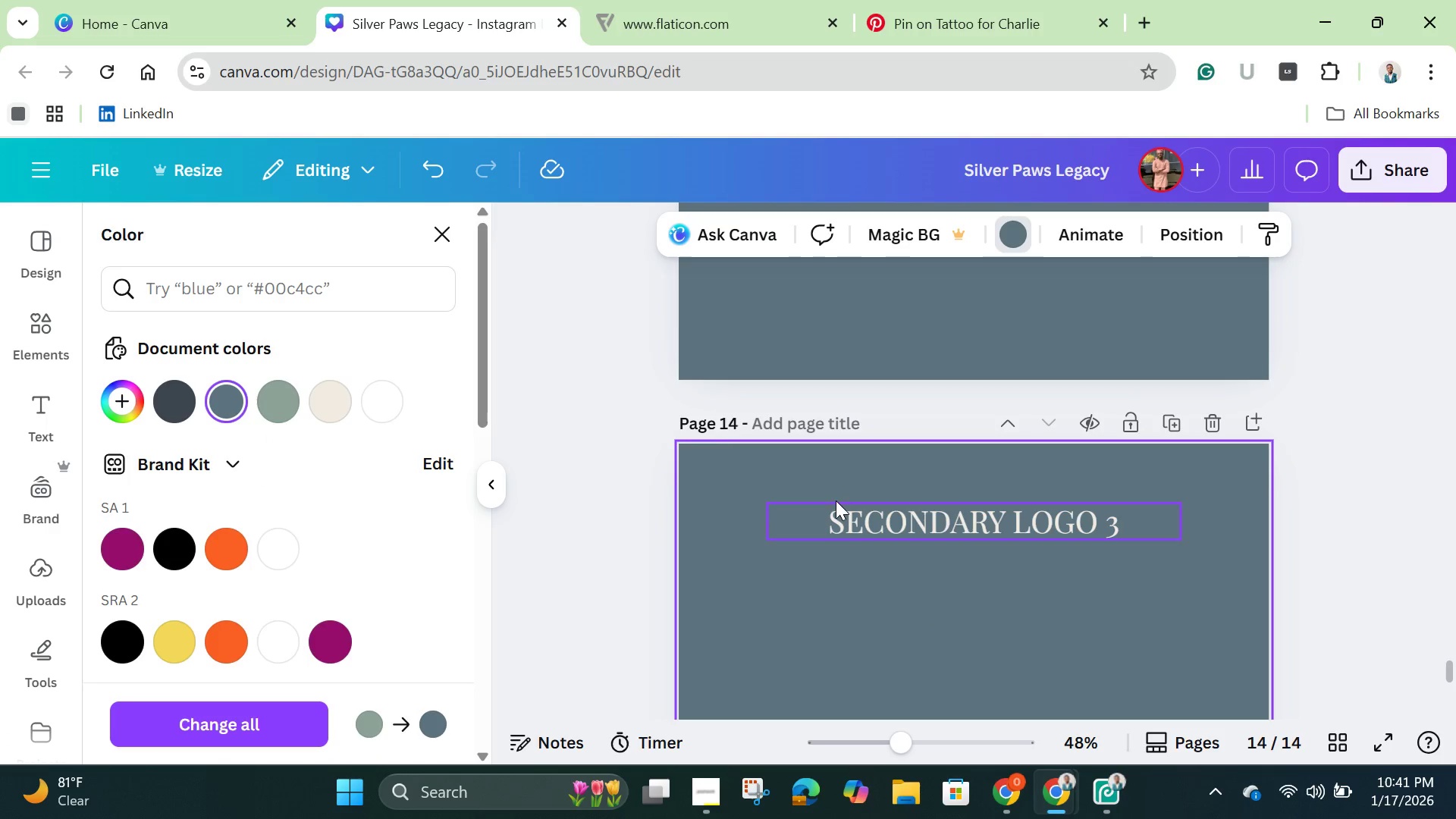 
scroll: coordinate [836, 500], scroll_direction: up, amount: 1.0
 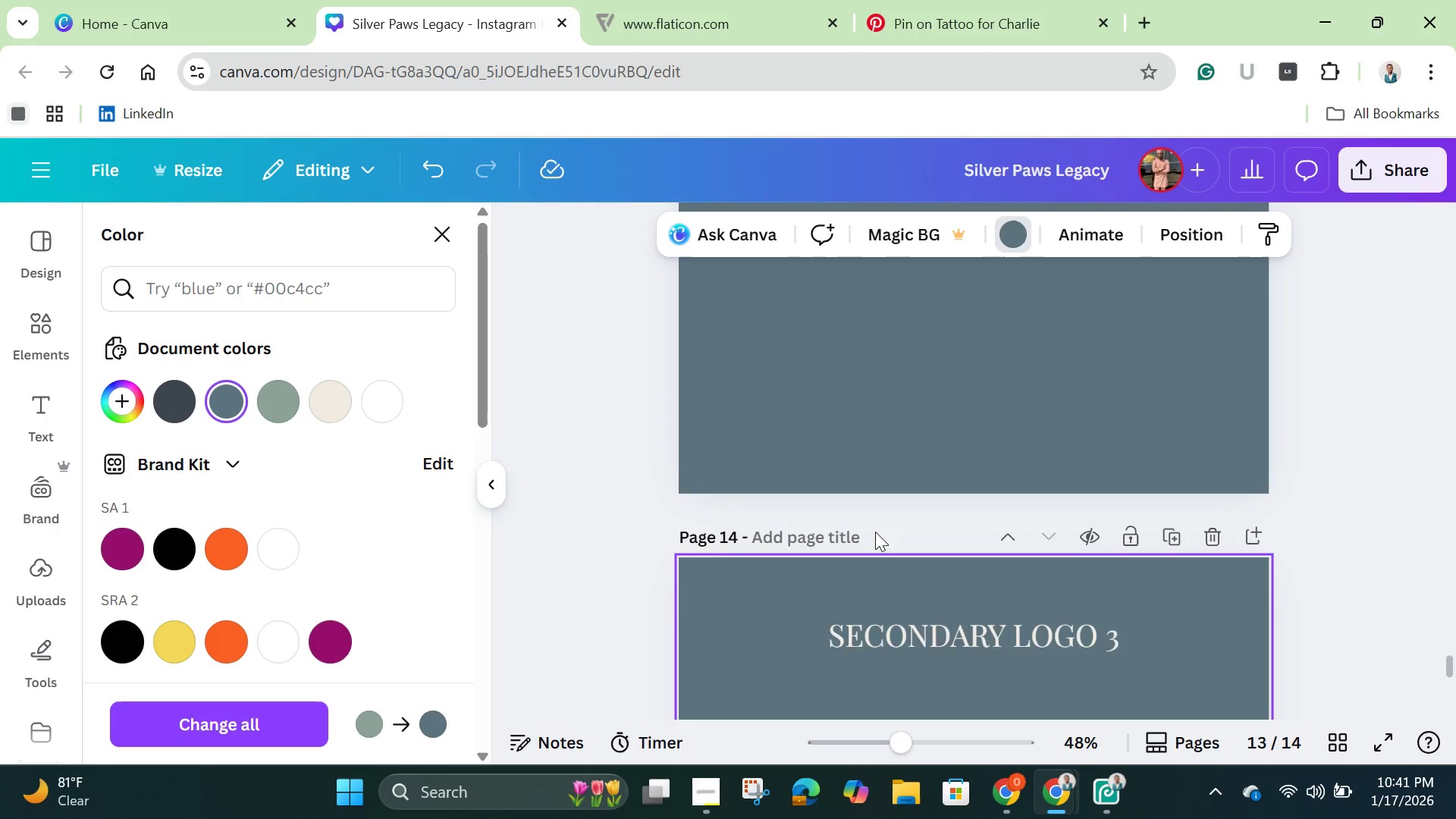 
scroll: coordinate [875, 532], scroll_direction: down, amount: 1.0
 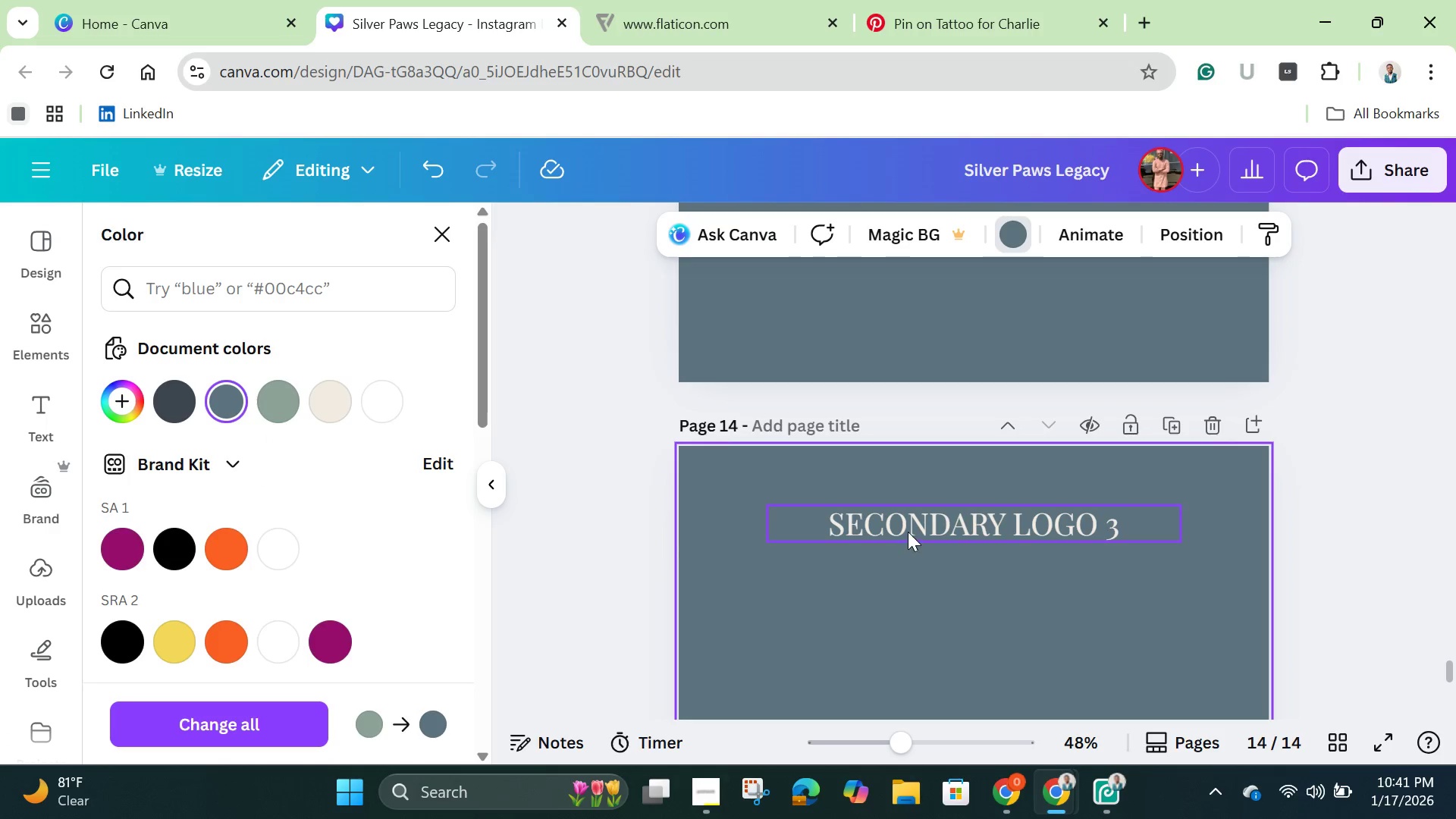 
left_click([908, 532])
 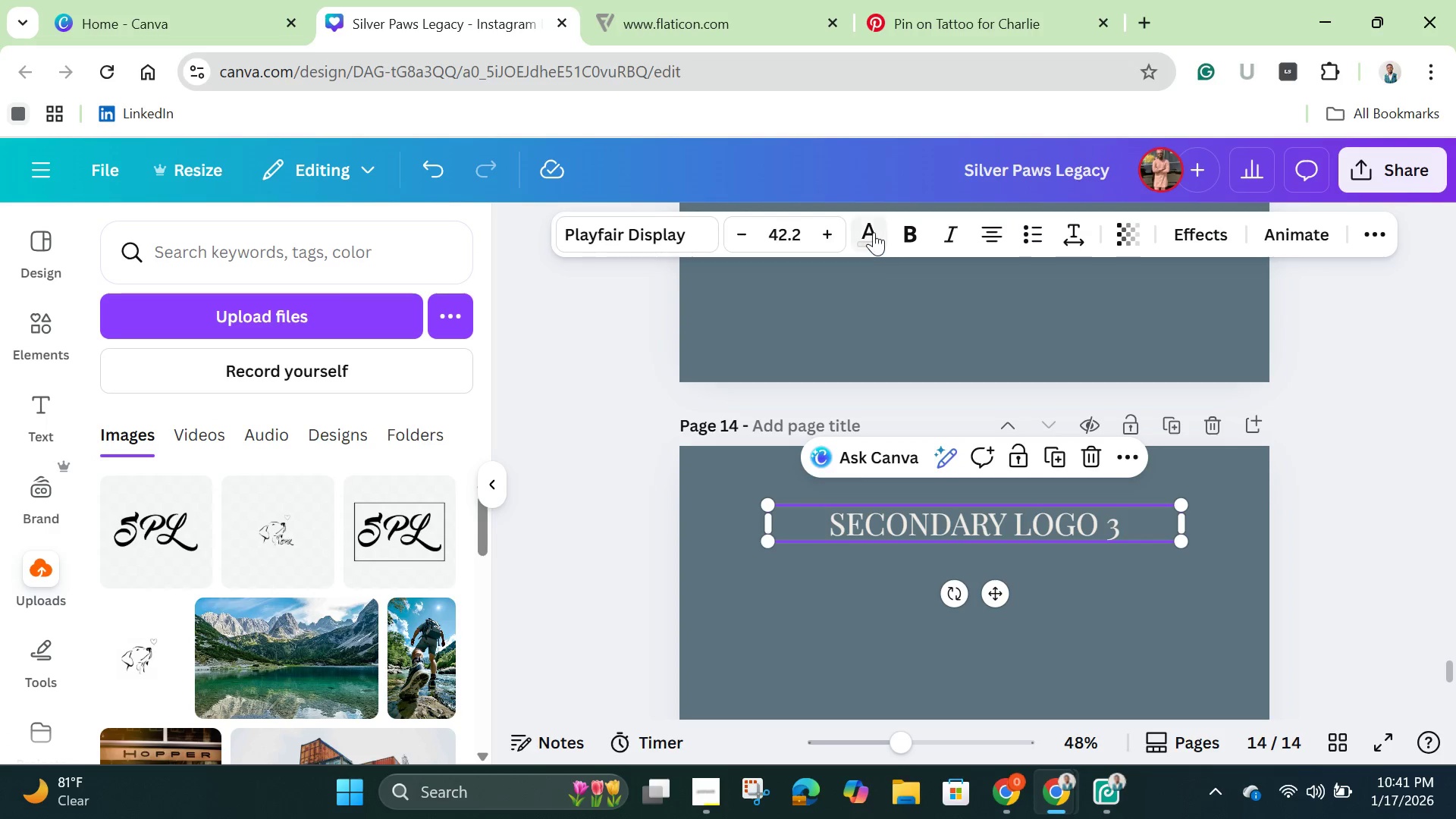 
left_click([874, 232])
 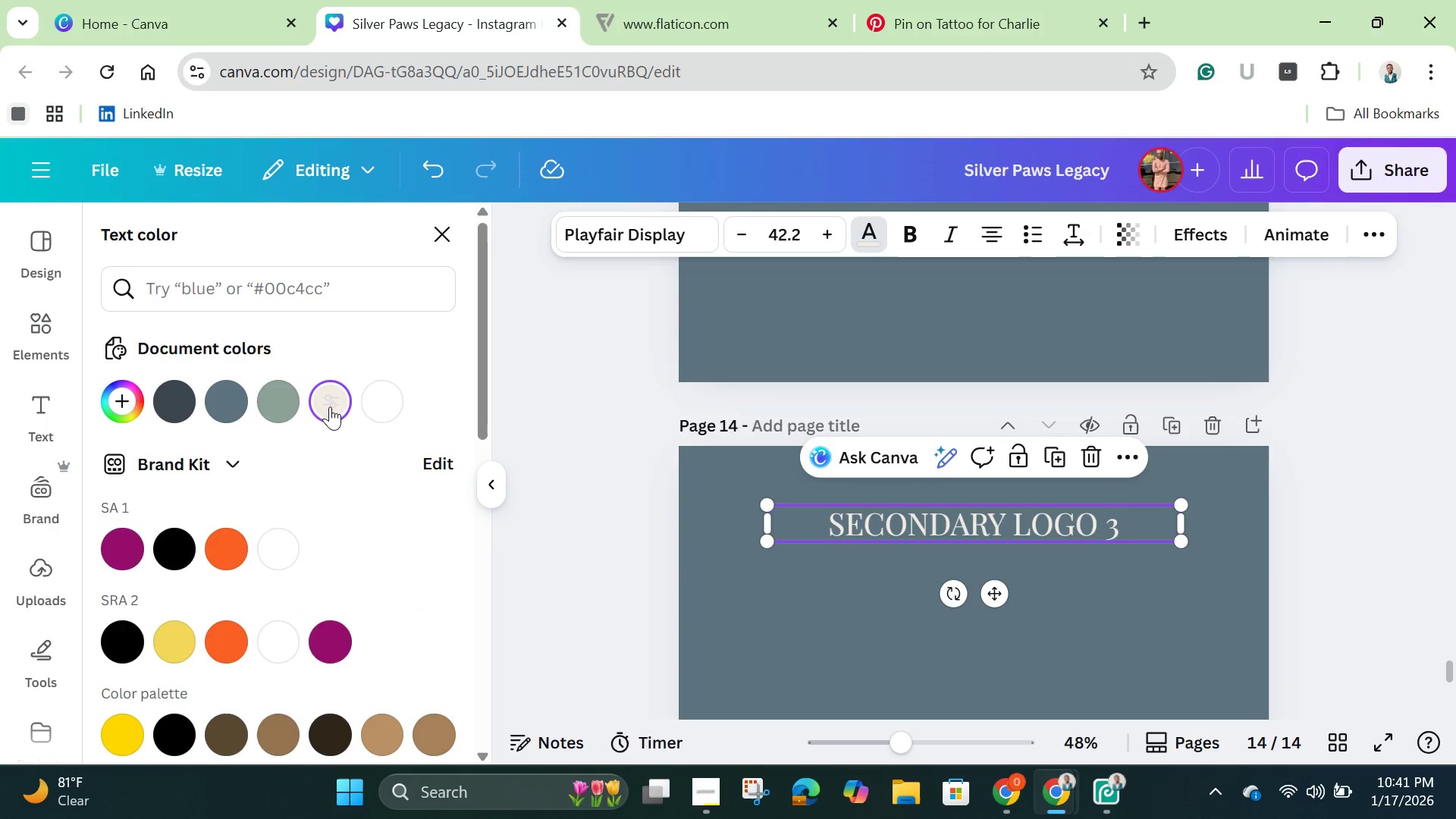 
left_click([330, 403])
 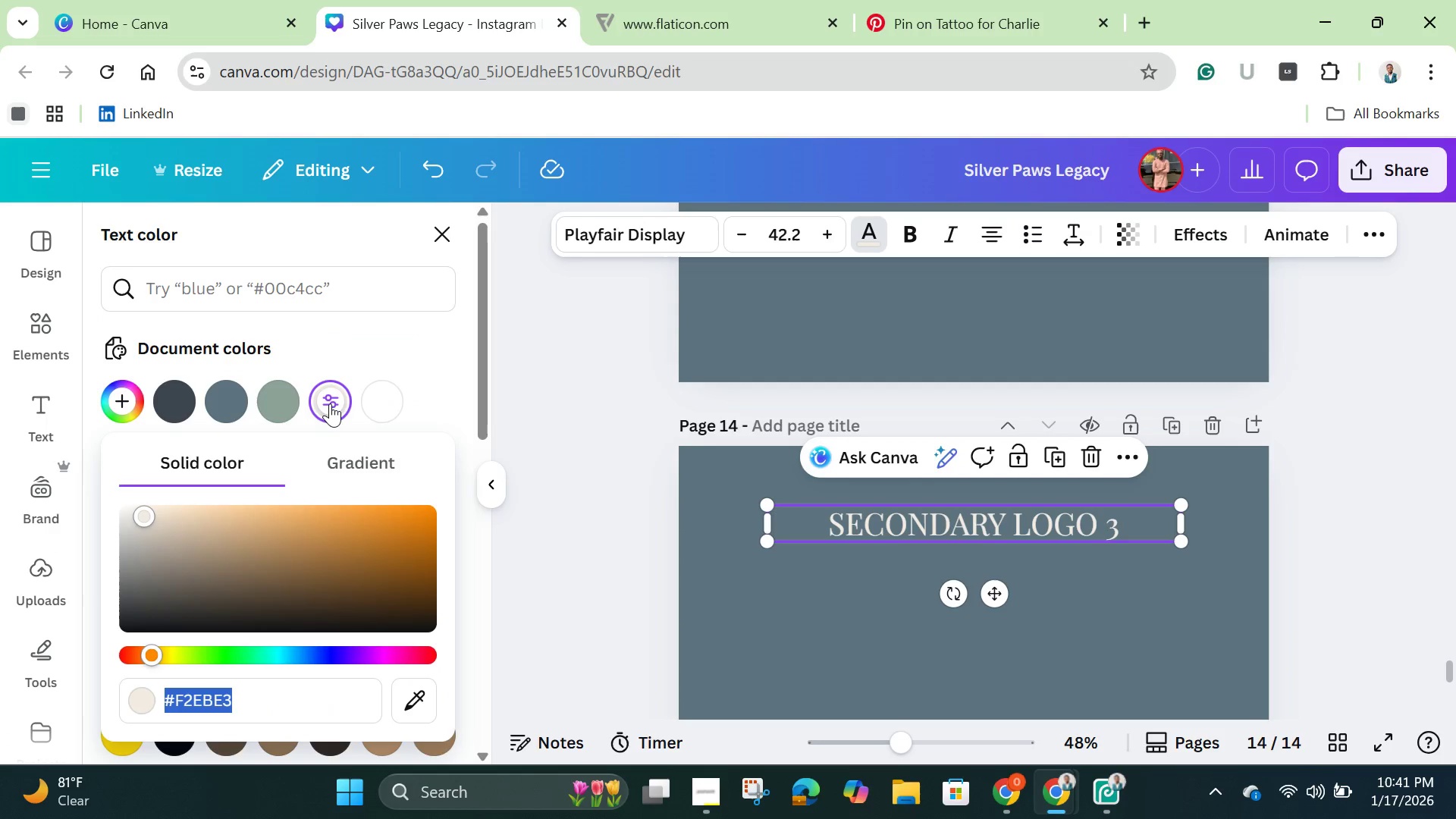 
left_click([330, 403])
 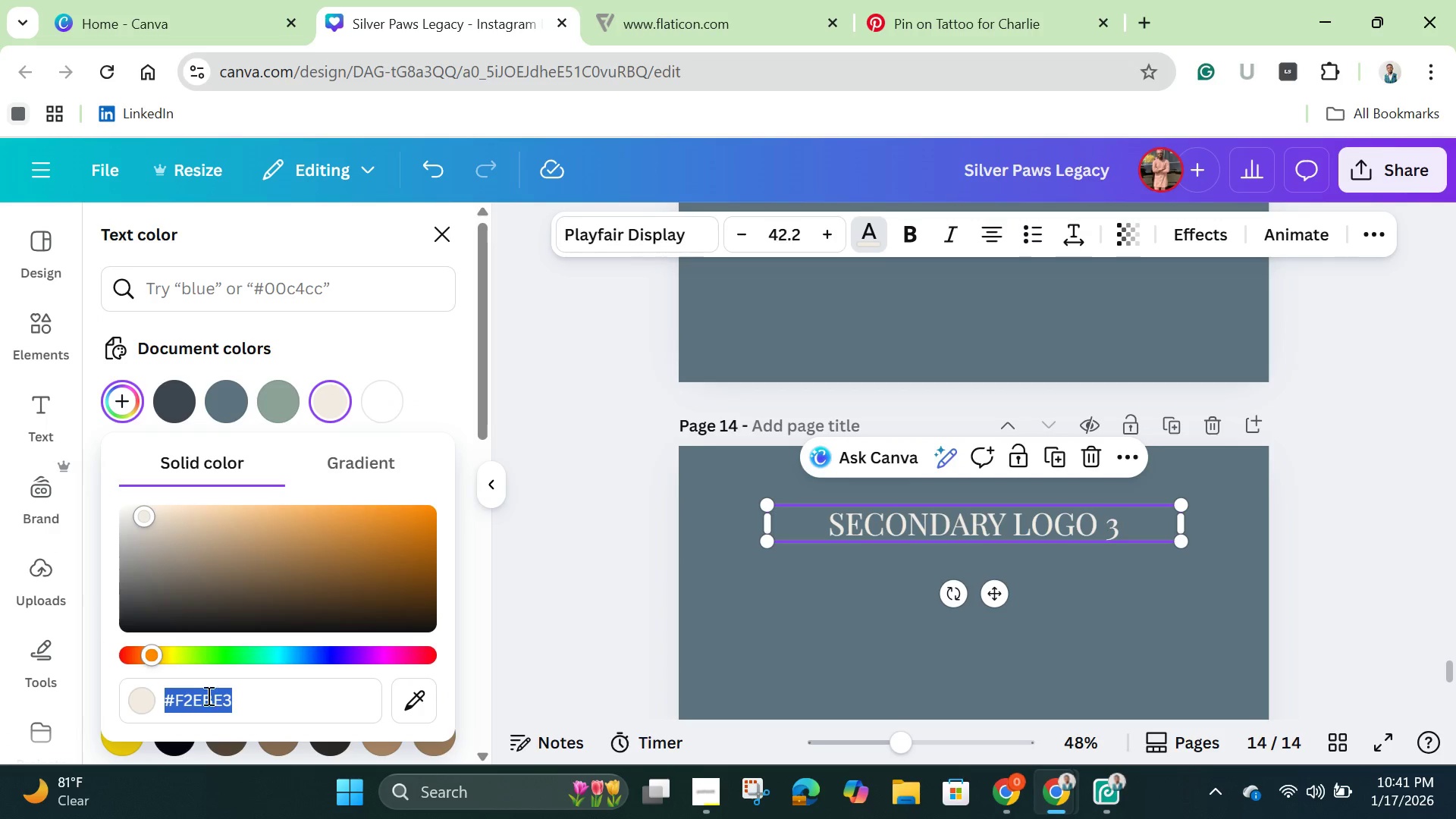 
right_click([207, 697])
 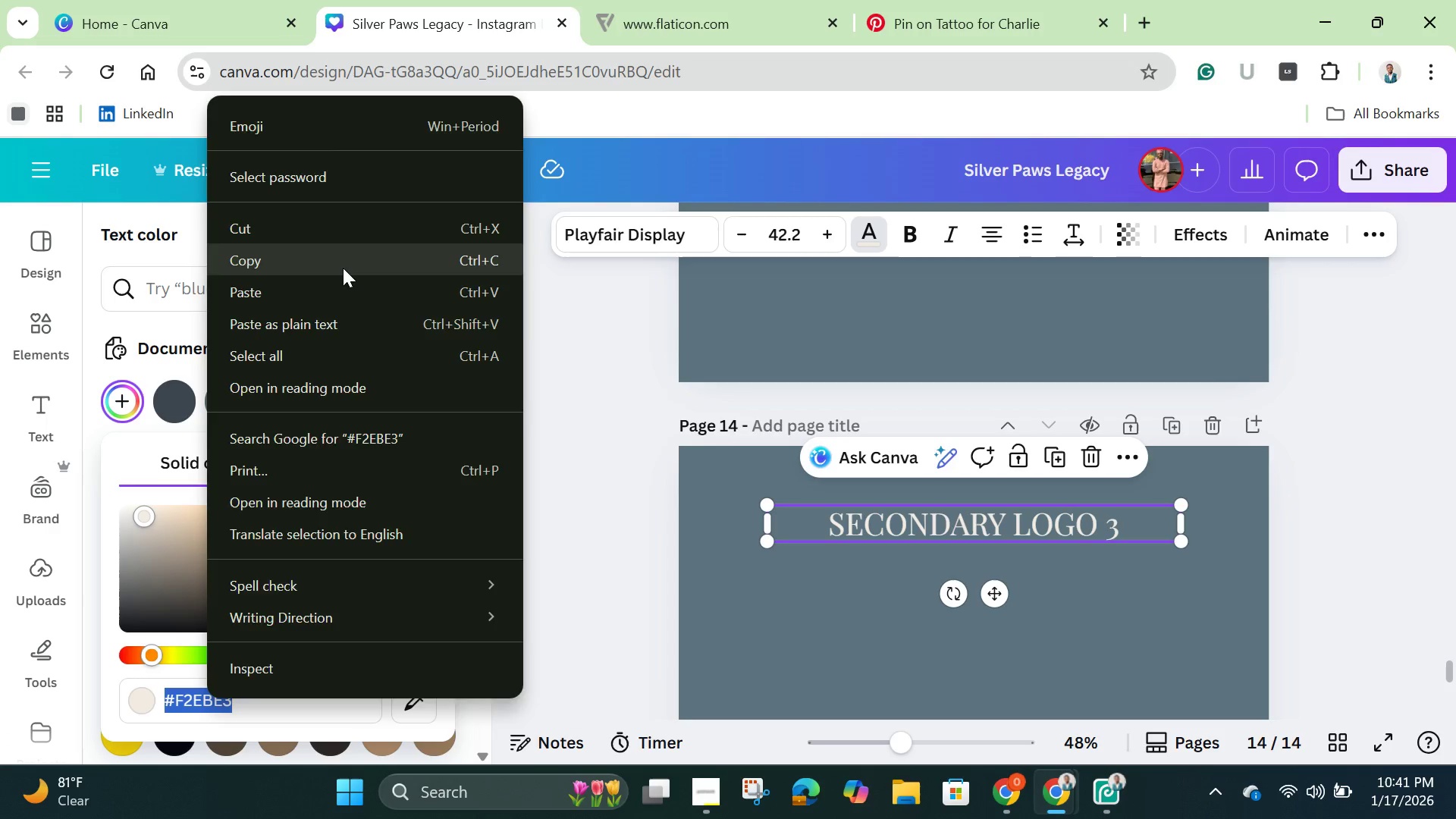 
left_click([344, 268])
 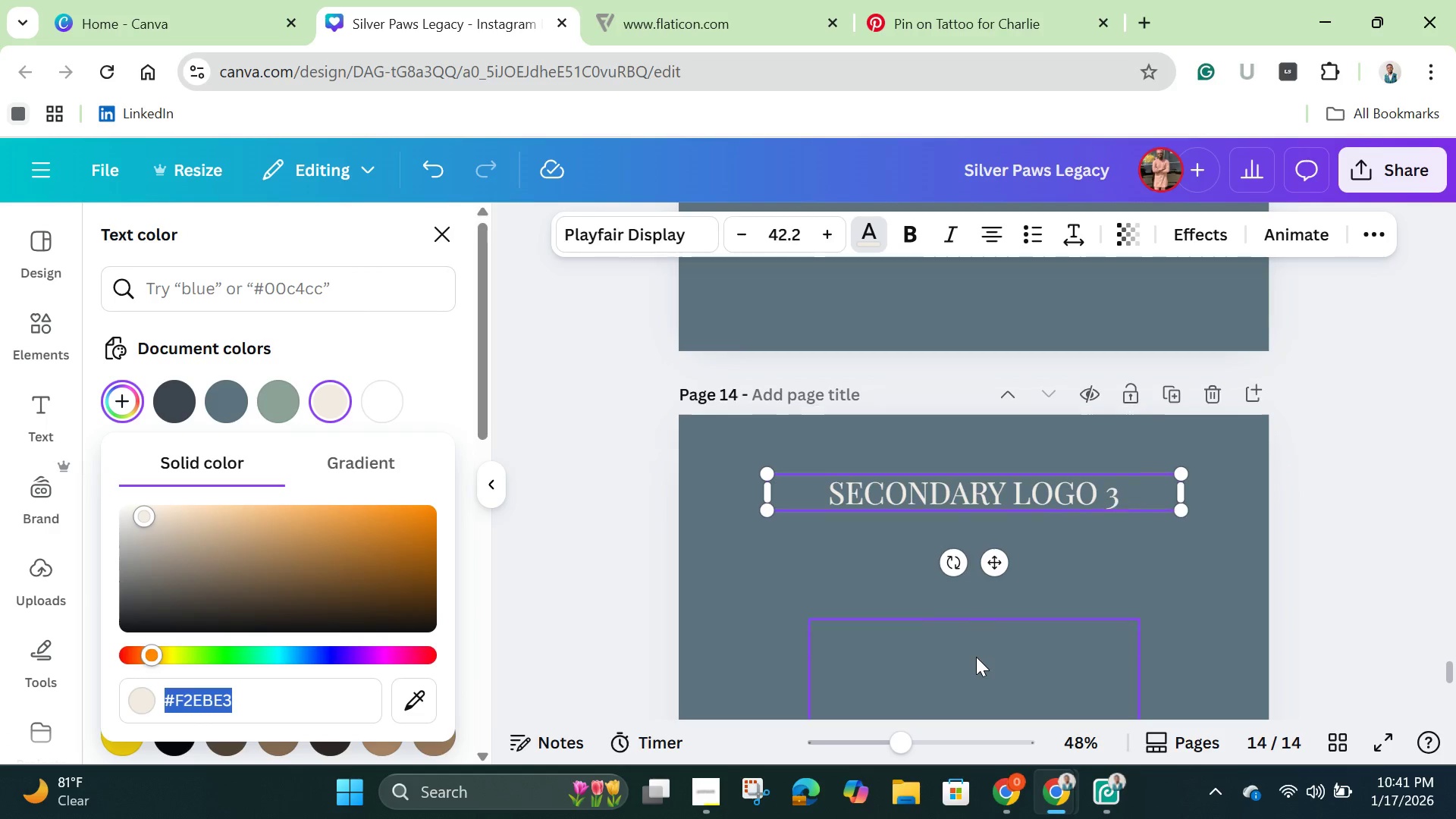 
scroll: coordinate [976, 657], scroll_direction: down, amount: 2.0
 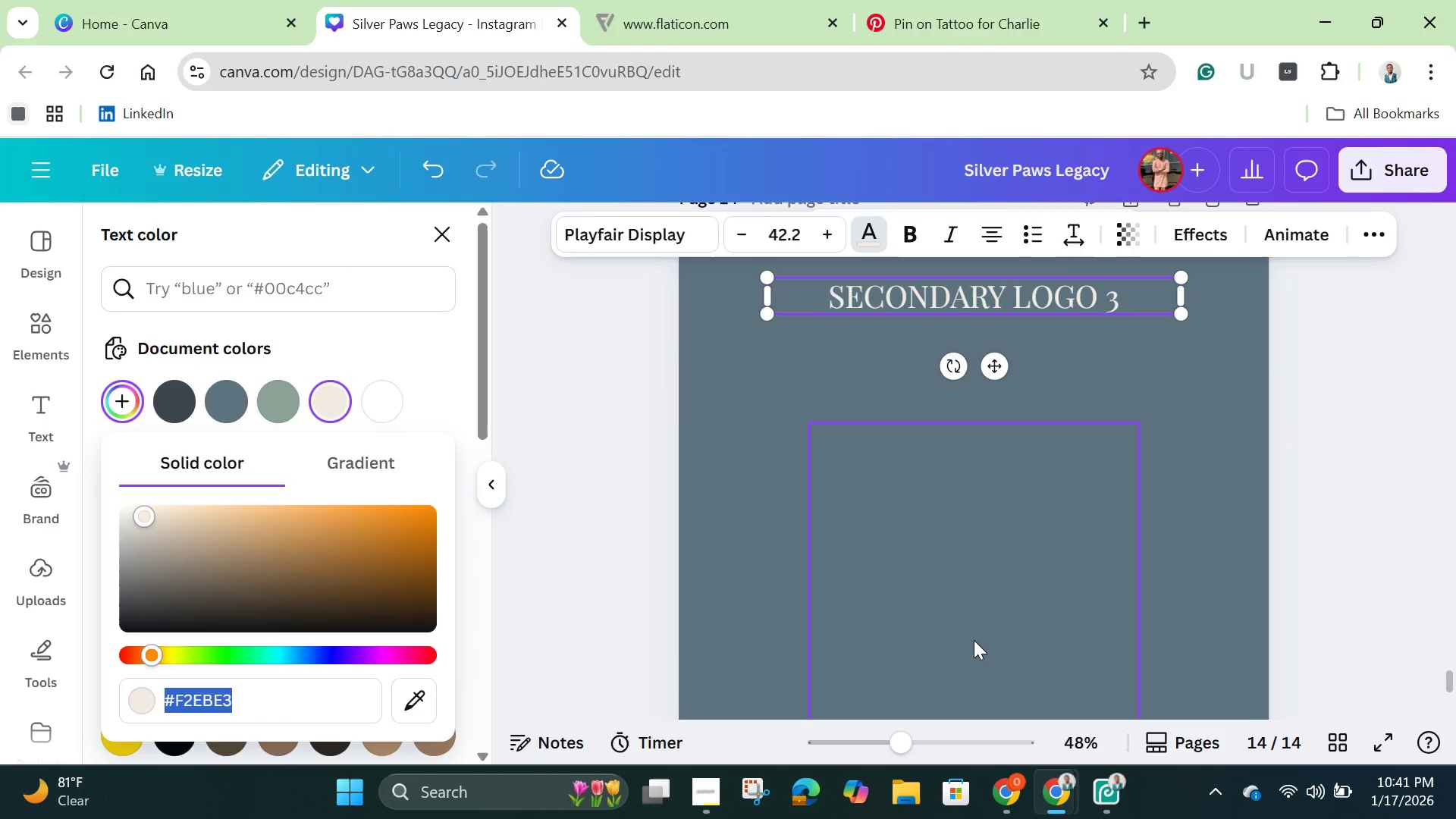 
left_click([974, 640])
 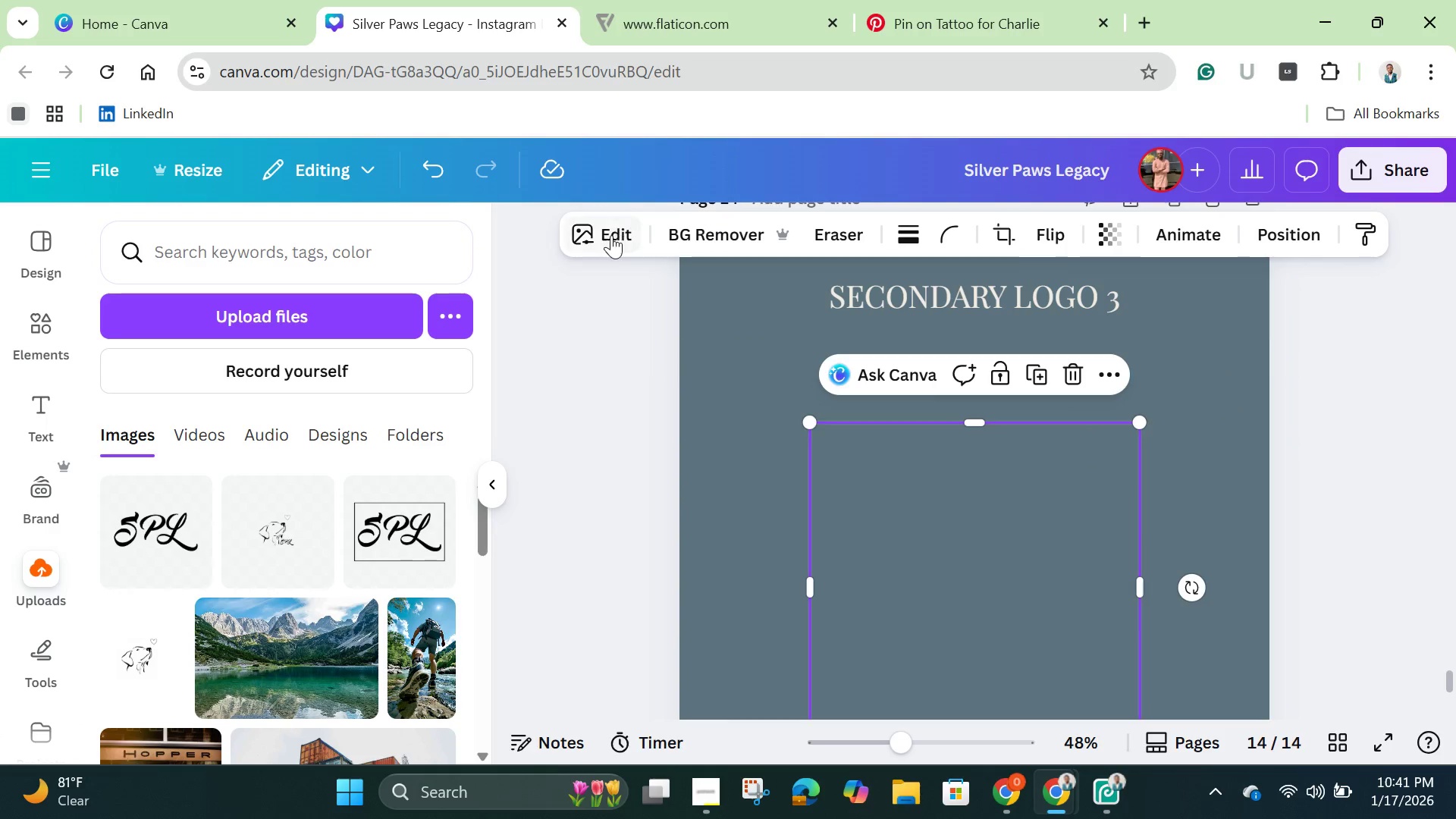 
left_click([611, 236])
 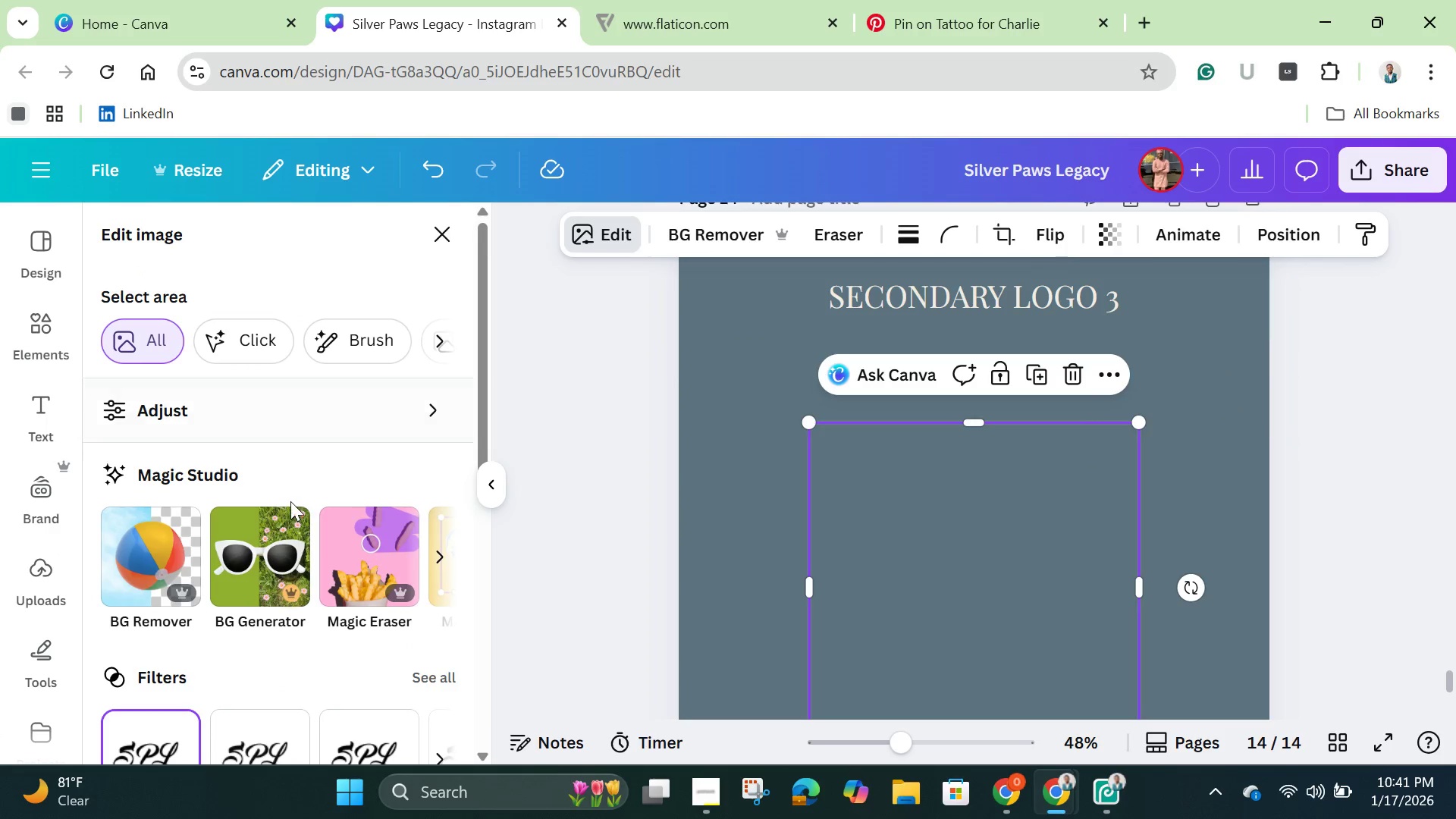 
scroll: coordinate [302, 522], scroll_direction: down, amount: 3.0
 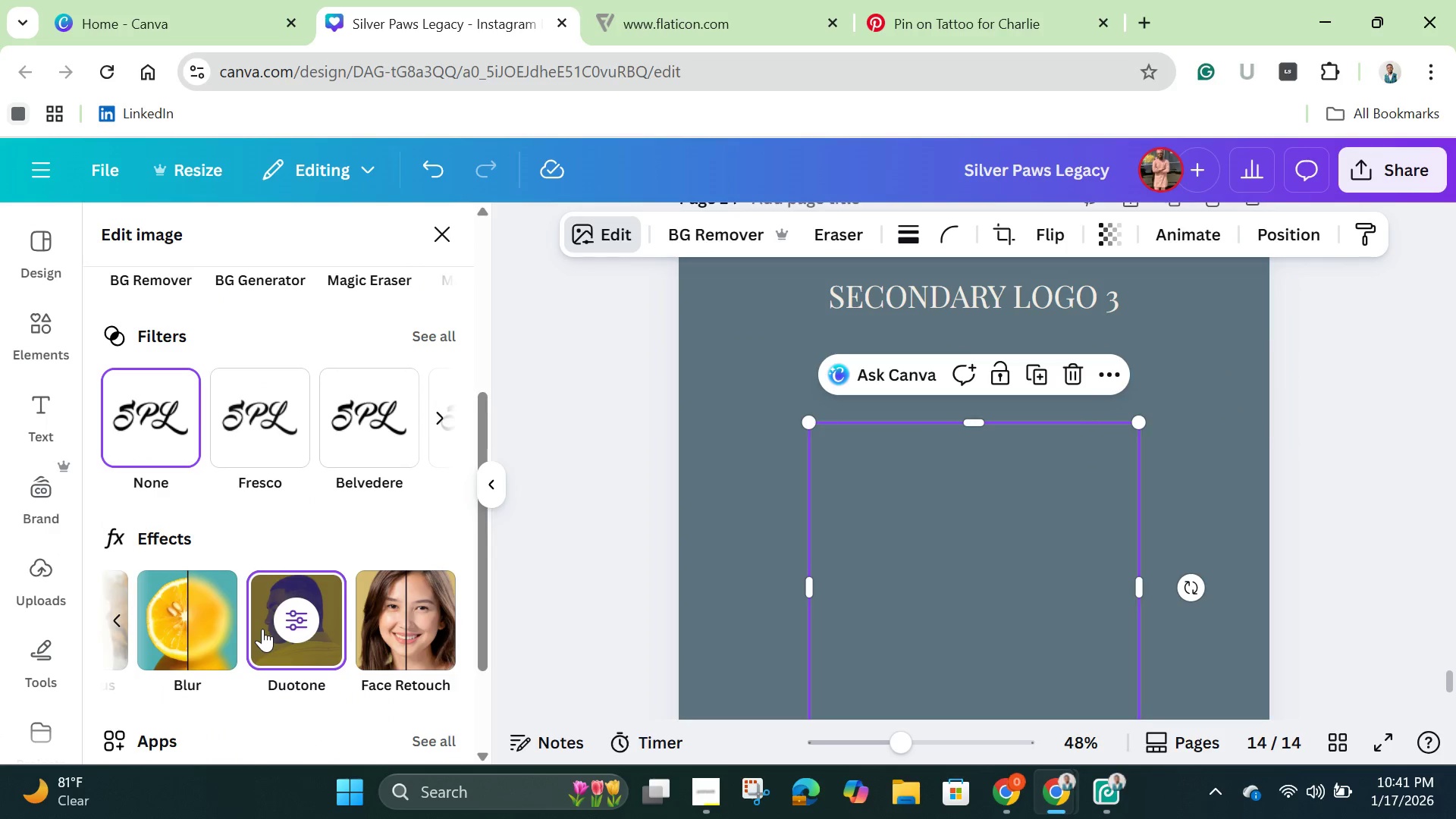 
left_click([262, 629])
 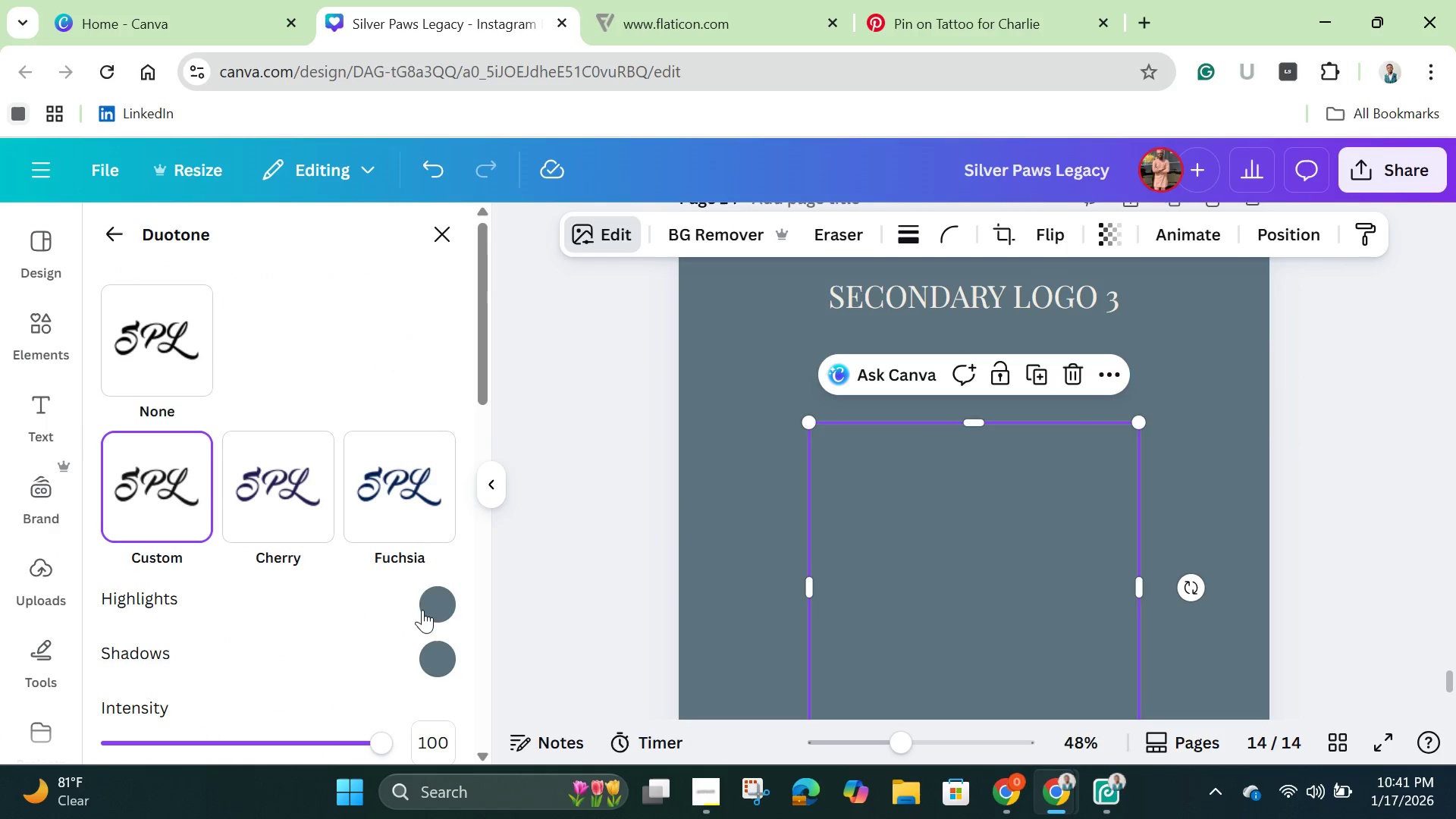 
left_click([424, 608])
 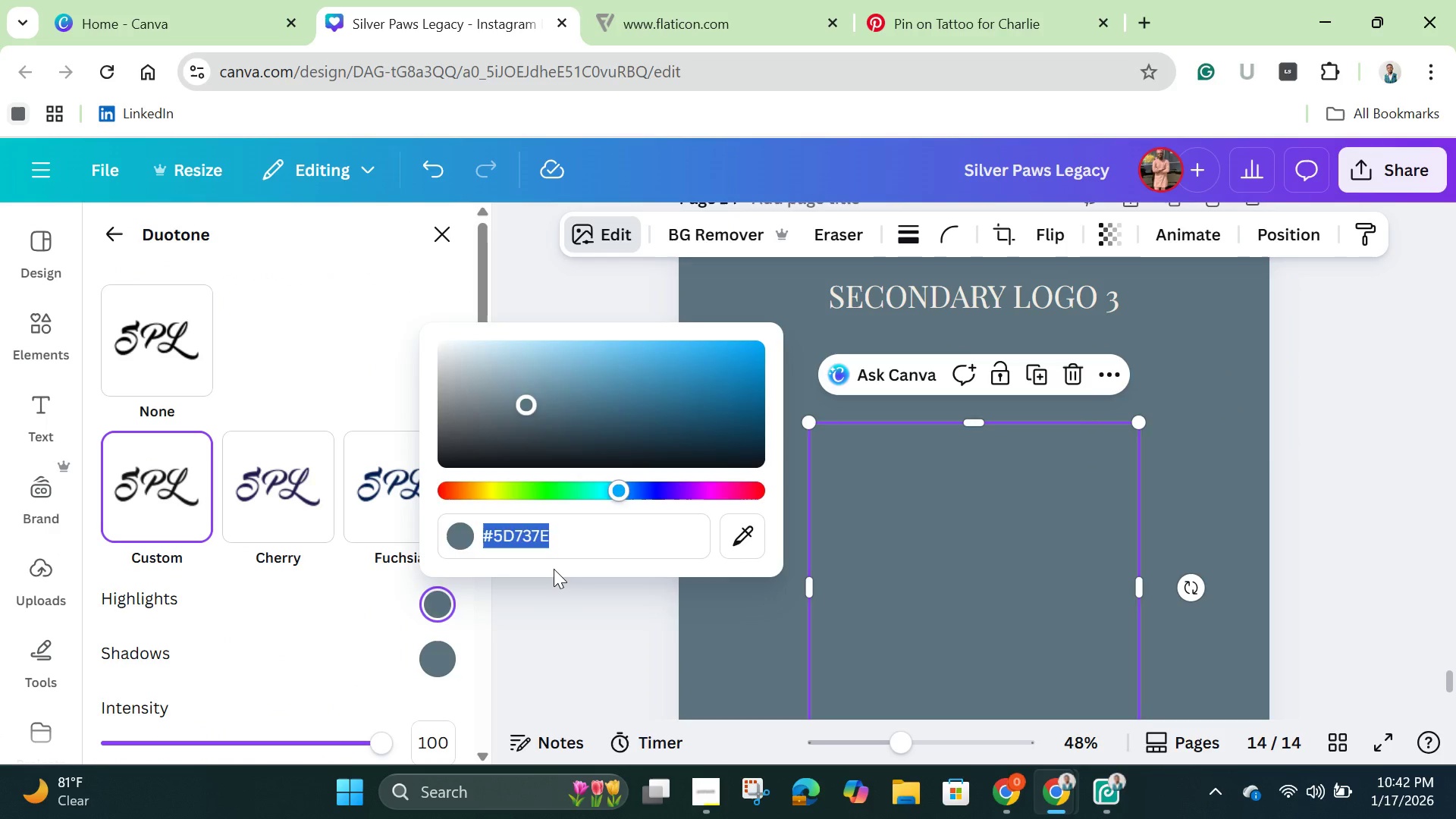 
key(Backspace)
 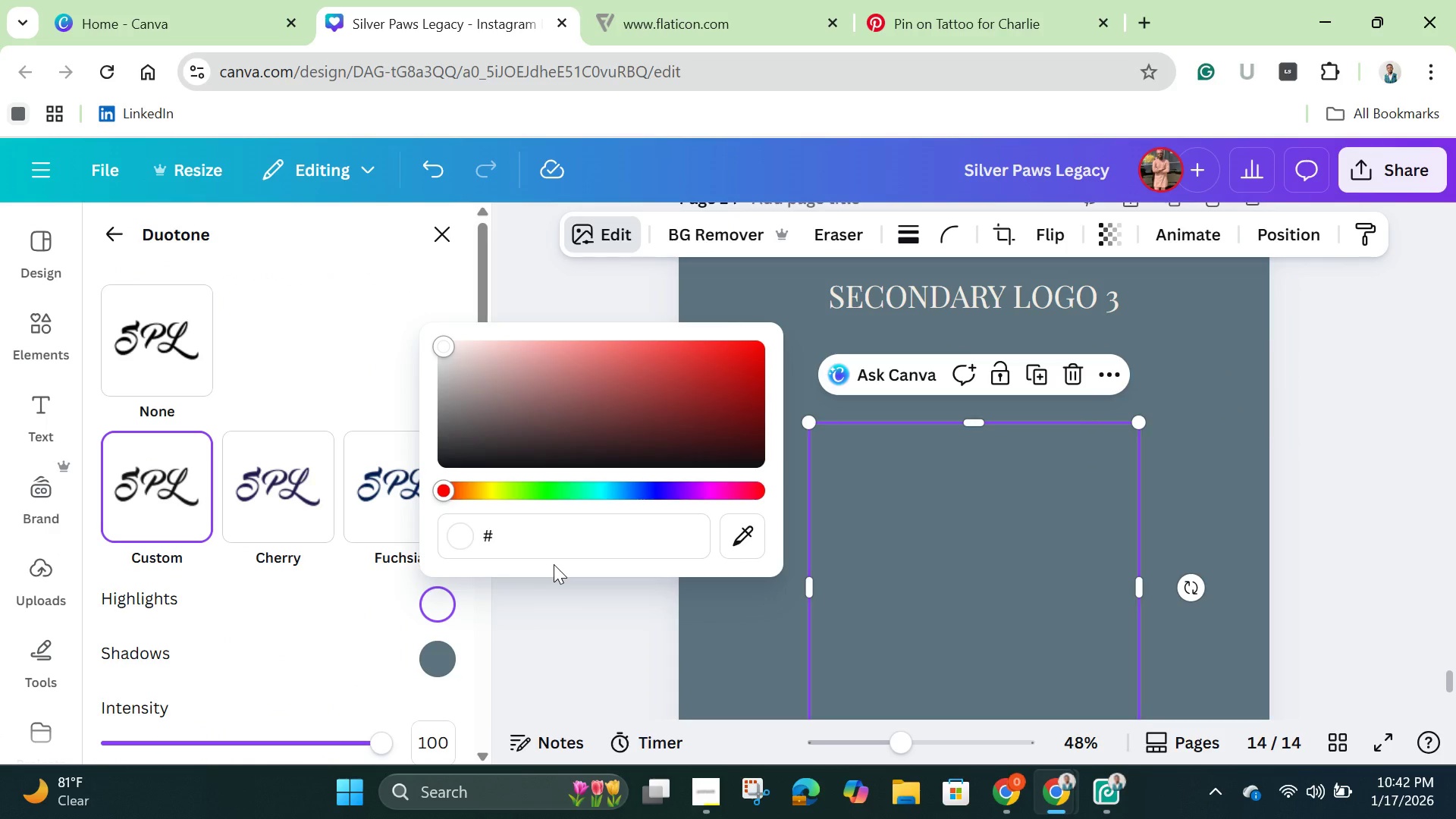 
key(Control+V)
 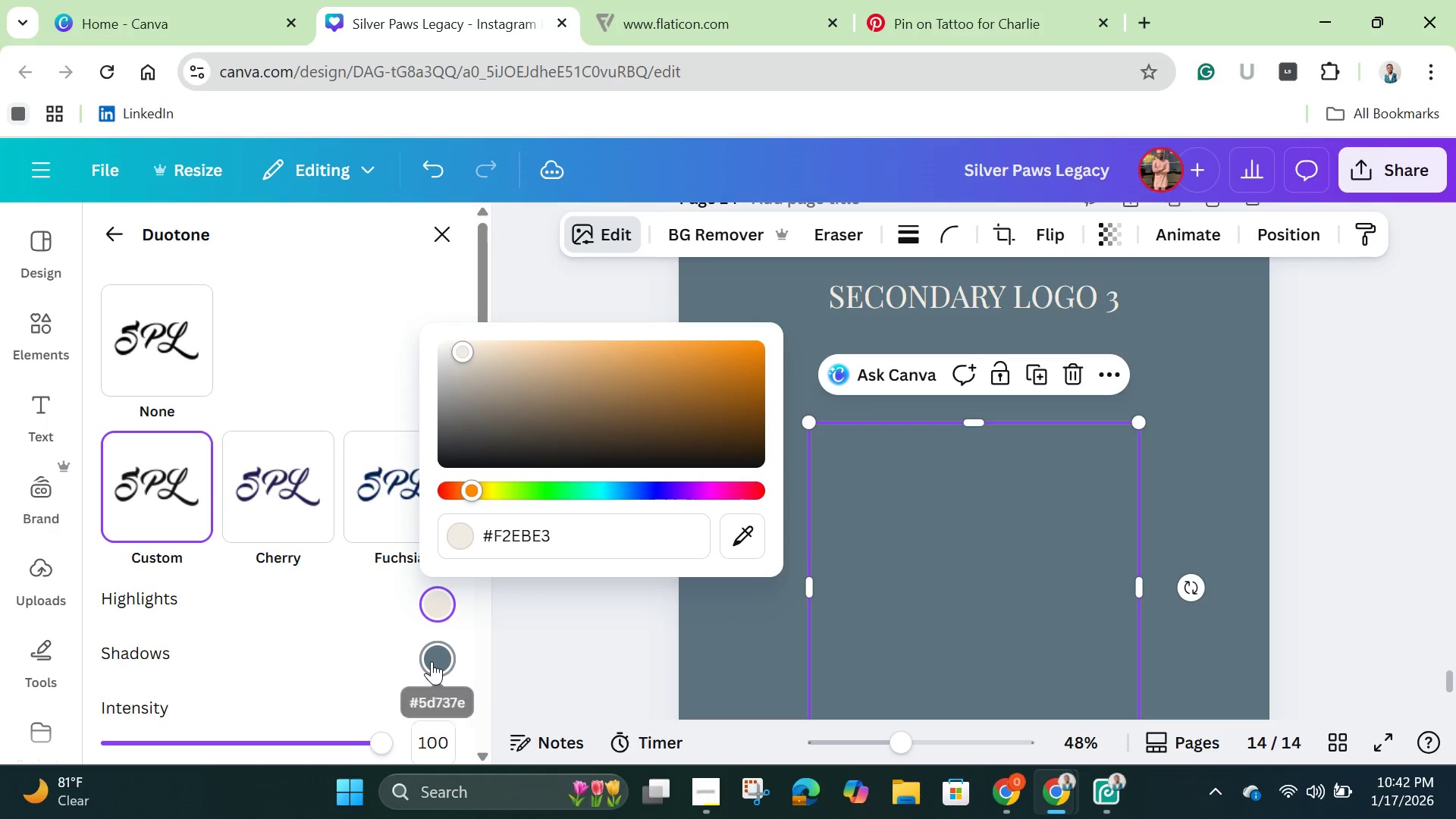 
left_click([431, 661])
 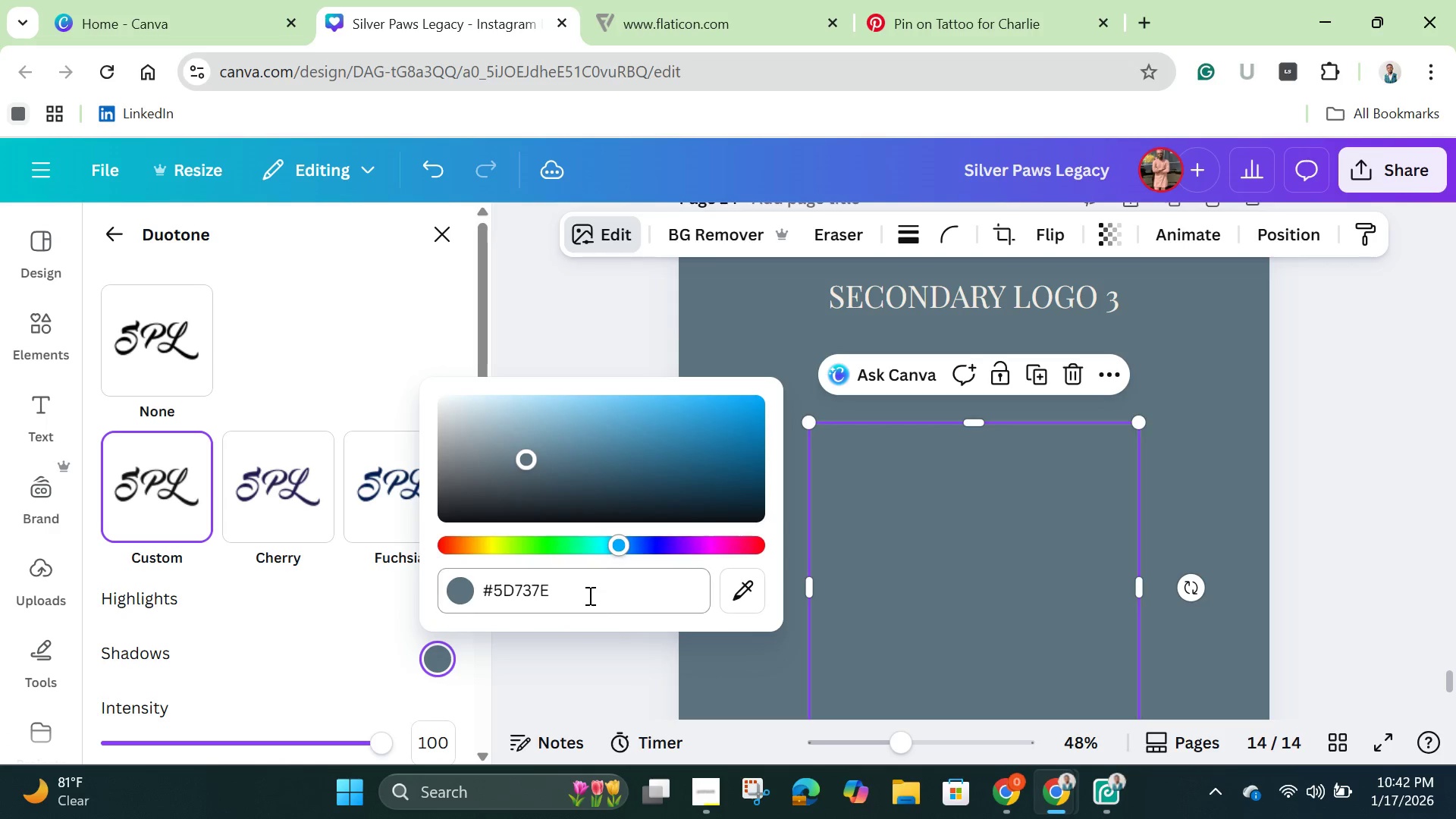 
left_click([588, 595])
 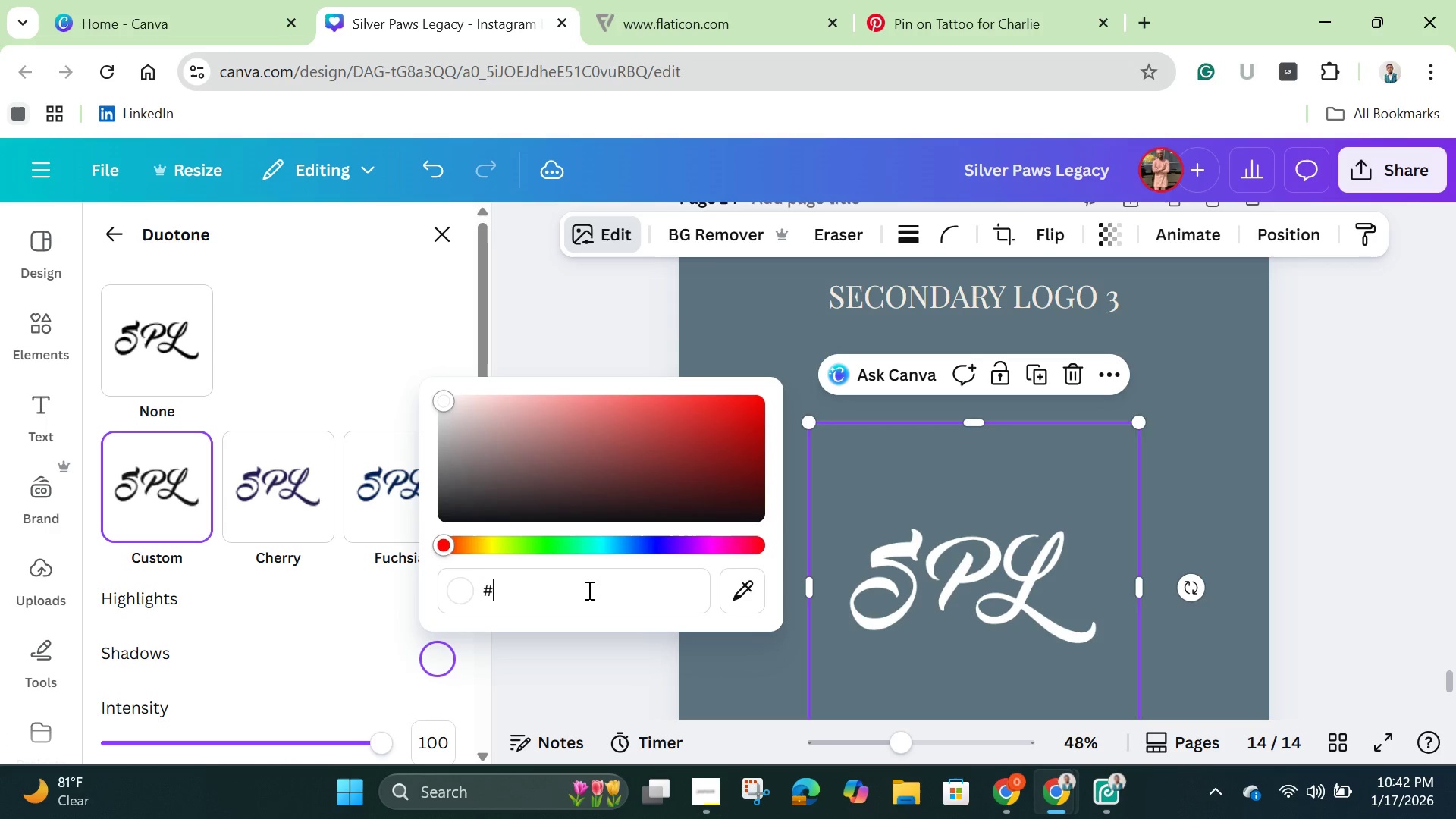 
key(Backspace)
 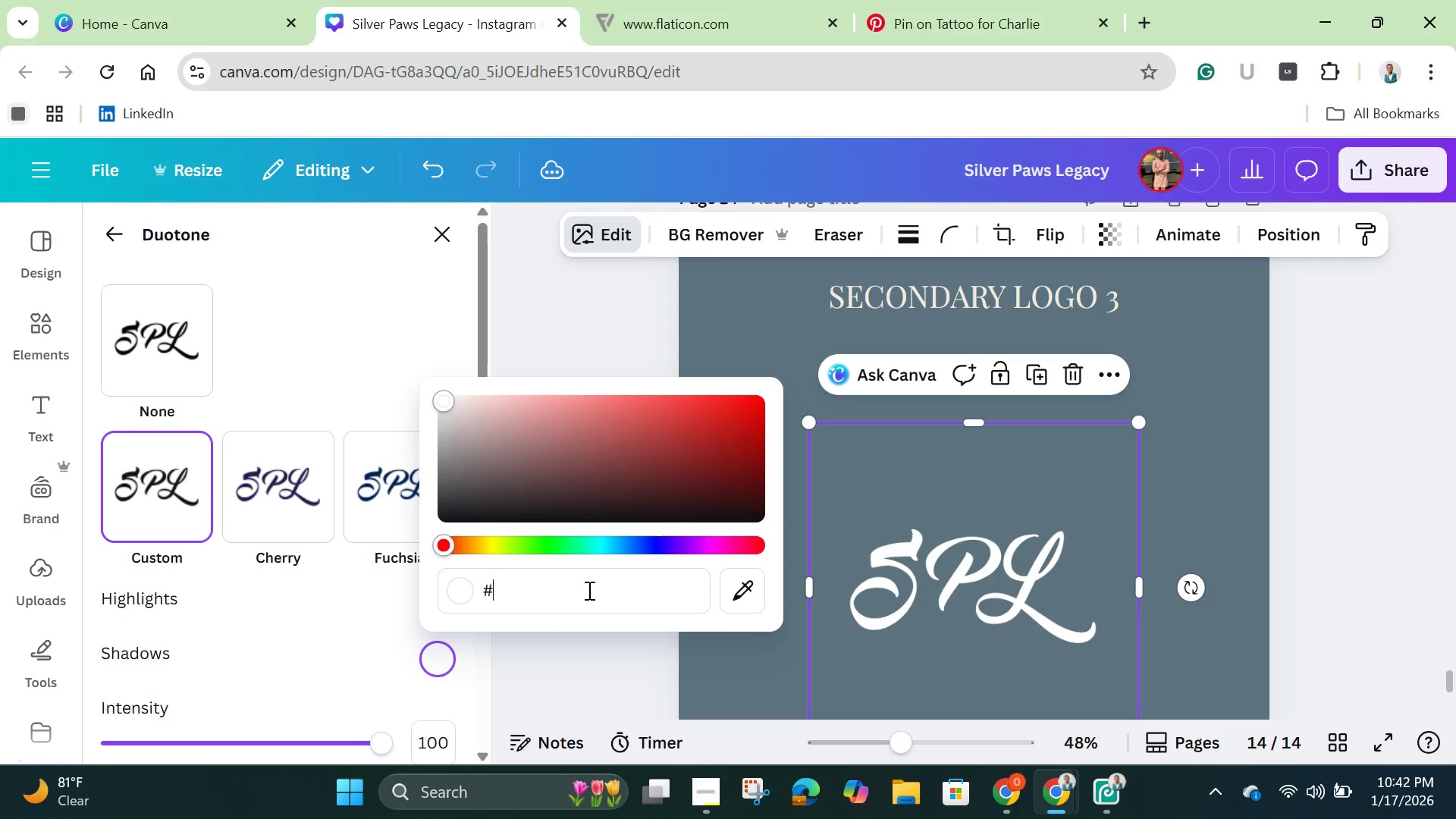 
key(Control+V)
 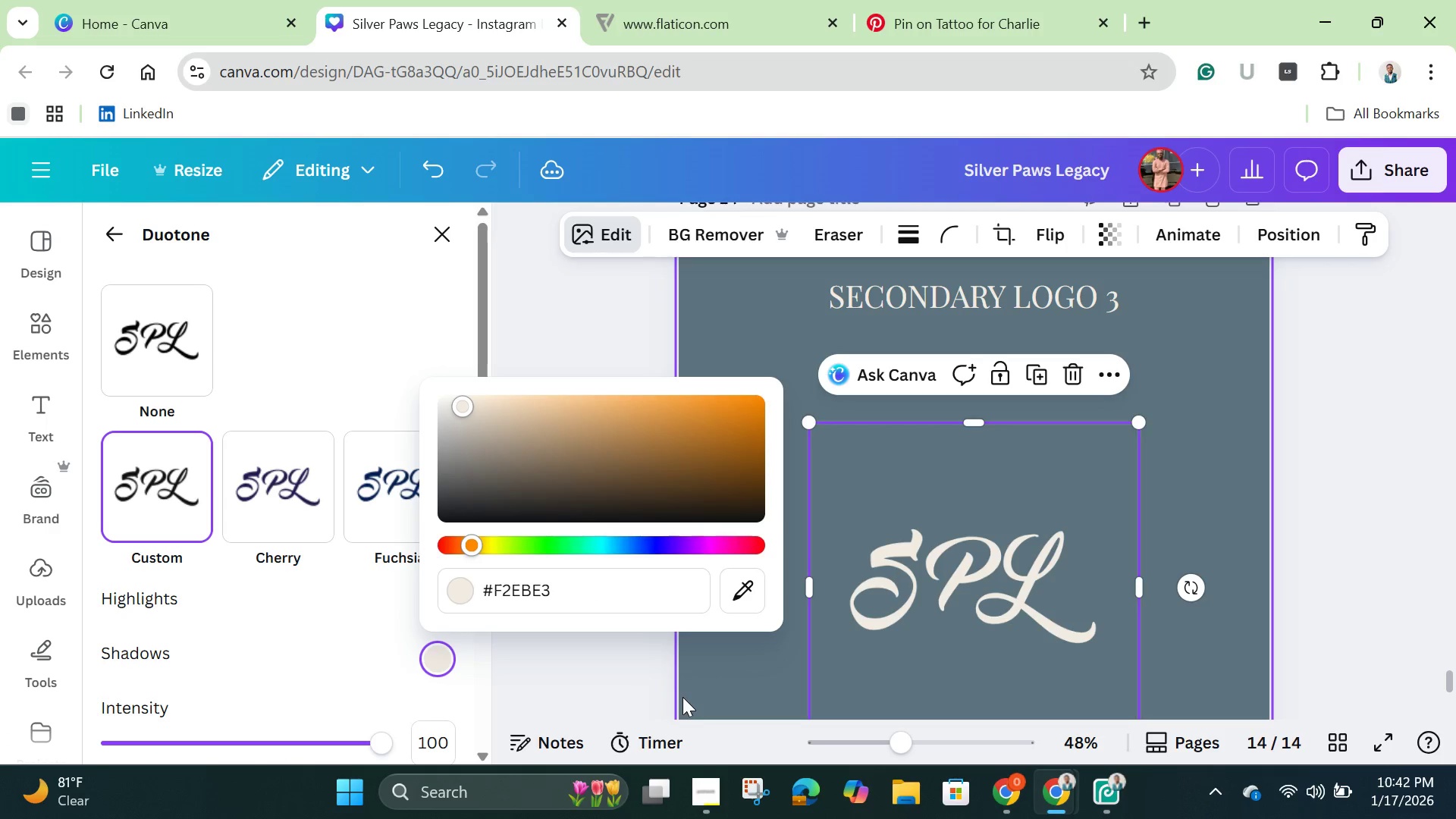 
left_click([715, 682])
 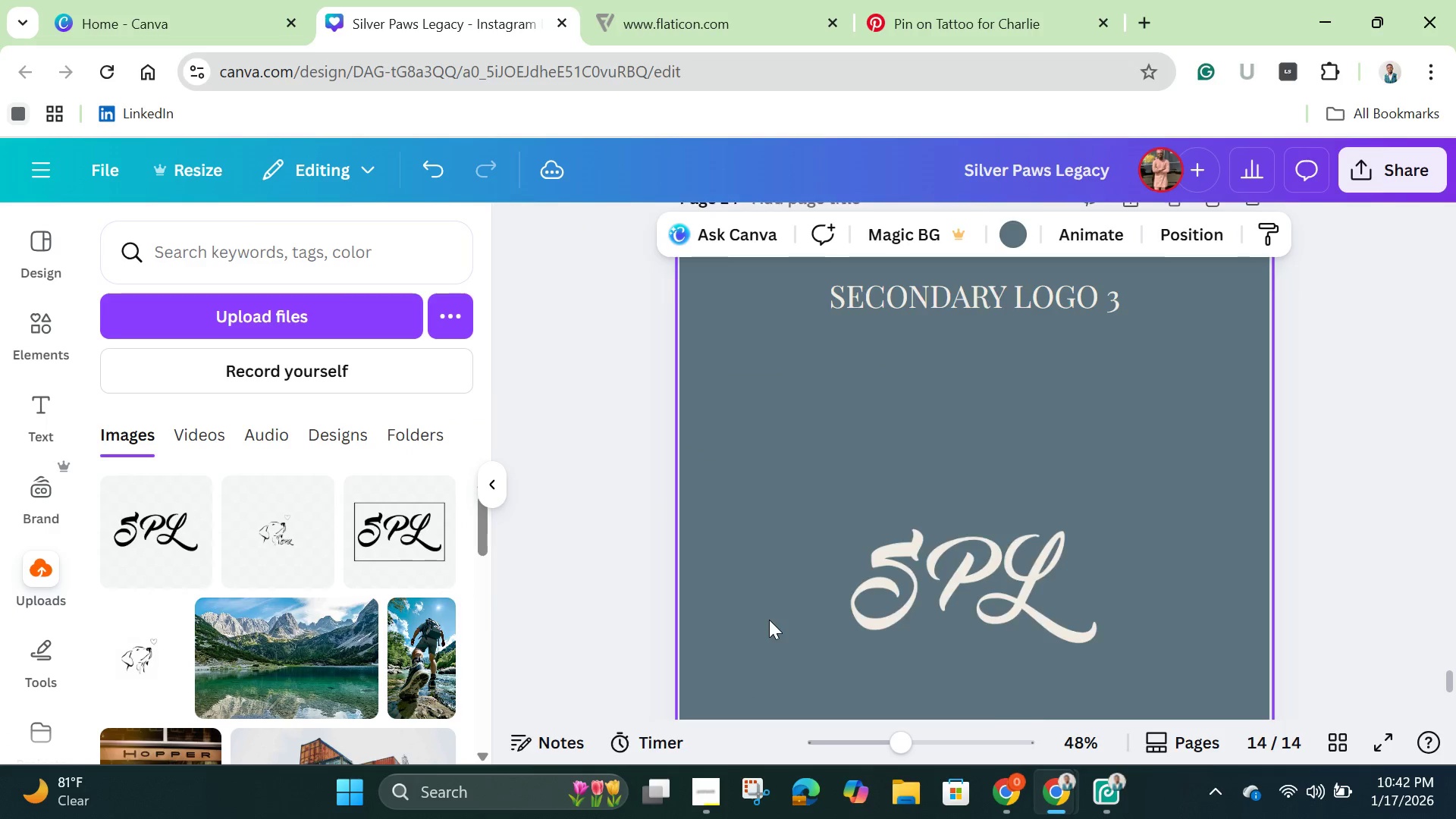 
scroll: coordinate [769, 620], scroll_direction: up, amount: 3.0
 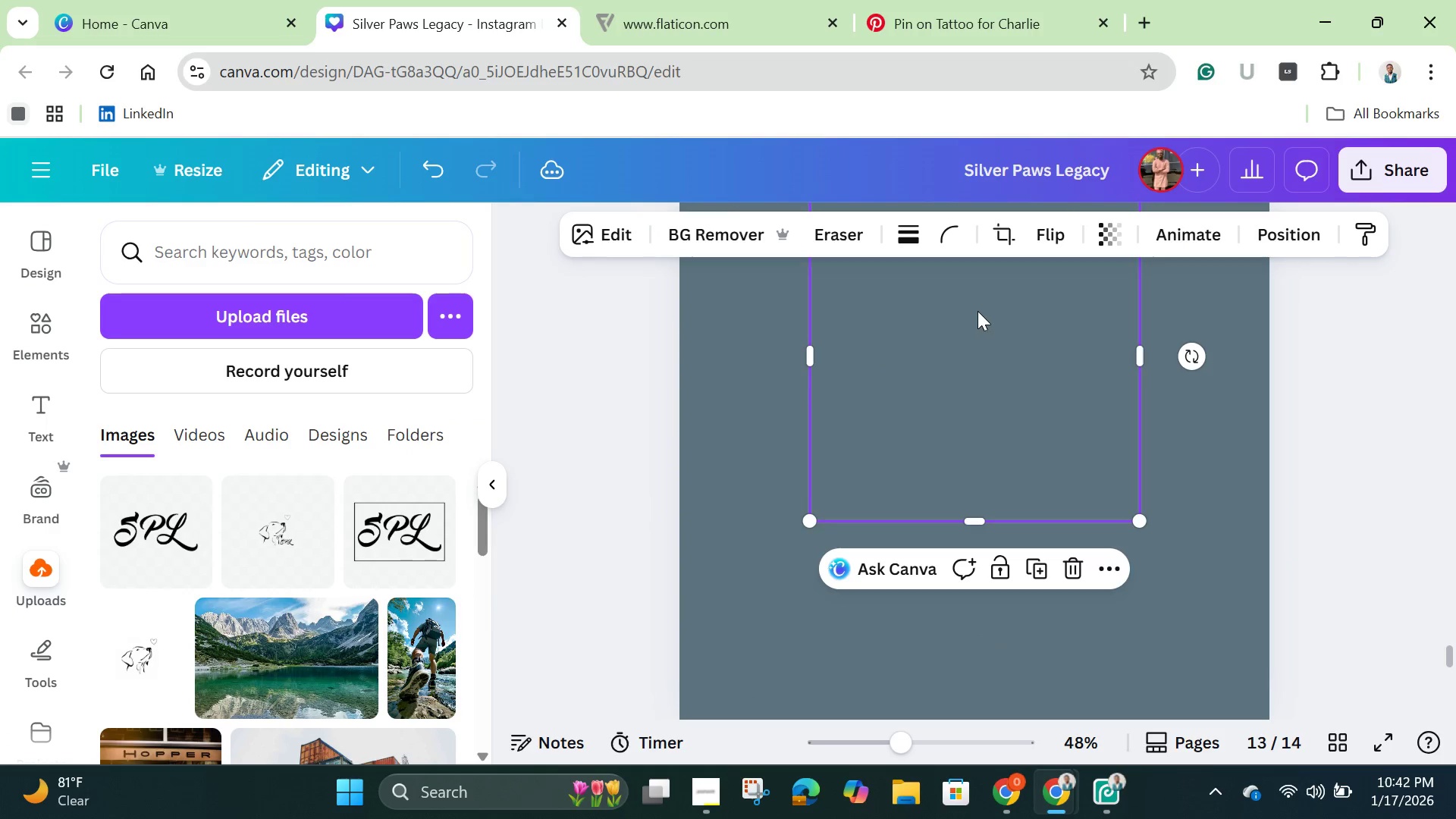 
left_click([610, 221])
 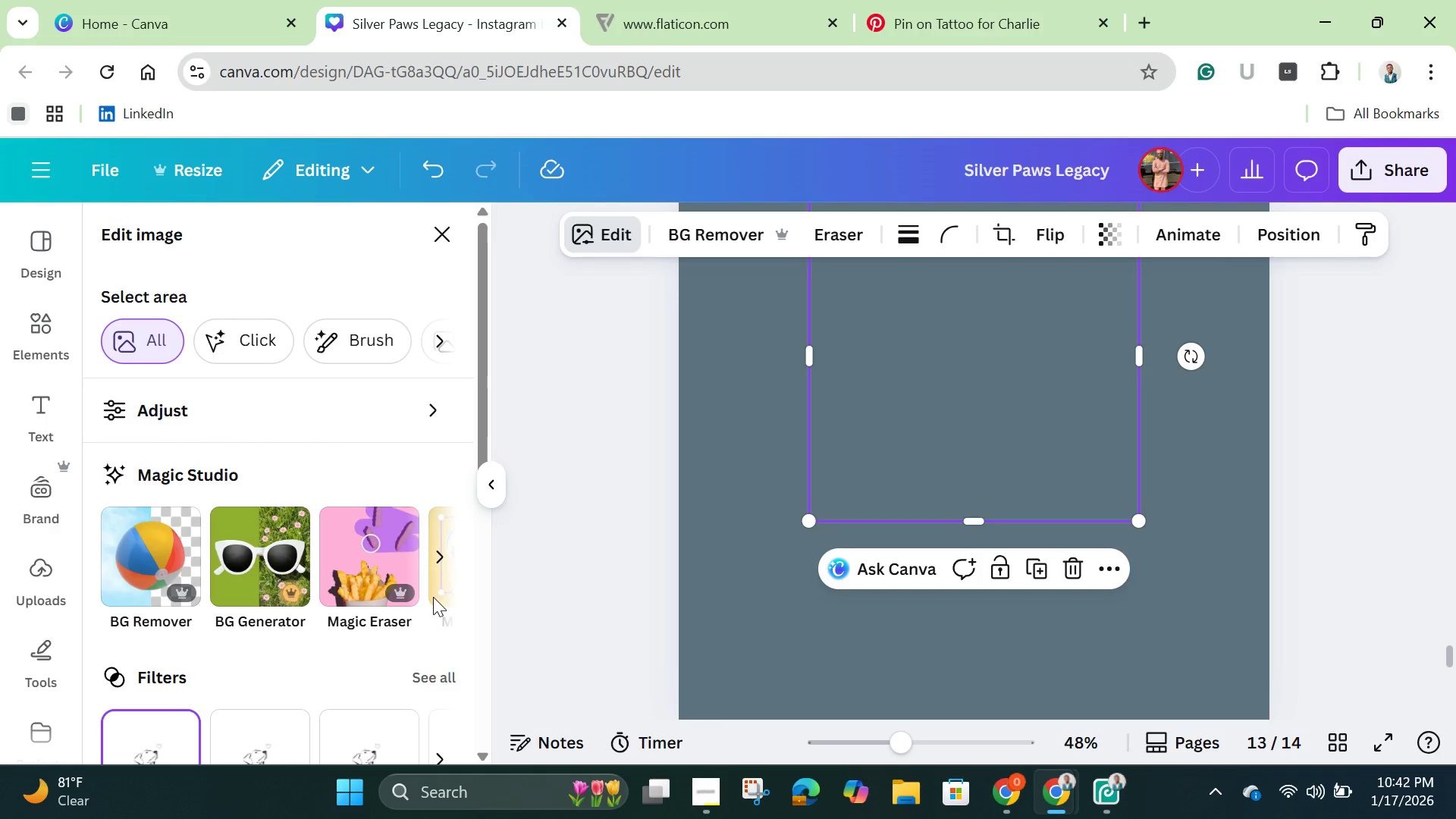 
scroll: coordinate [395, 667], scroll_direction: down, amount: 3.0
 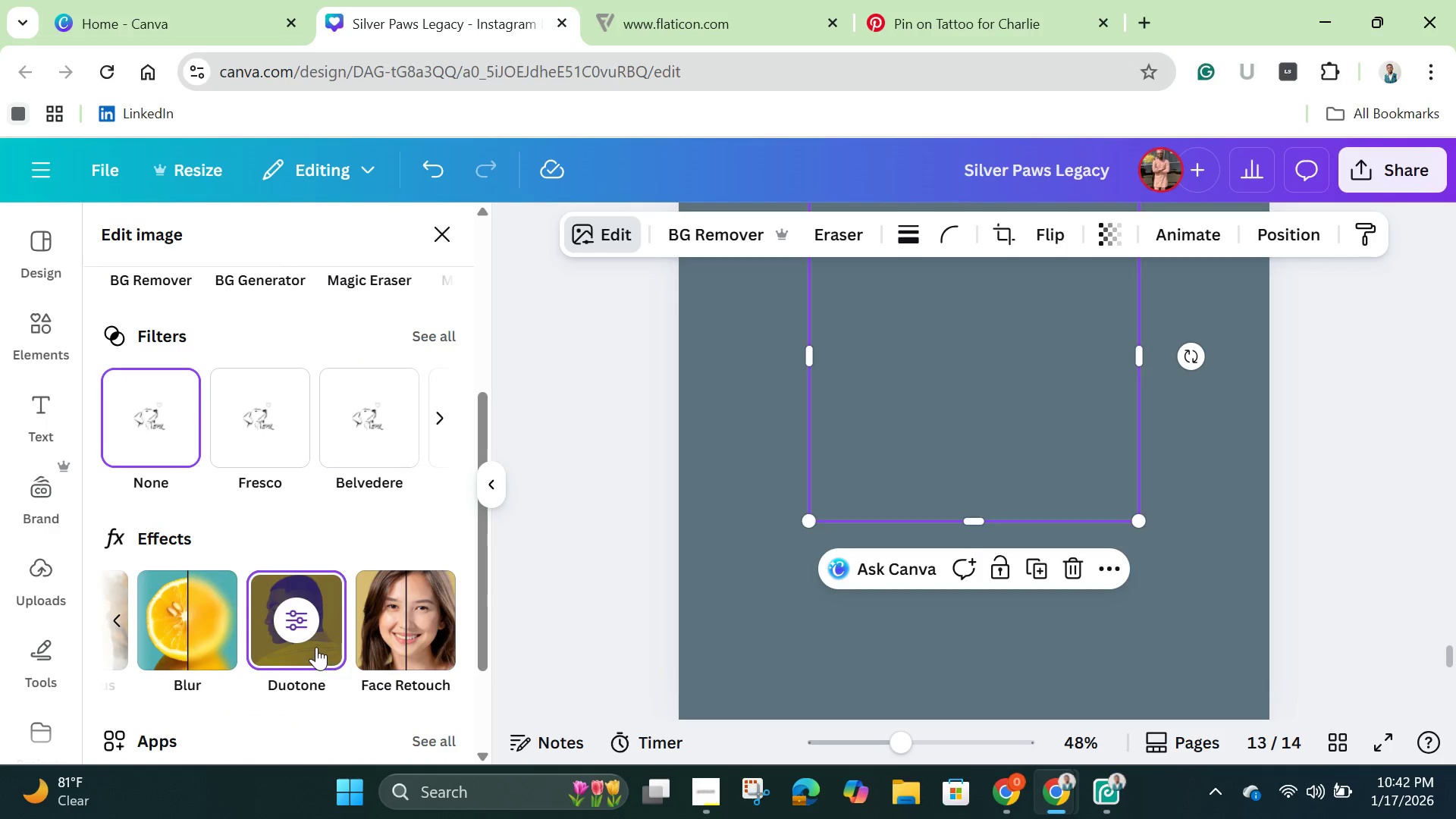 
left_click([316, 647])
 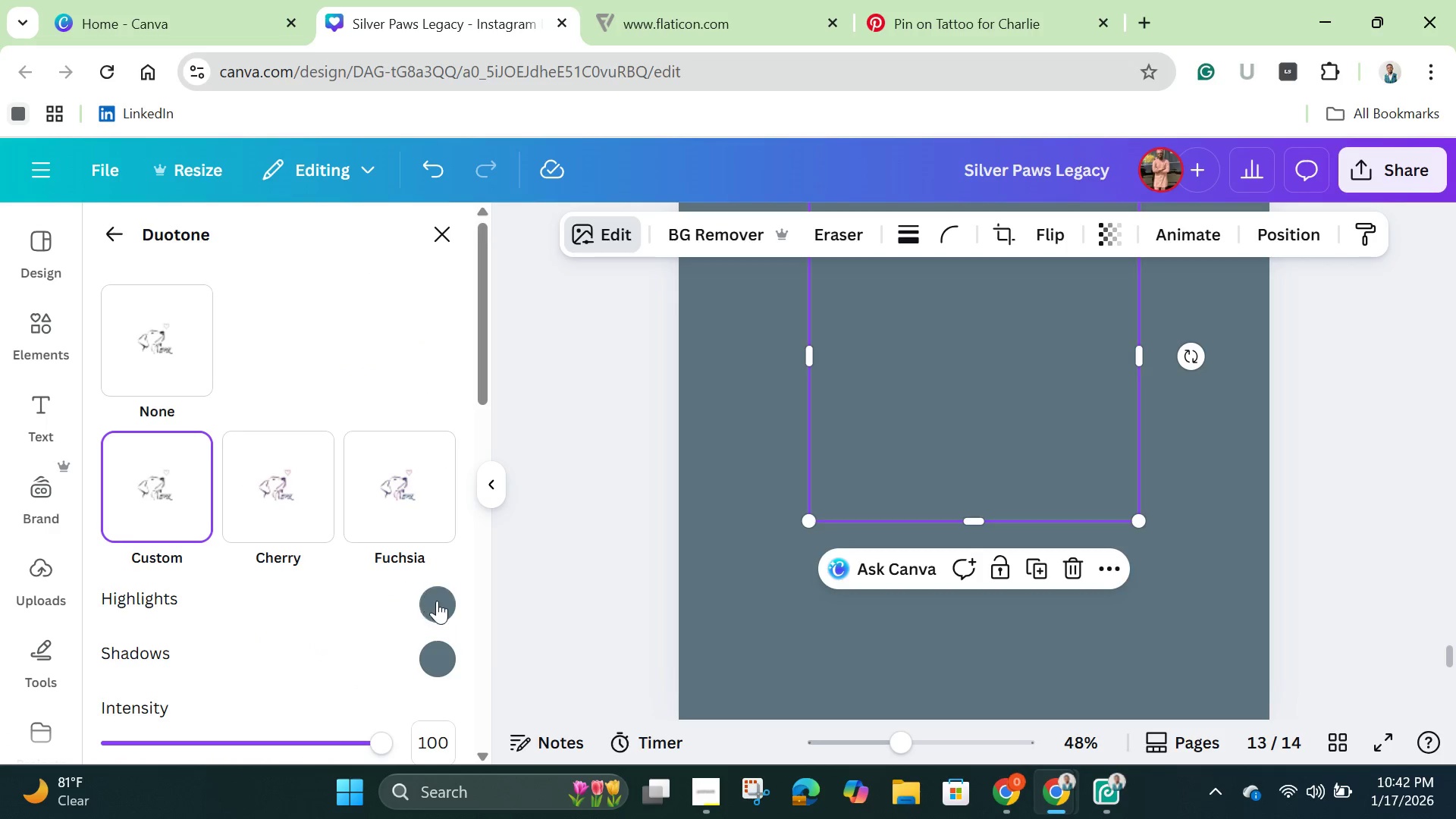 
left_click([437, 602])
 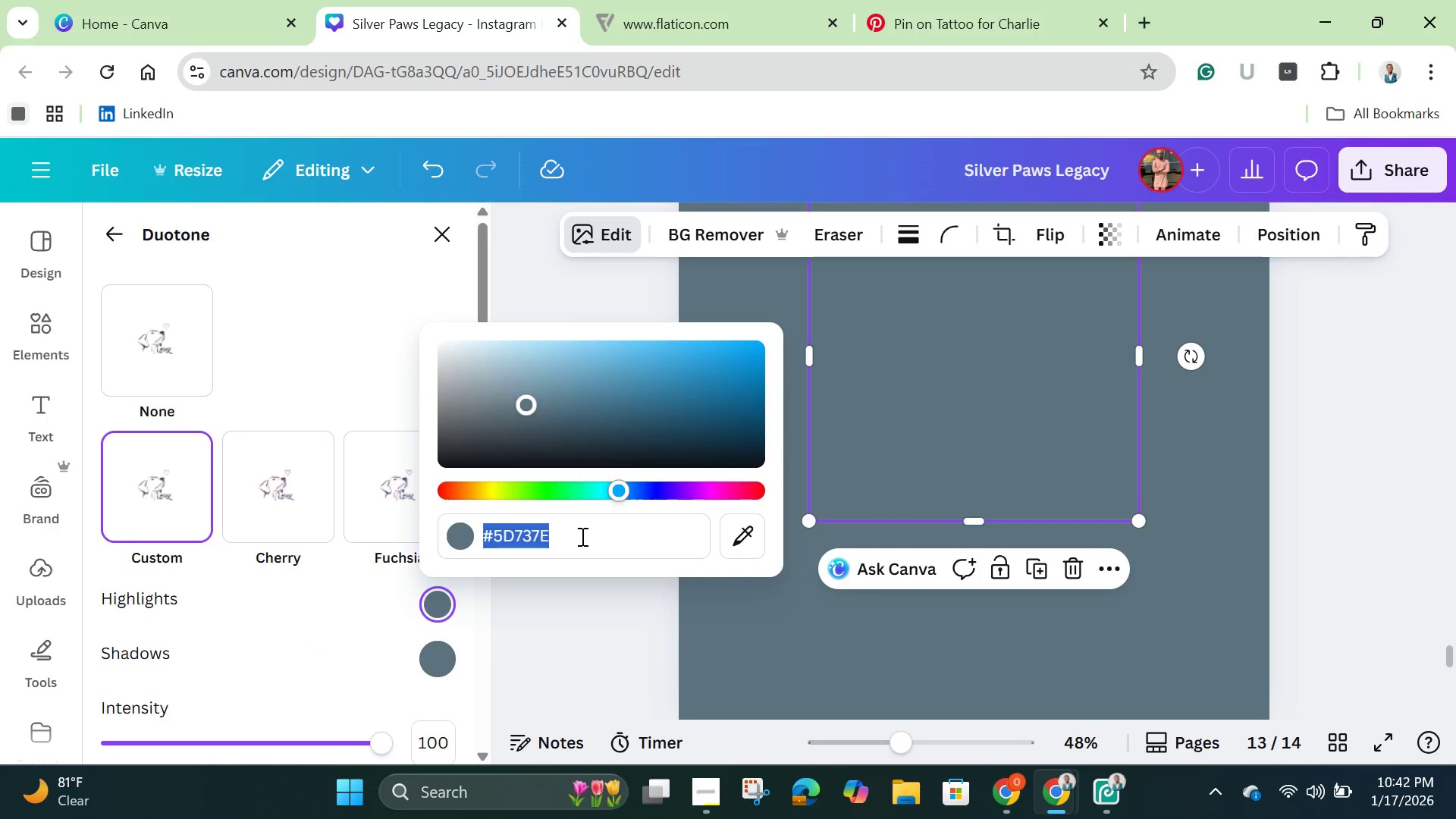 
key(Backspace)
 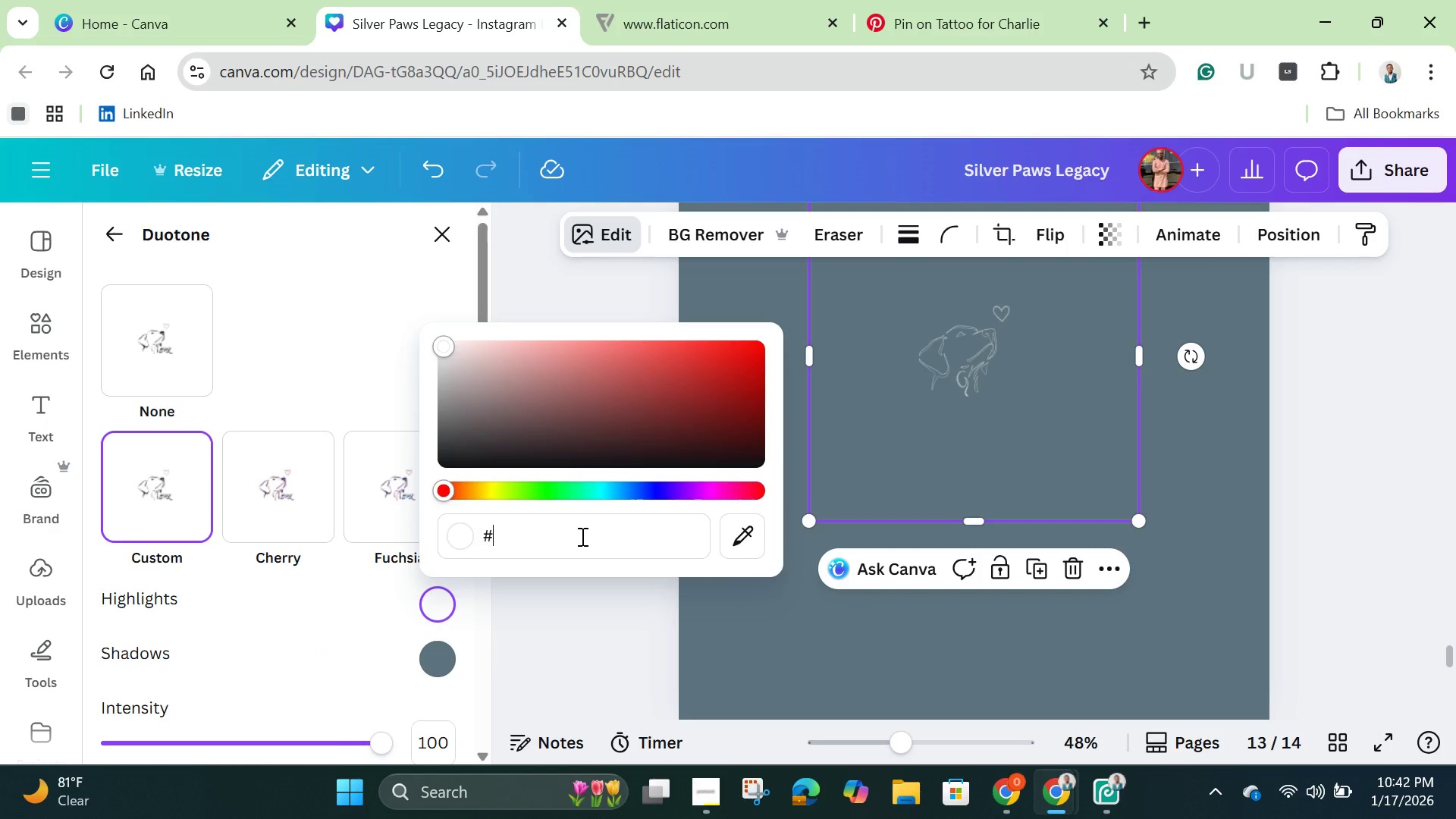 
key(Control+V)
 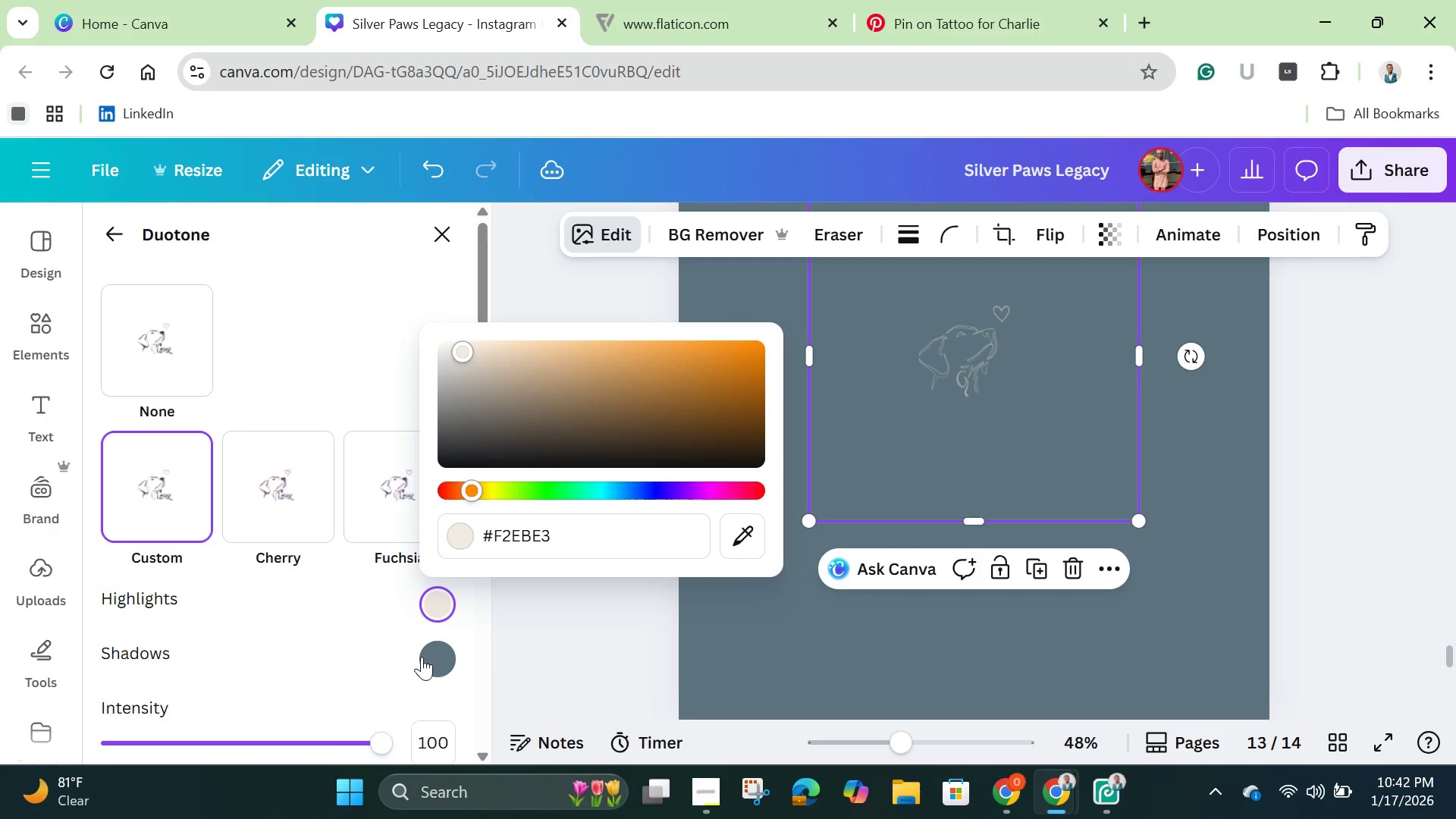 
left_click([434, 657])
 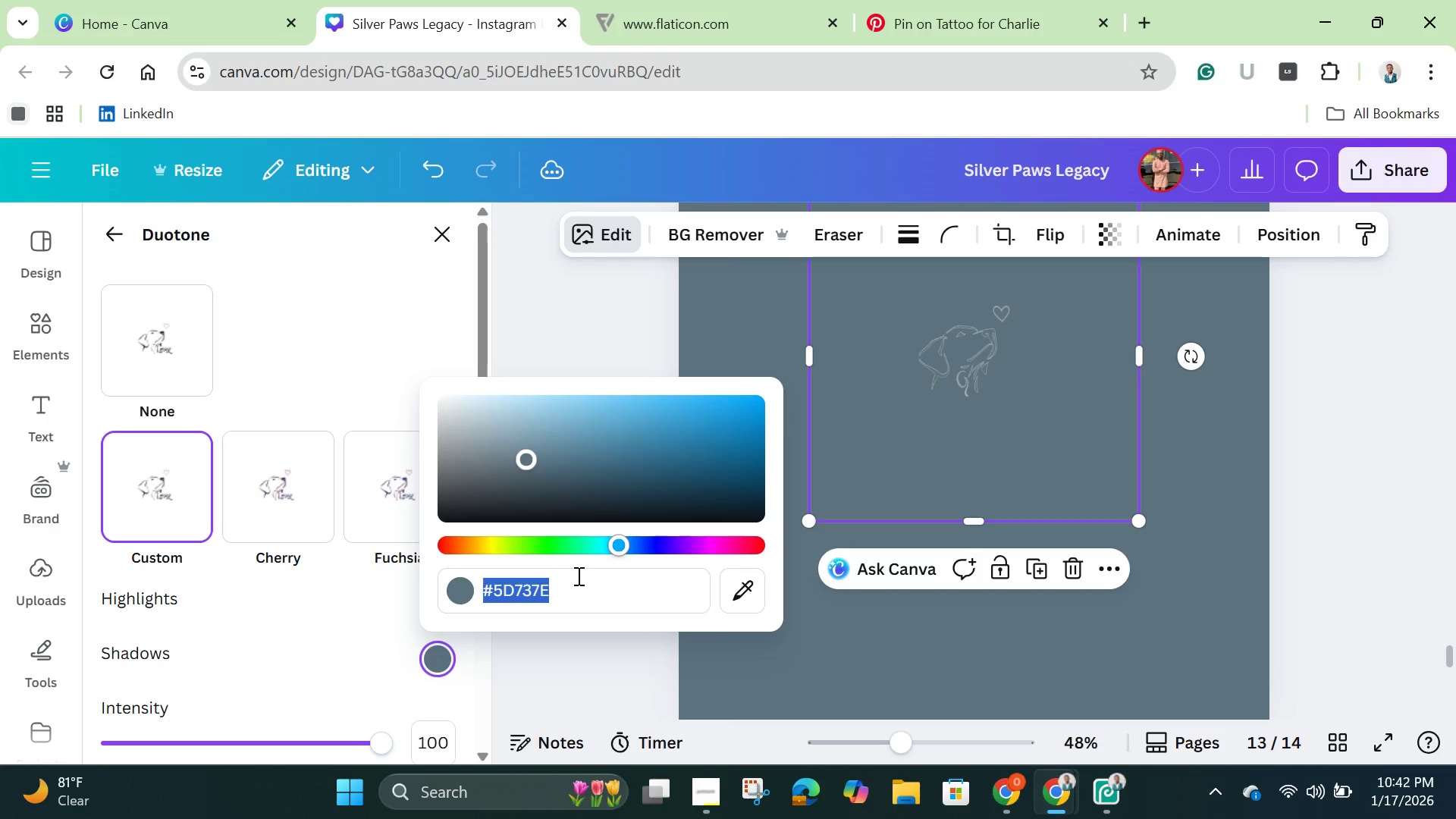 
key(Backspace)
 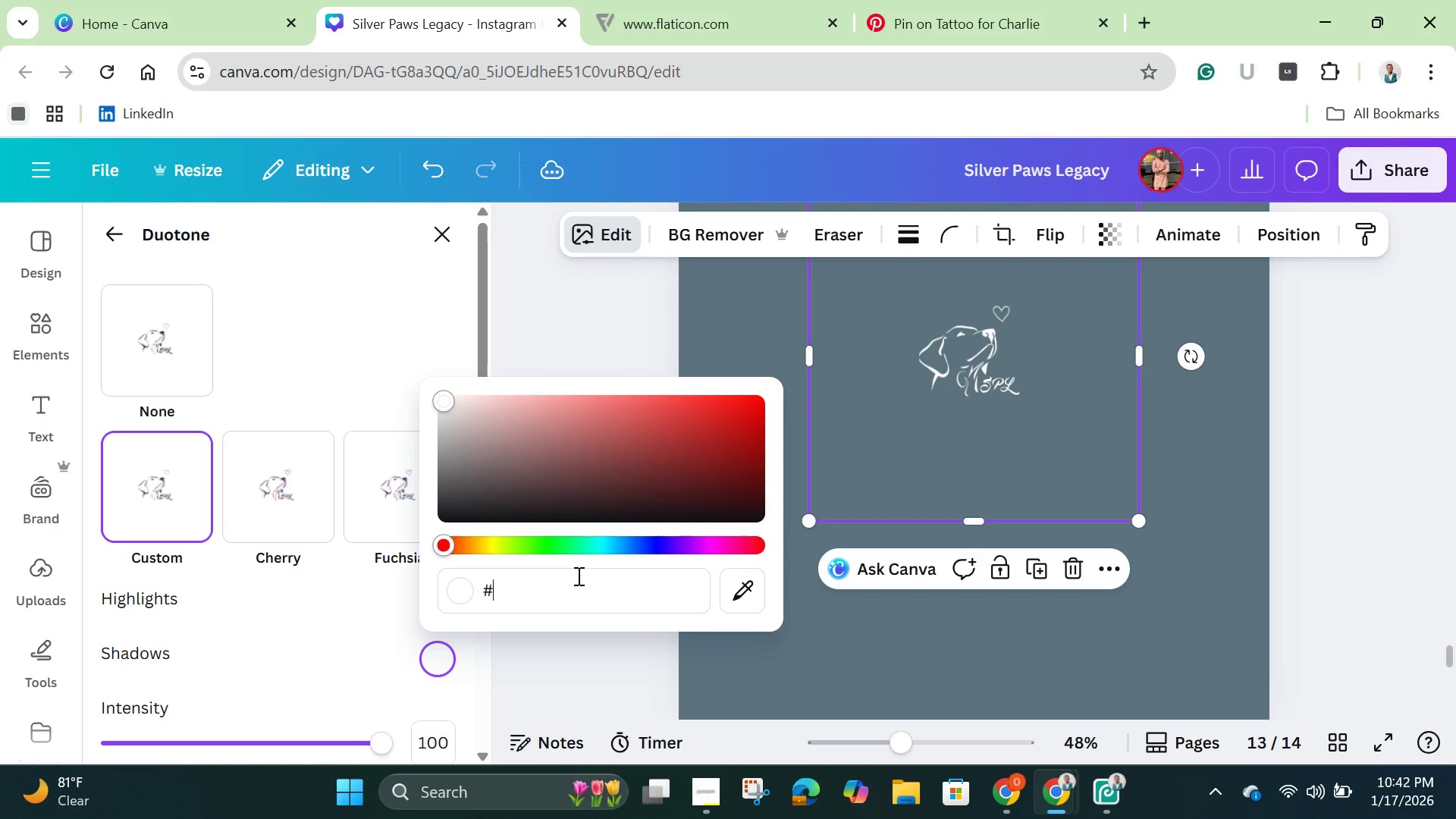 
hold_key(key=ControlLeft, duration=1.28)
 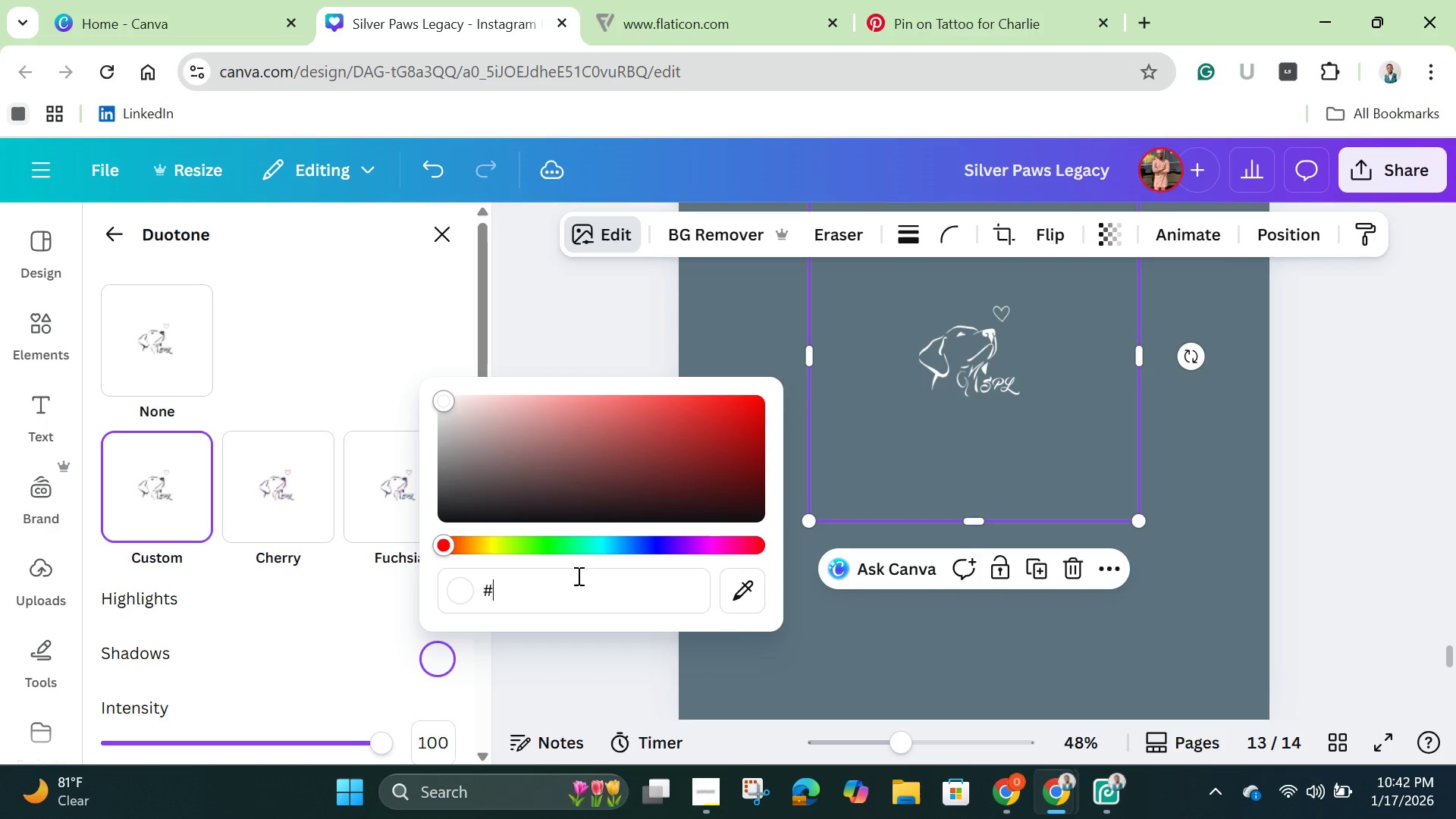 
key(Control+V)
 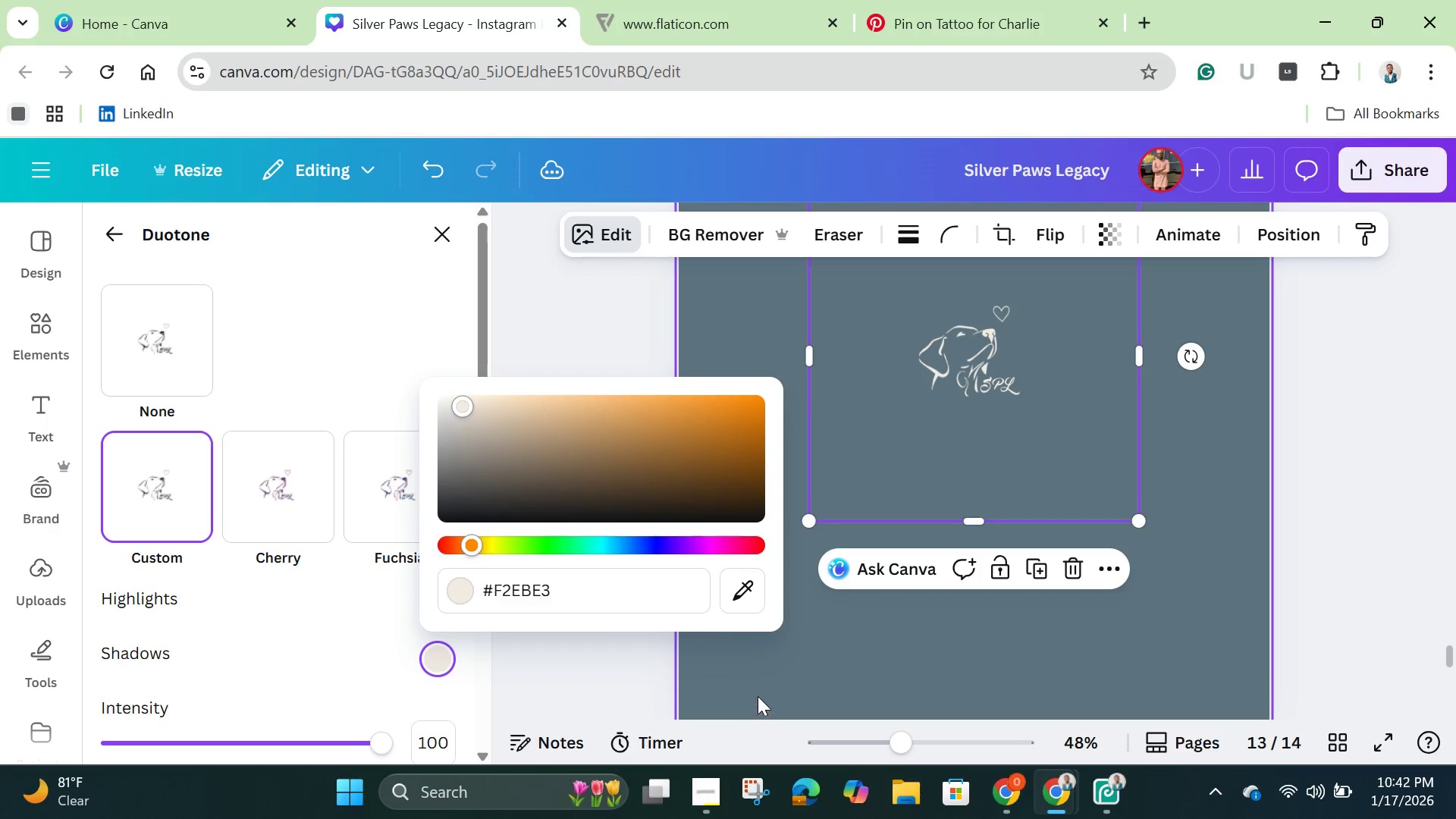 
left_click([755, 686])
 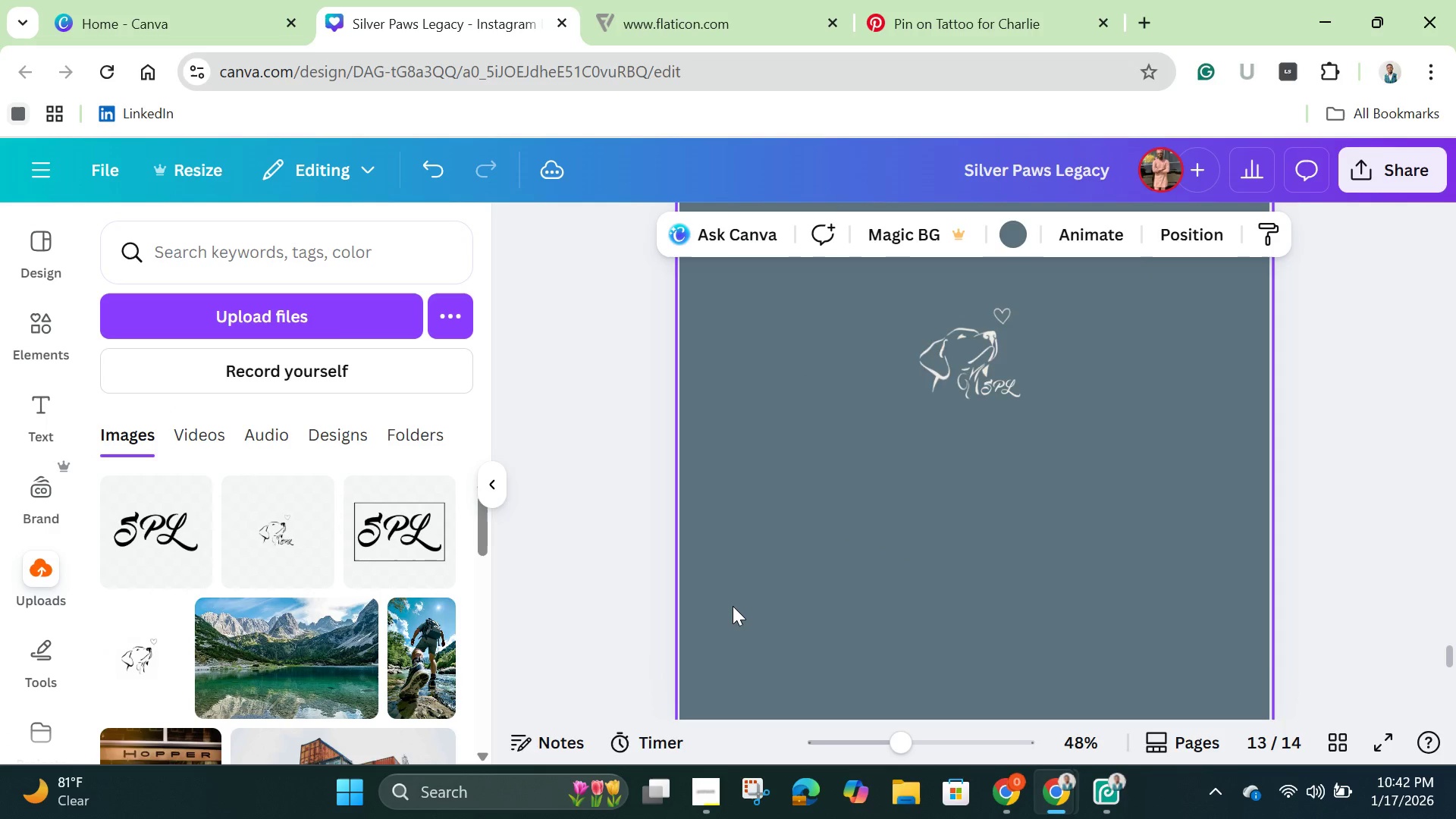 
scroll: coordinate [765, 564], scroll_direction: up, amount: 9.0
 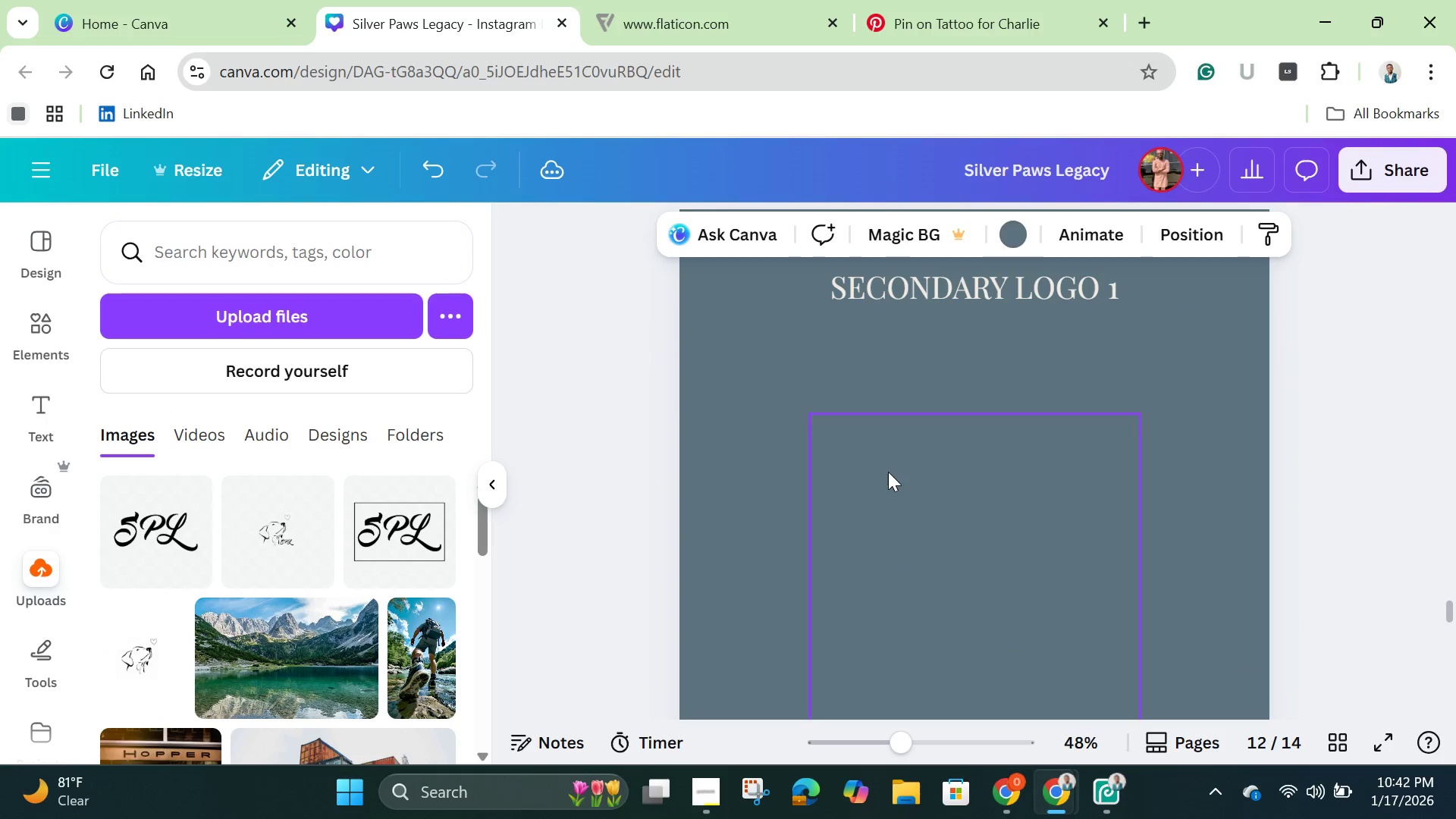 
left_click([888, 472])
 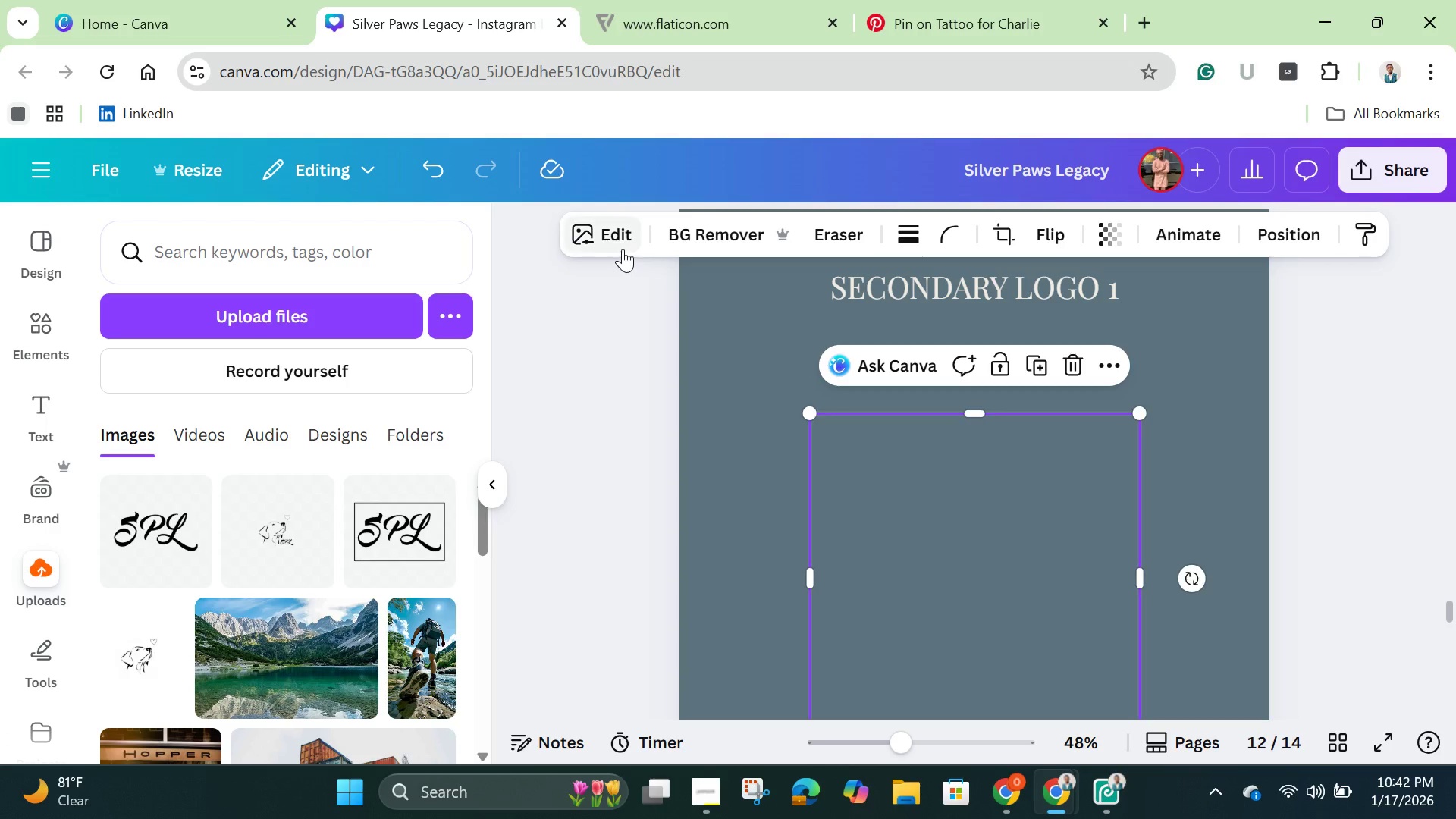 
left_click([614, 242])
 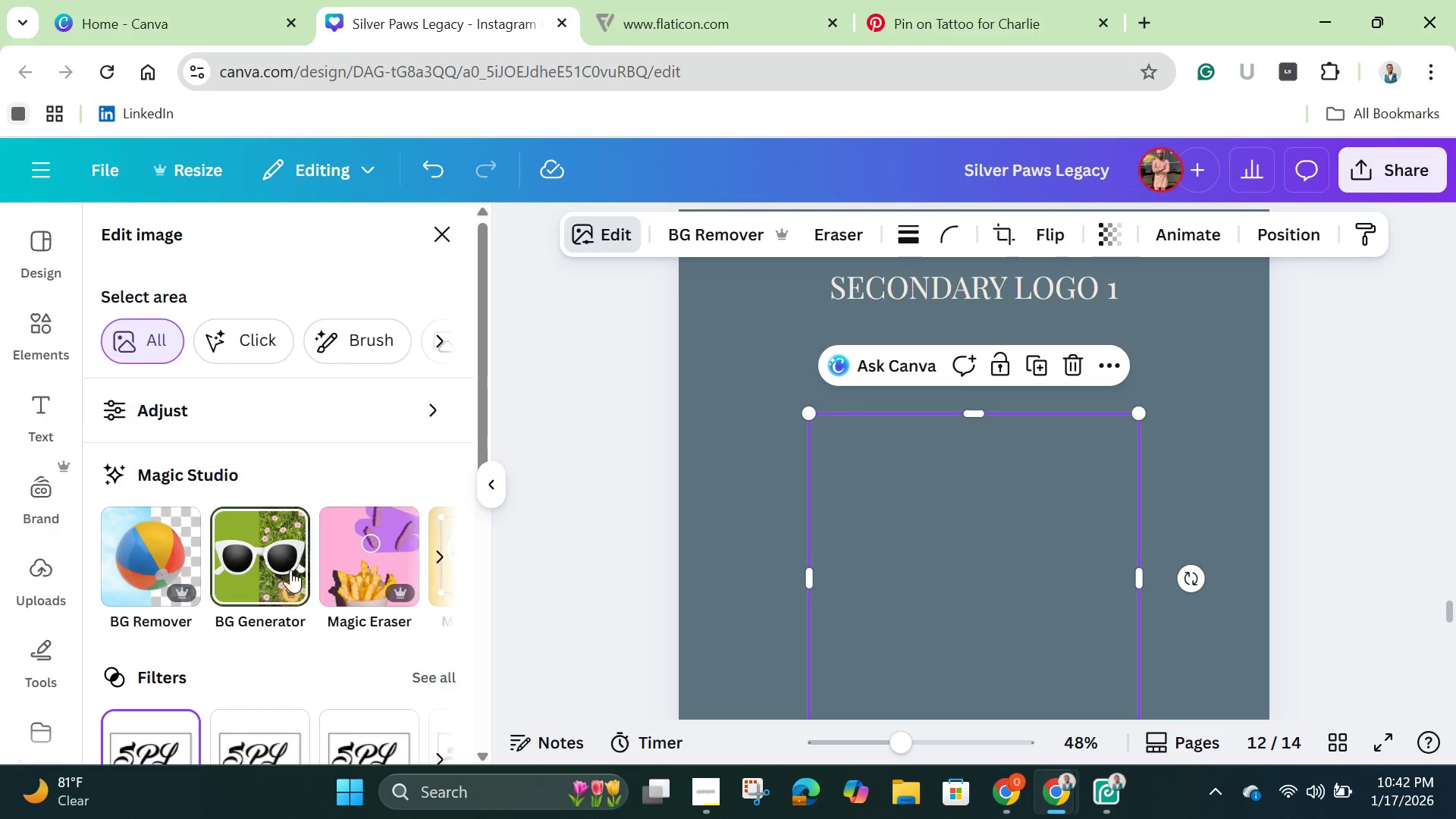 
scroll: coordinate [431, 583], scroll_direction: down, amount: 3.0
 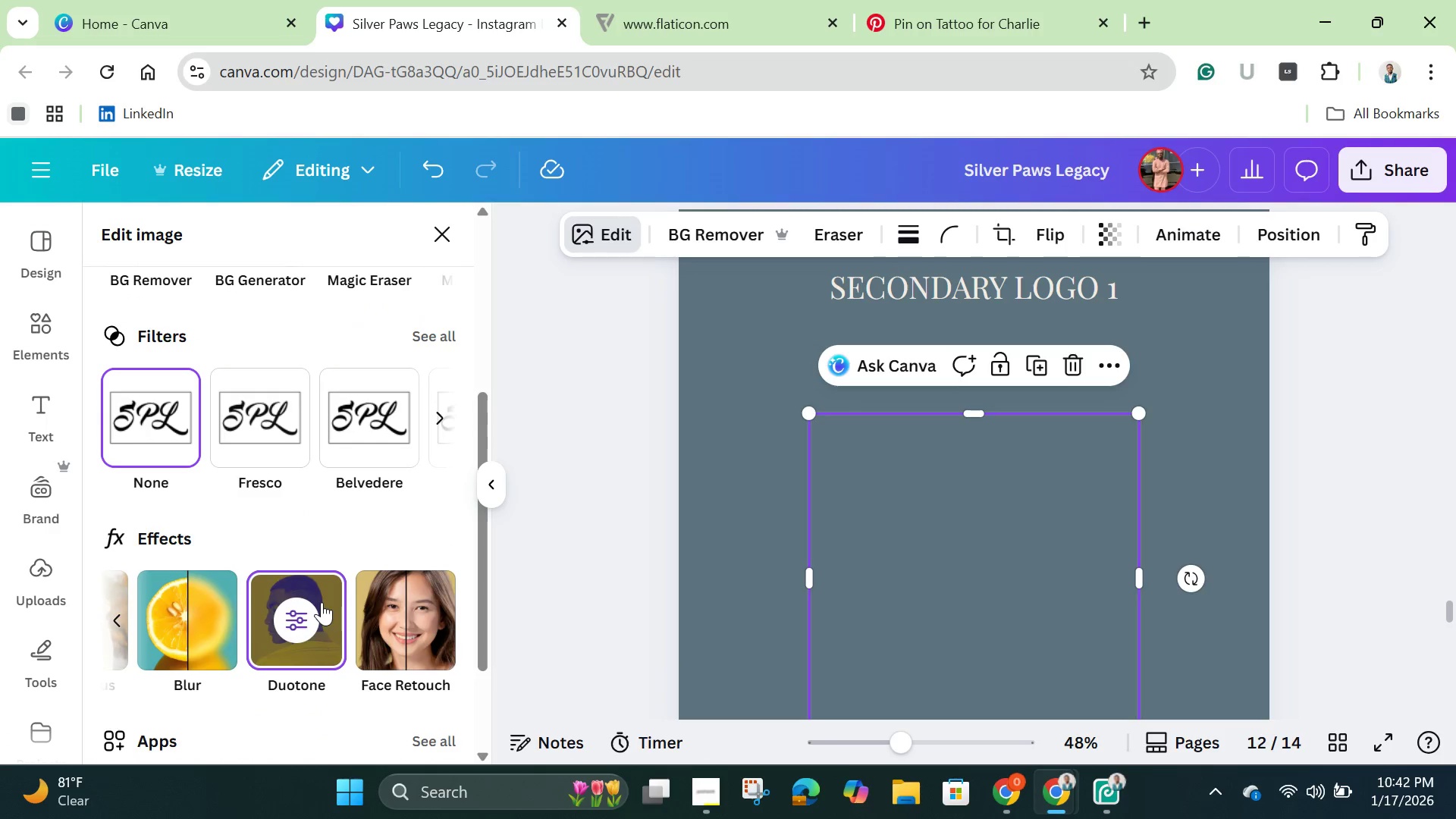 
left_click([322, 602])
 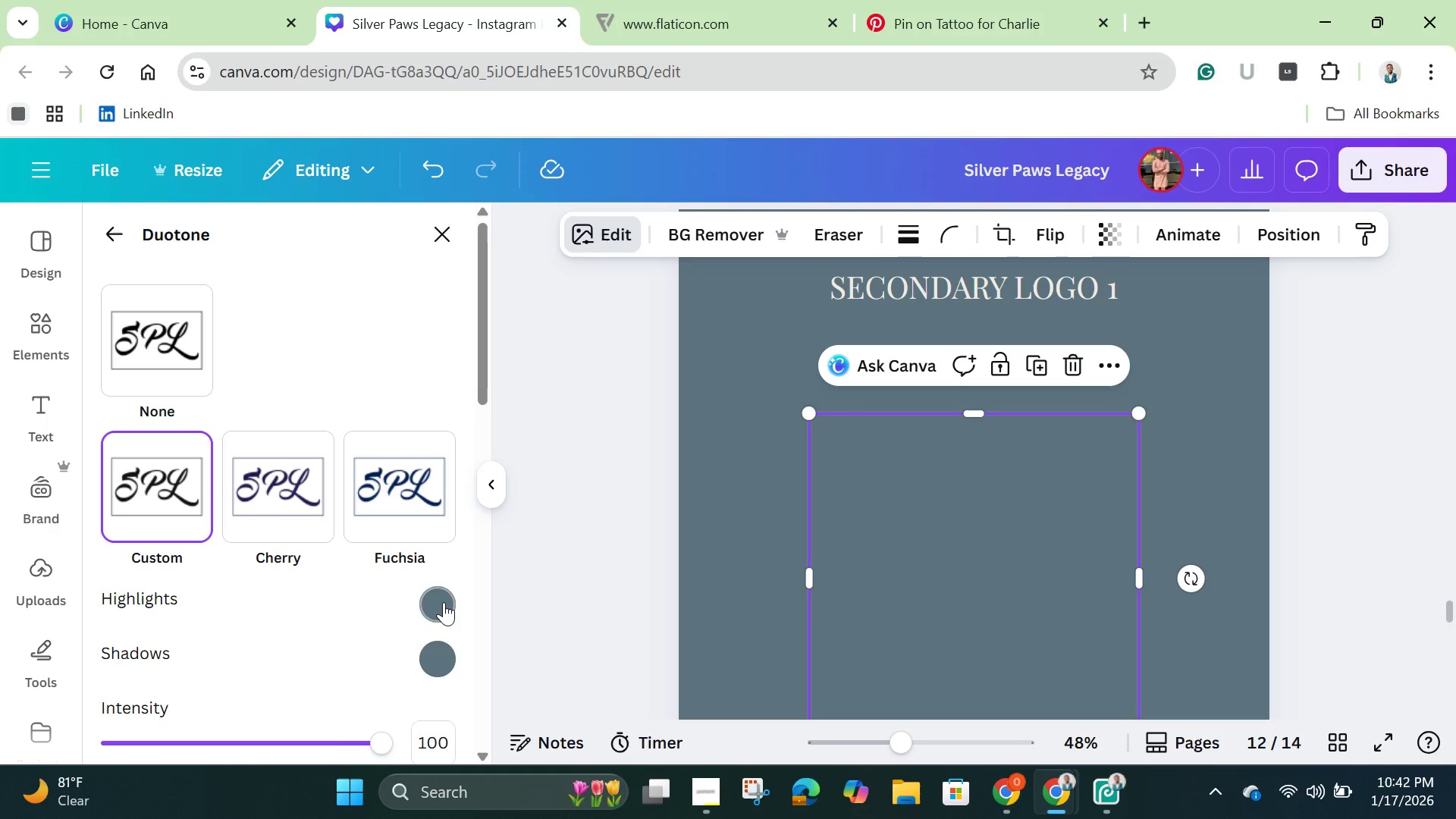 
left_click([444, 602])
 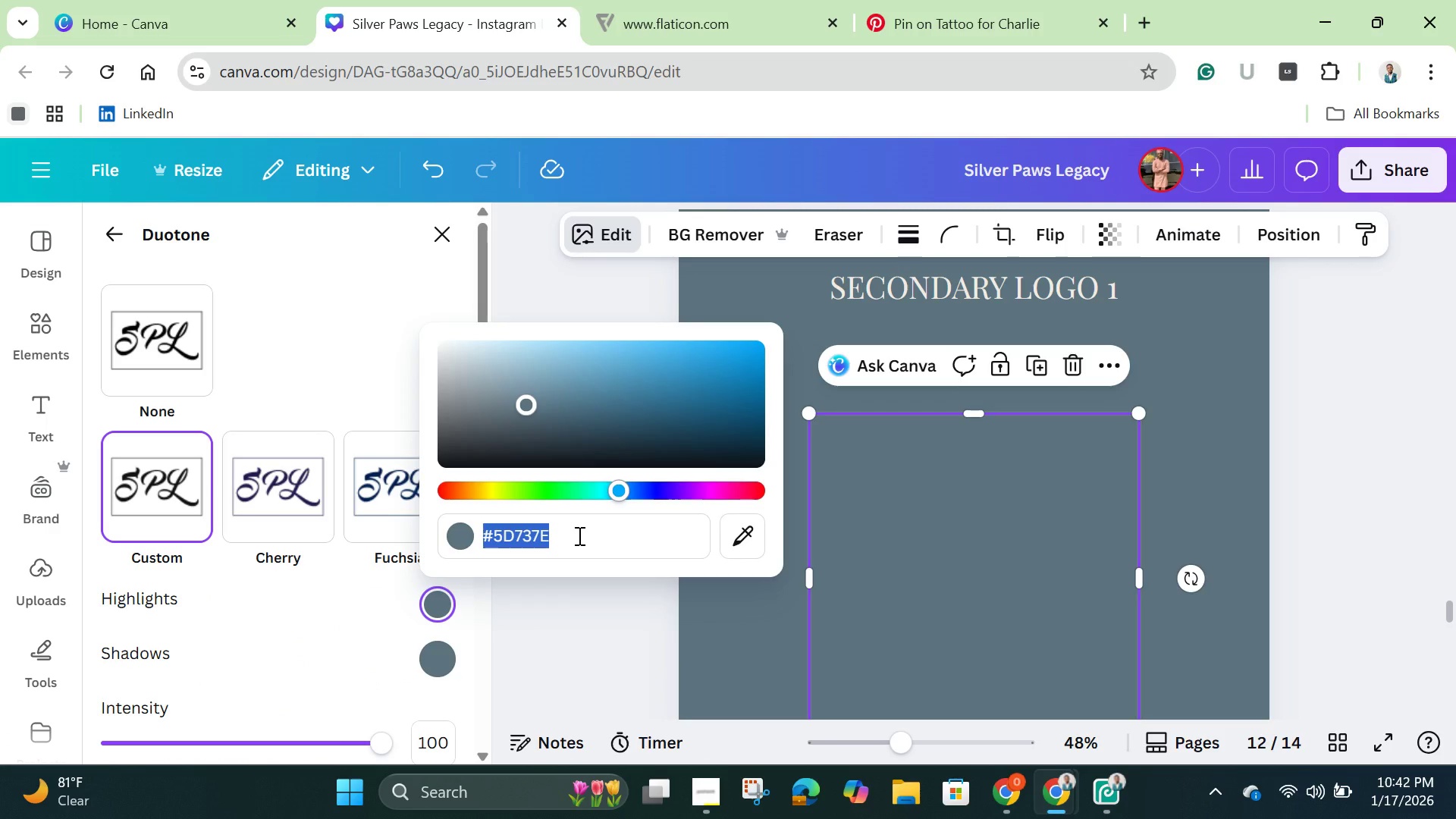 
key(Backspace)
 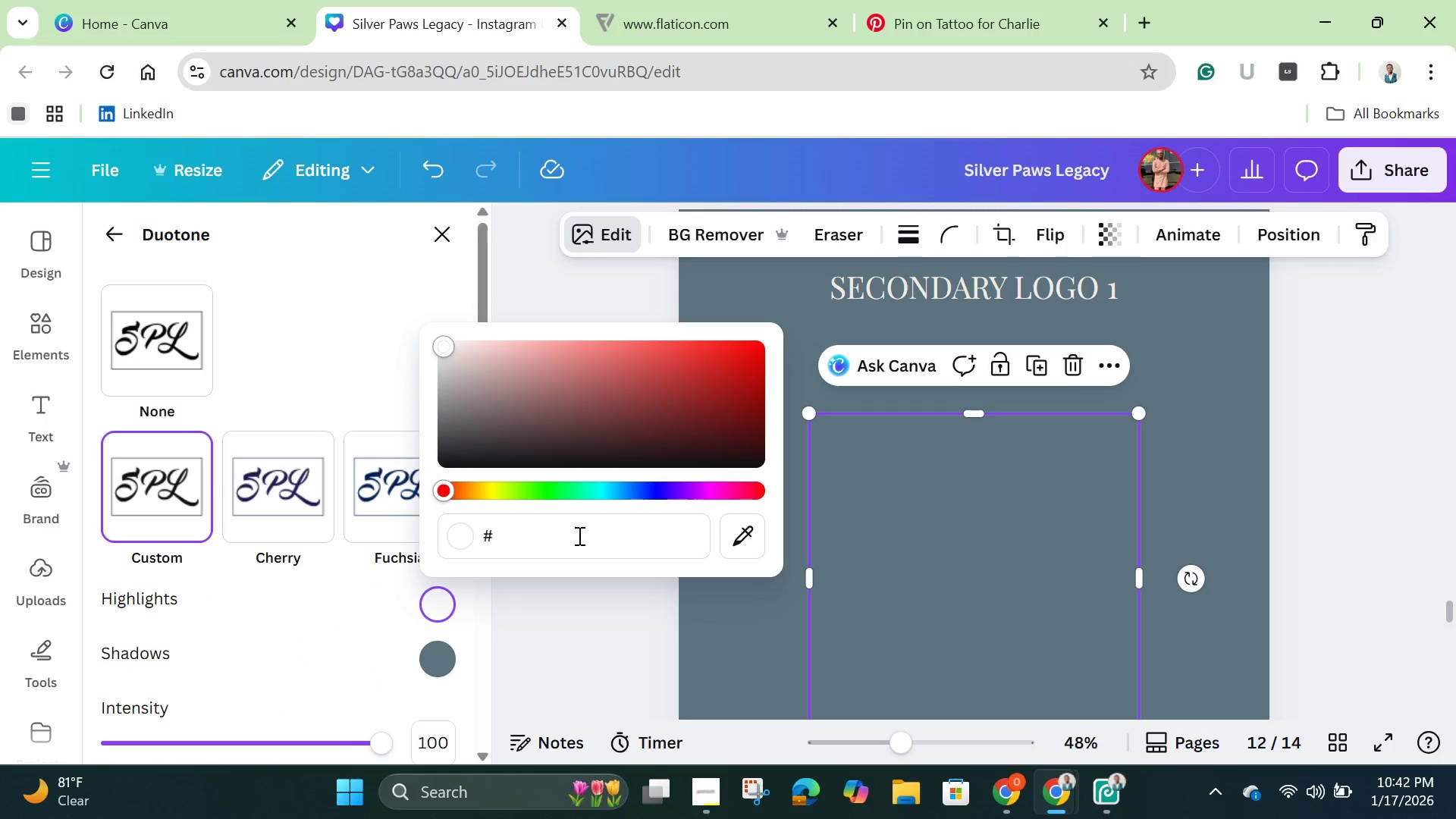 
key(Control+V)
 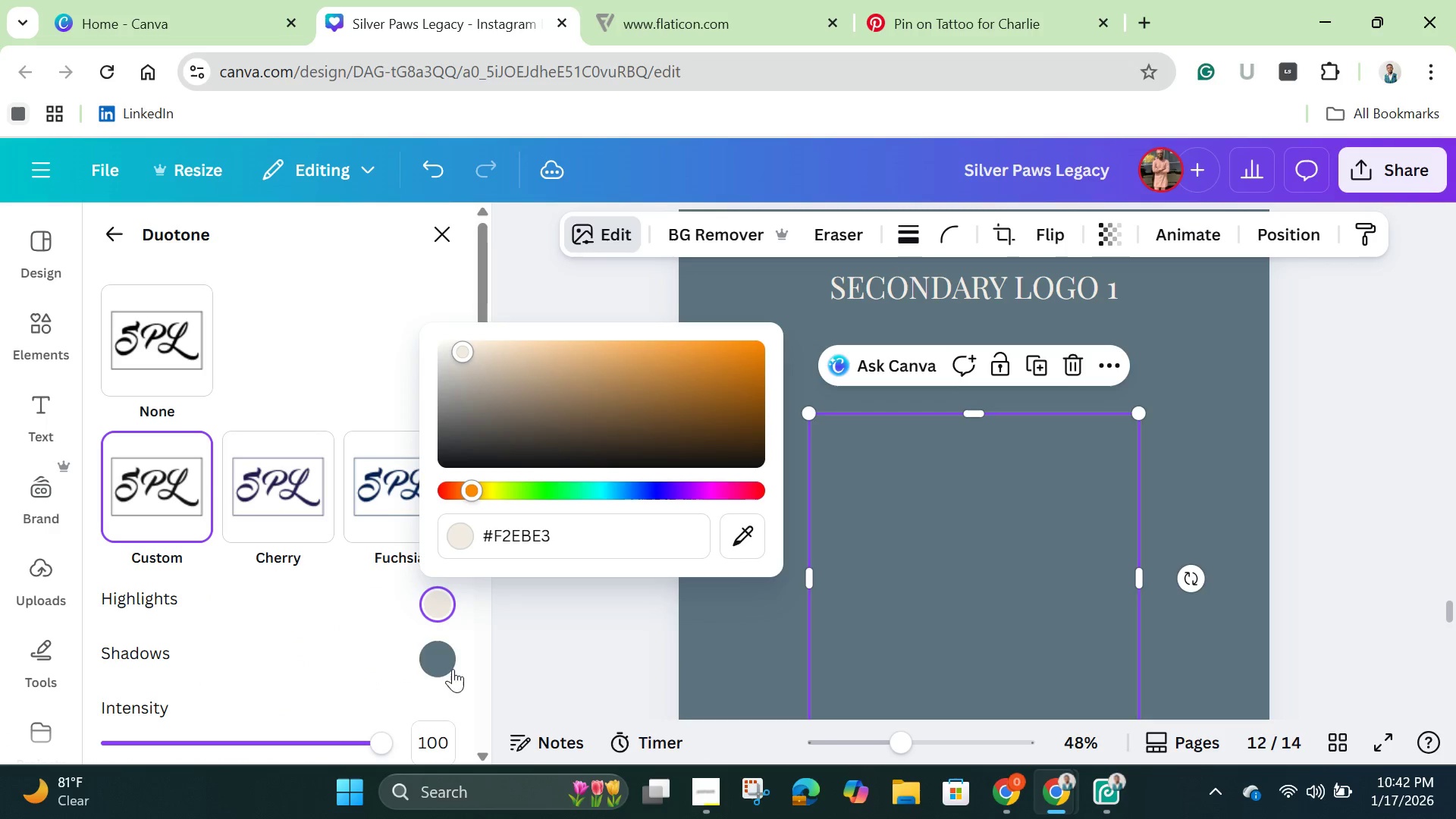 
left_click([433, 656])
 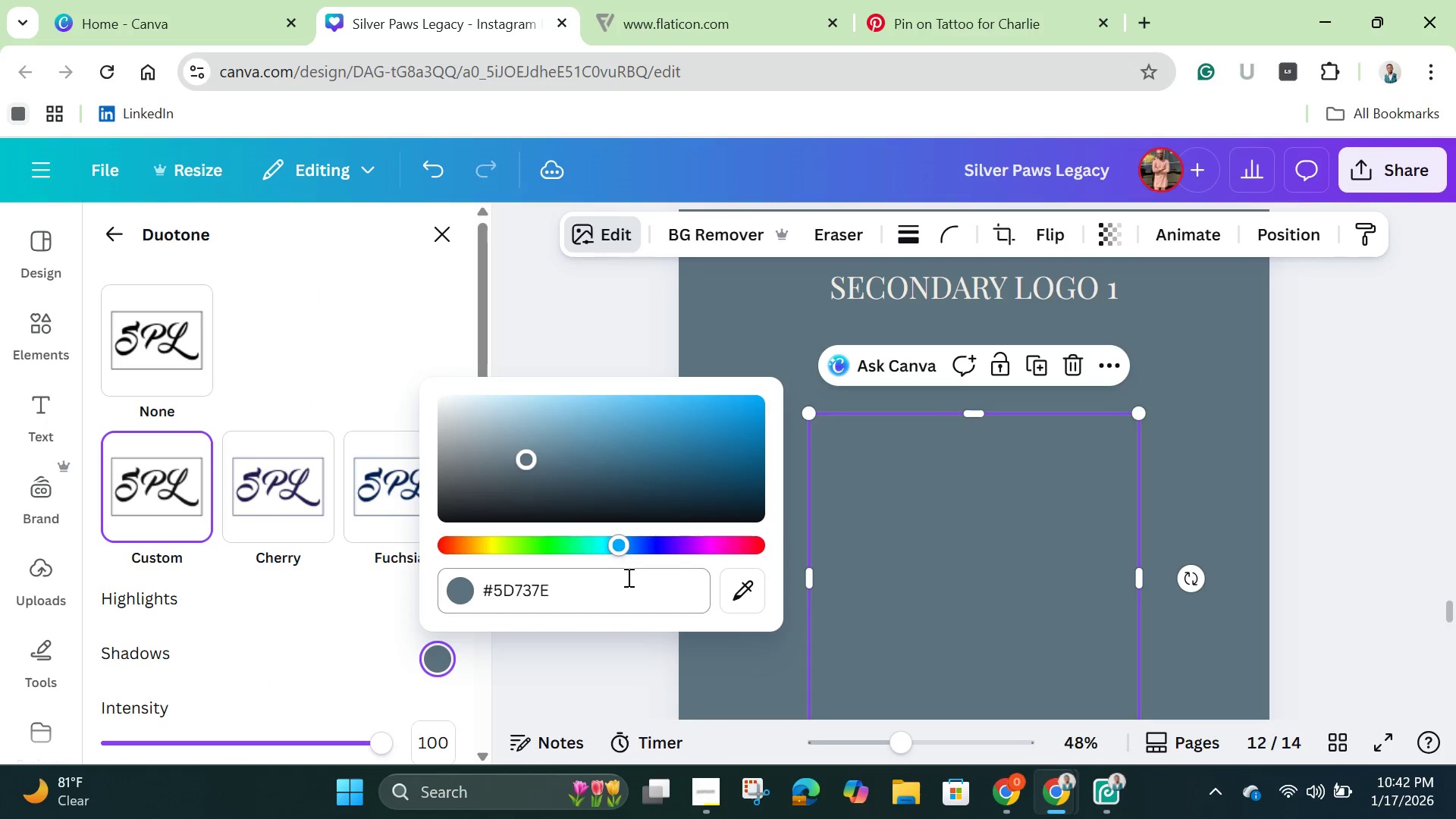 
left_click([627, 577])
 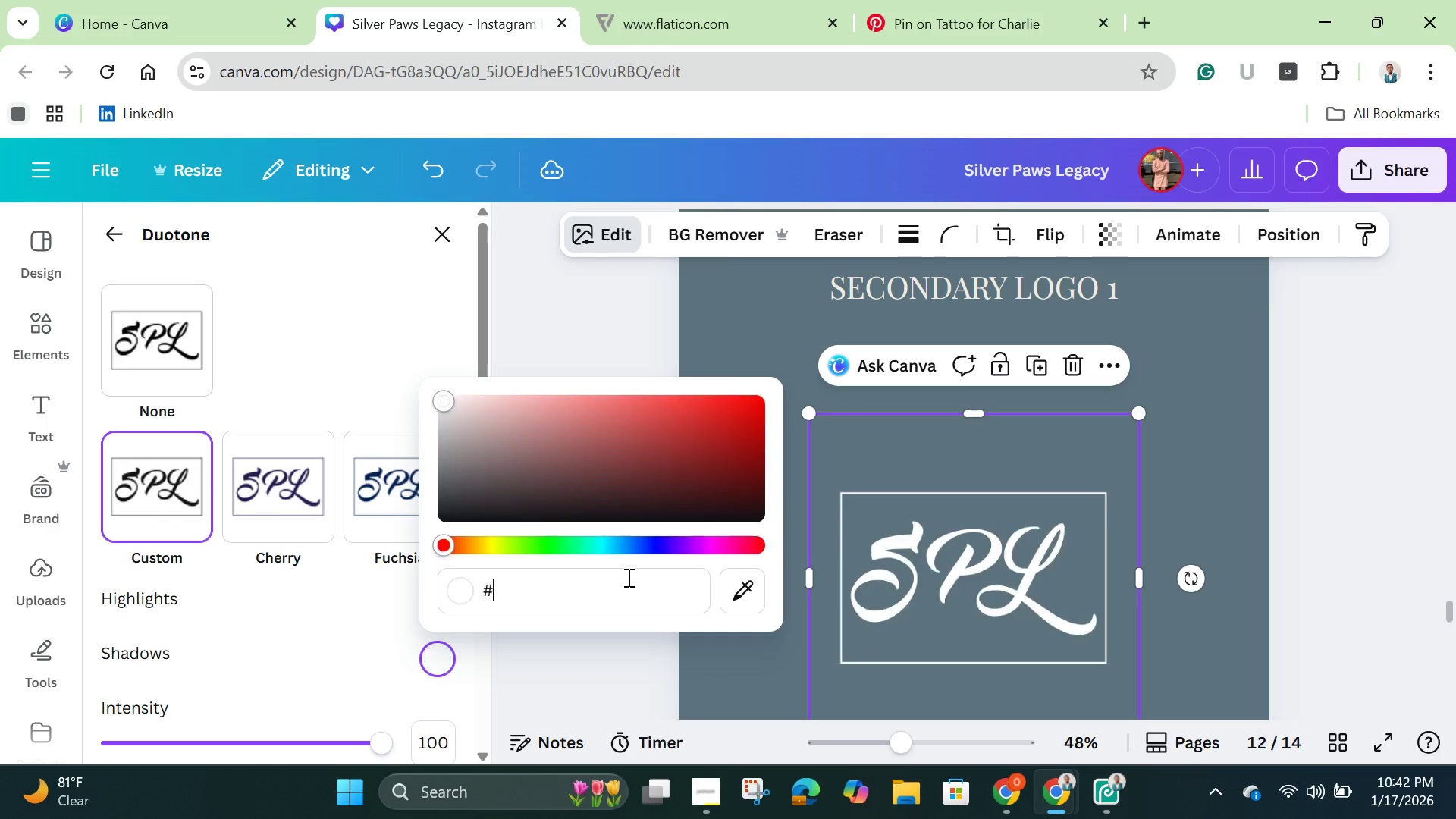 
key(Backspace)
 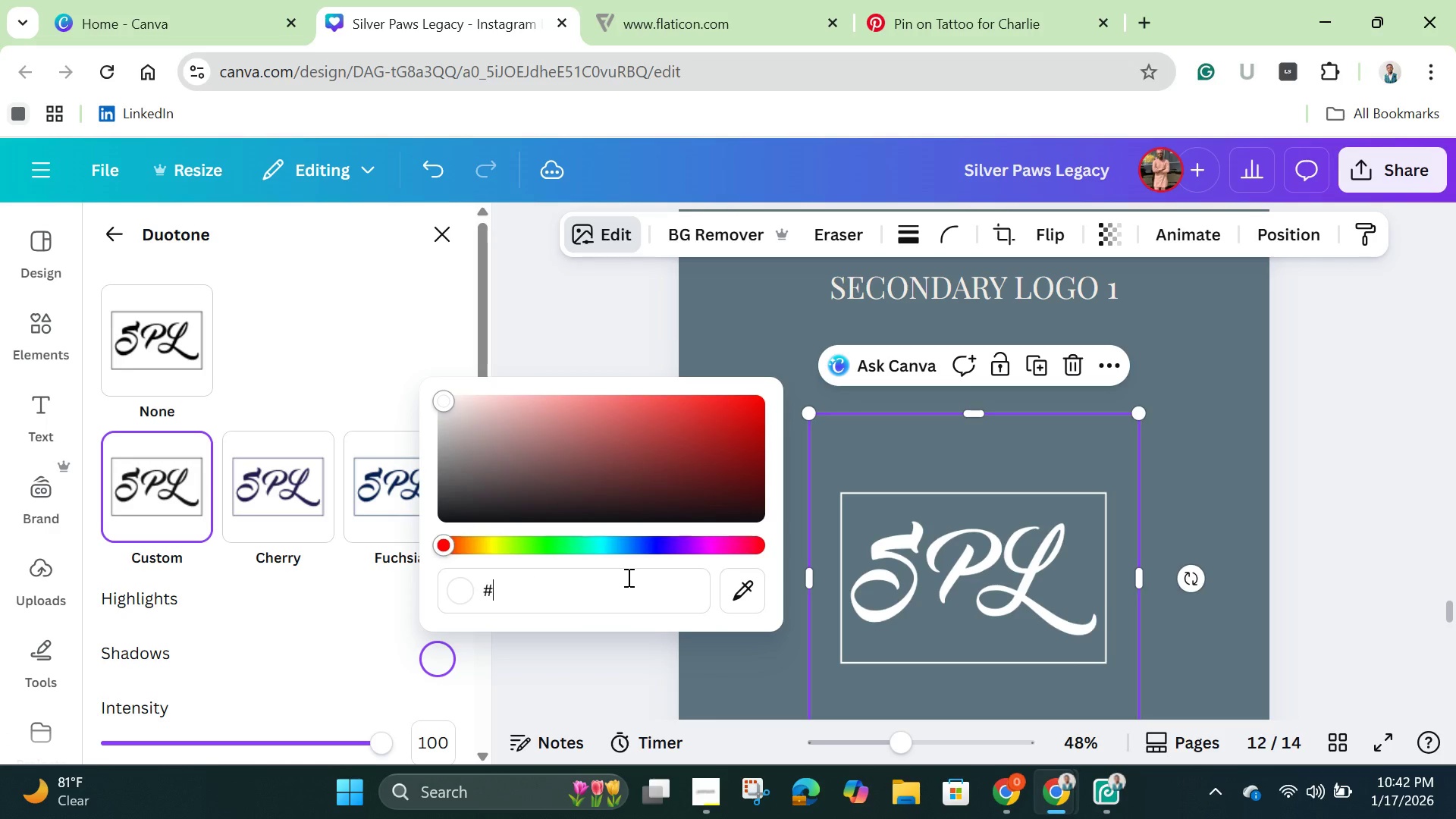 
key(Control+V)
 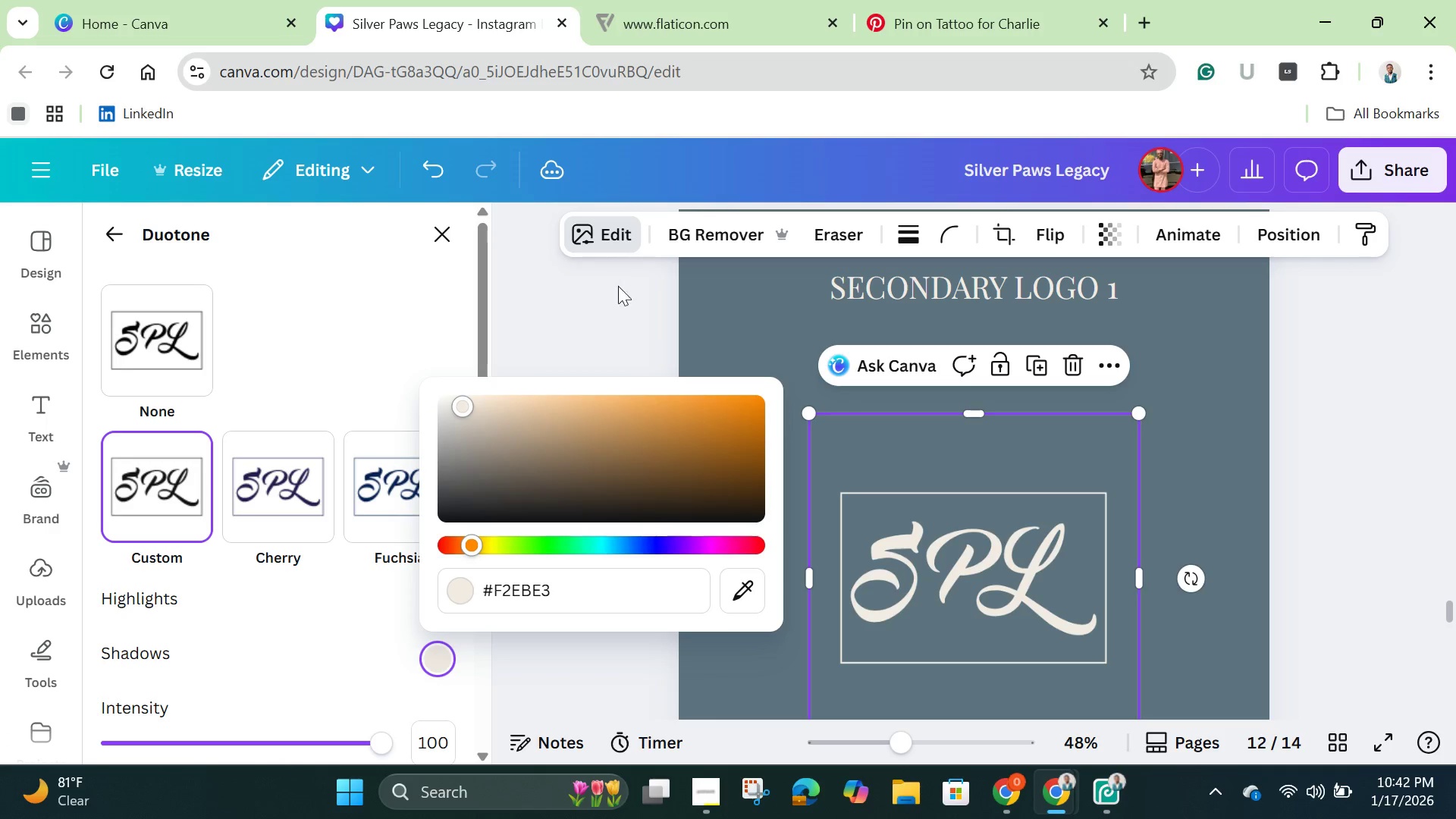 
left_click([621, 298])
 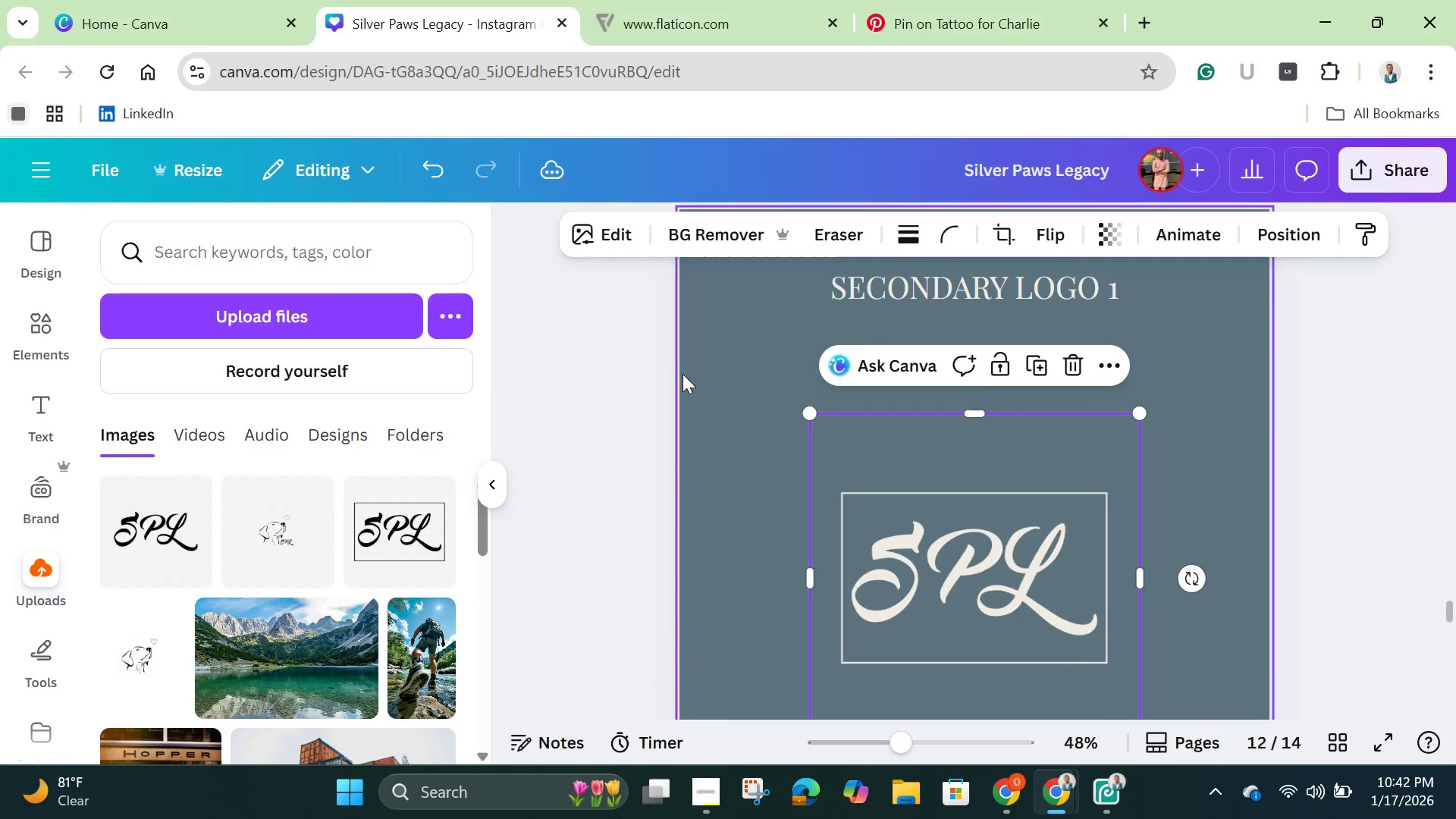 
scroll: coordinate [715, 408], scroll_direction: up, amount: 27.0
 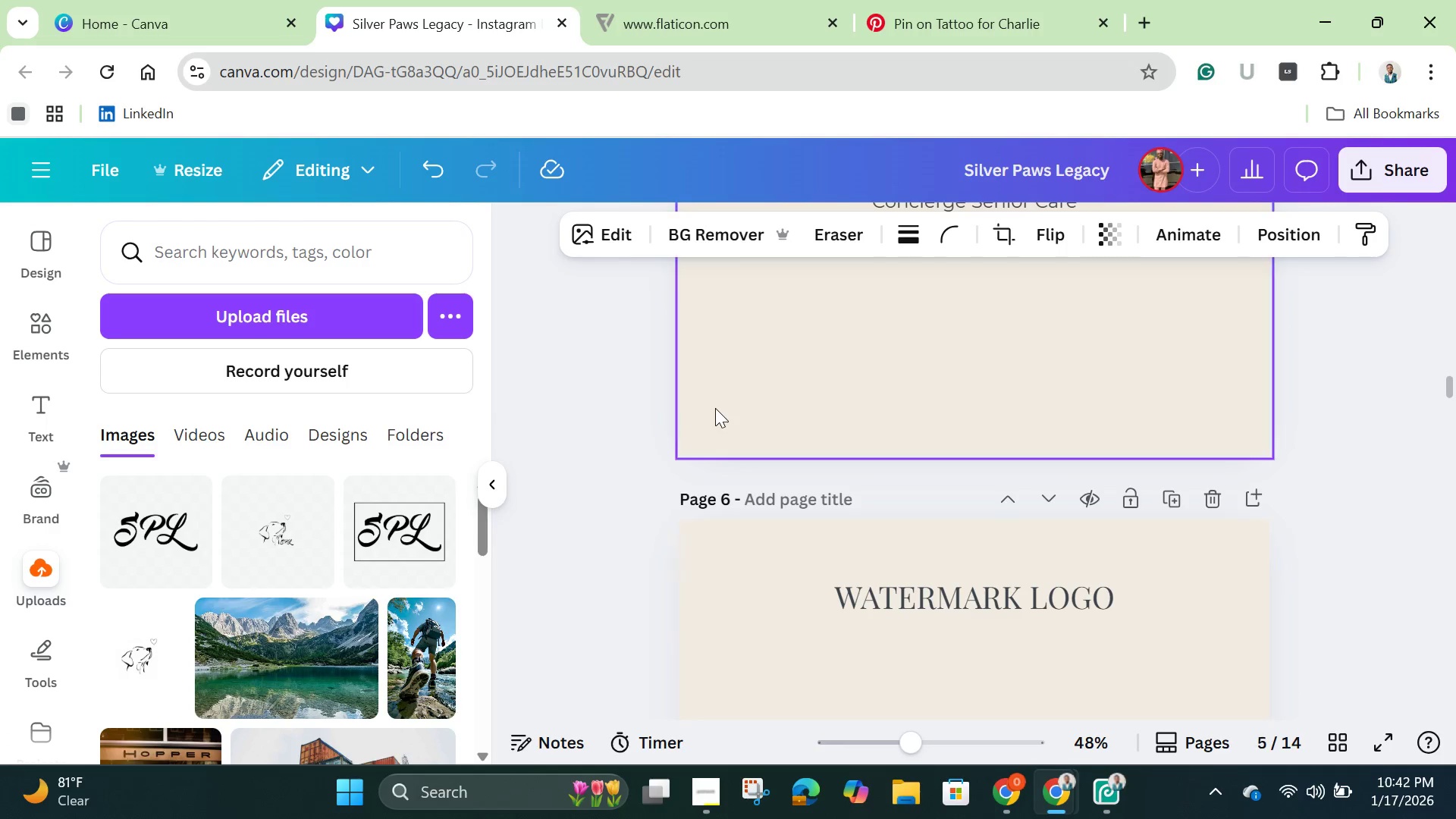 
scroll: coordinate [715, 408], scroll_direction: down, amount: 3.0
 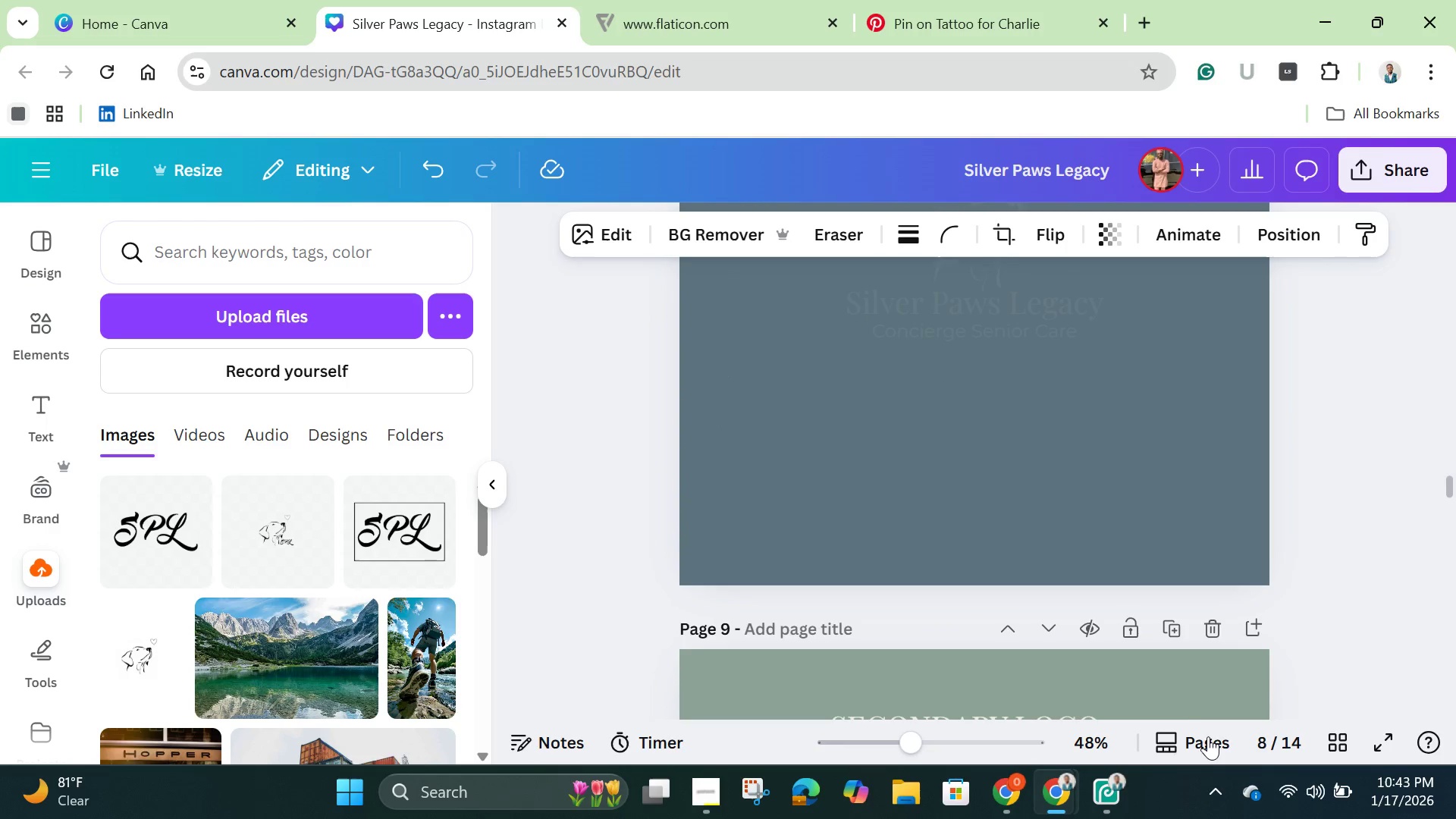 
left_click([1339, 731])
 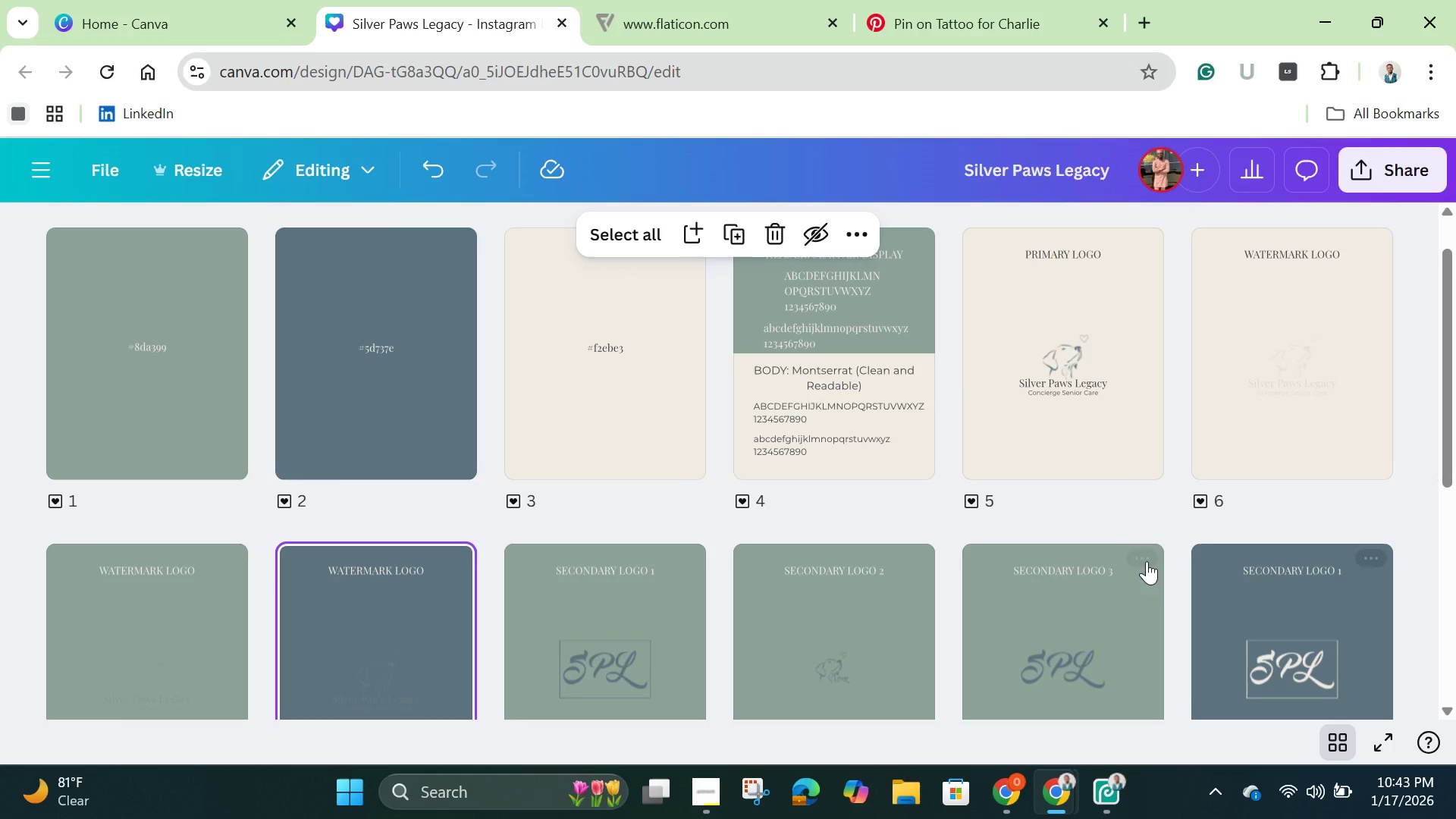 
scroll: coordinate [1141, 551], scroll_direction: down, amount: 3.0
 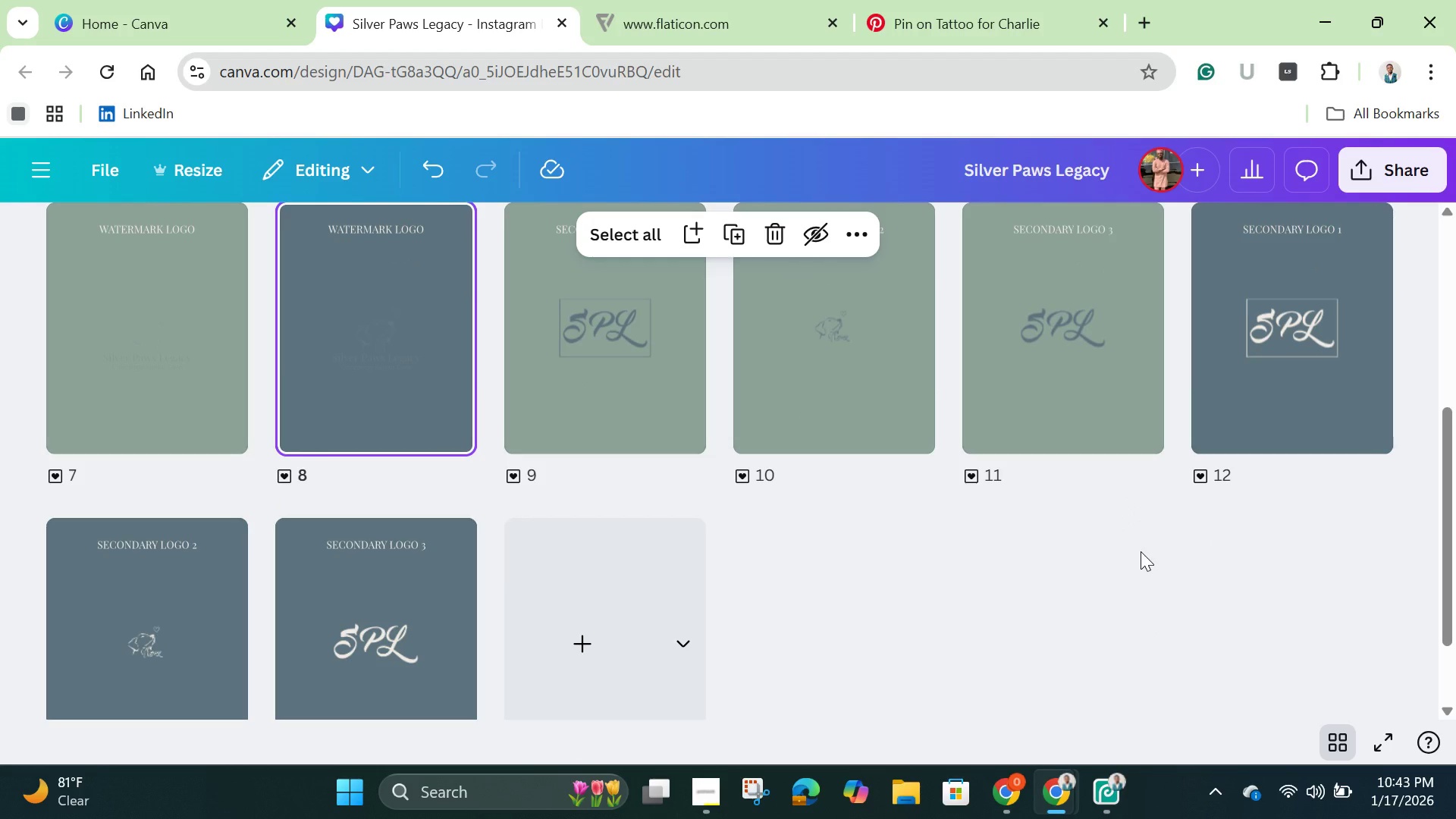 
scroll: coordinate [1141, 551], scroll_direction: up, amount: 3.0
 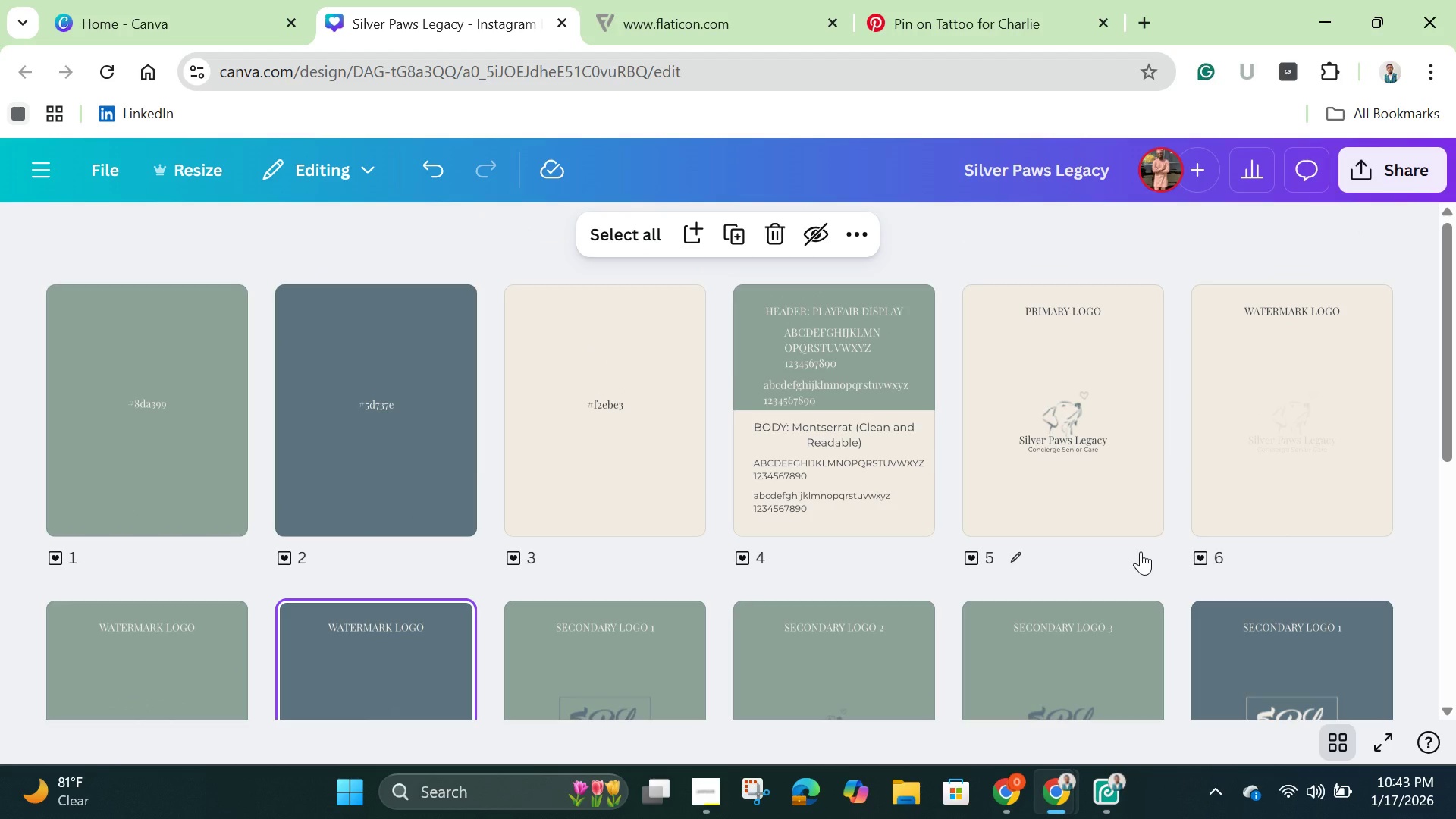 
scroll: coordinate [1141, 551], scroll_direction: down, amount: 2.0
 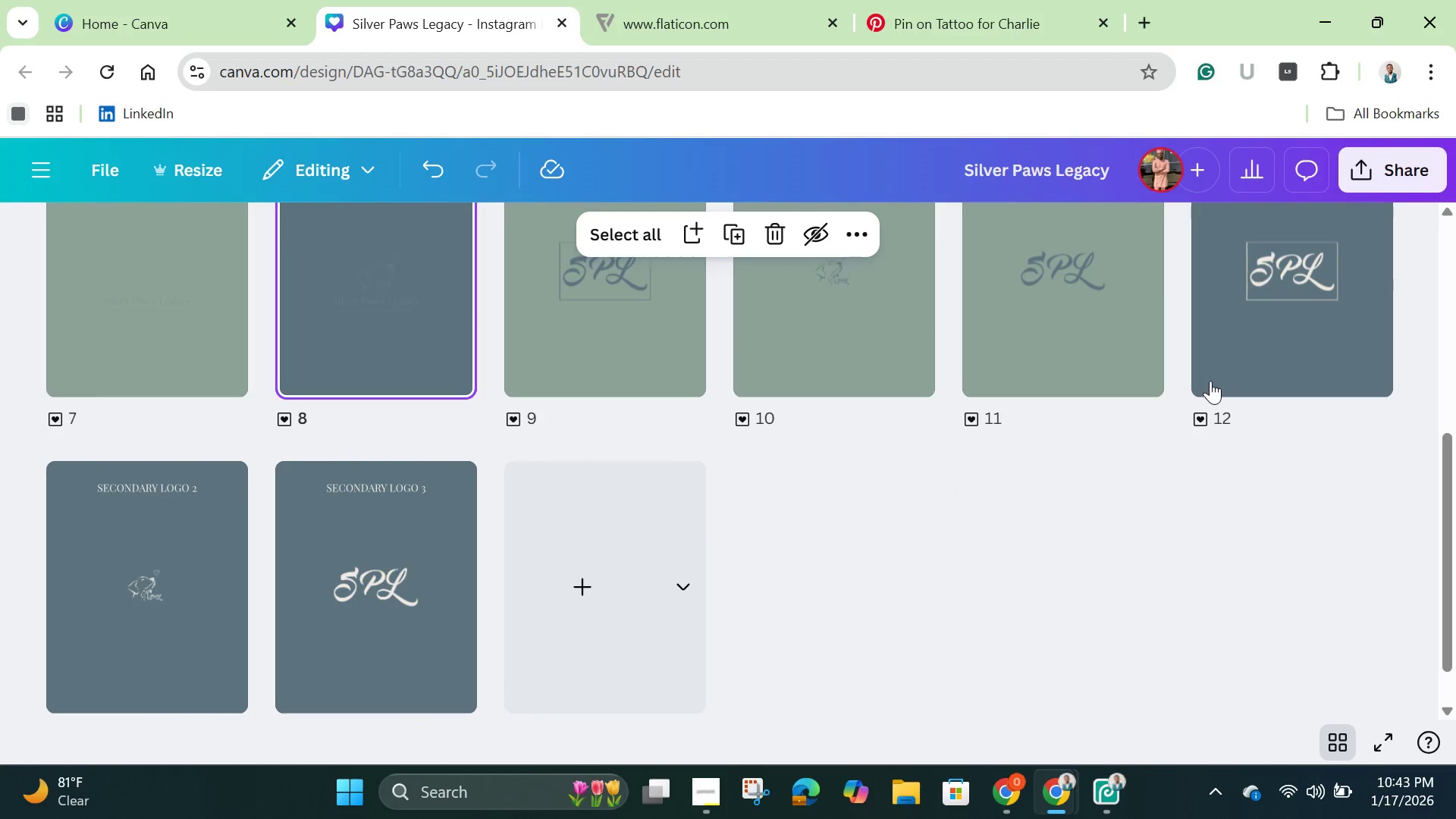 
left_click([1222, 360])
 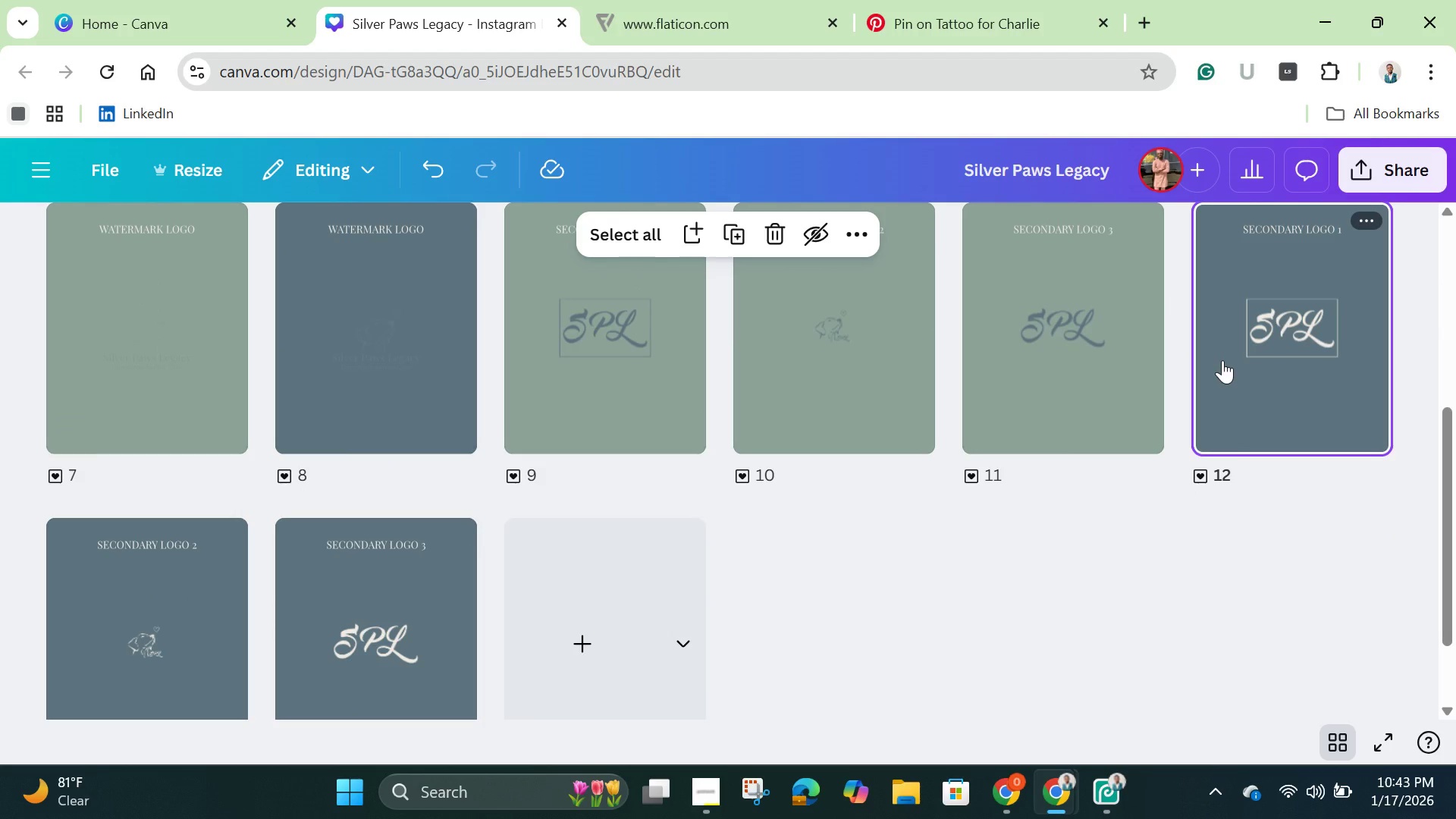 
hold_key(key=ShiftLeft, duration=1.52)
left_click([155, 651])
 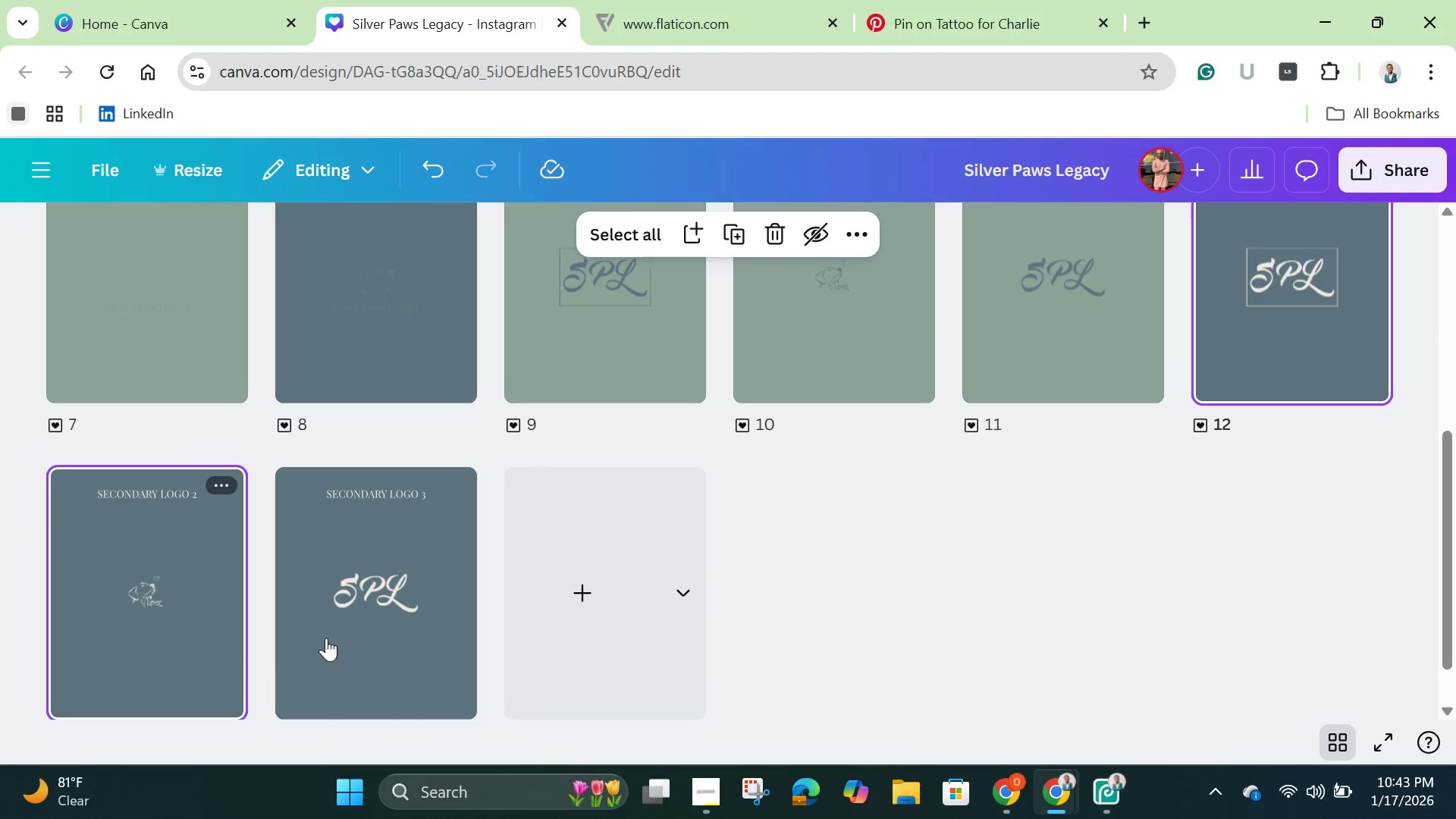 
hold_key(key=ShiftLeft, duration=0.8)
left_click([335, 632])
 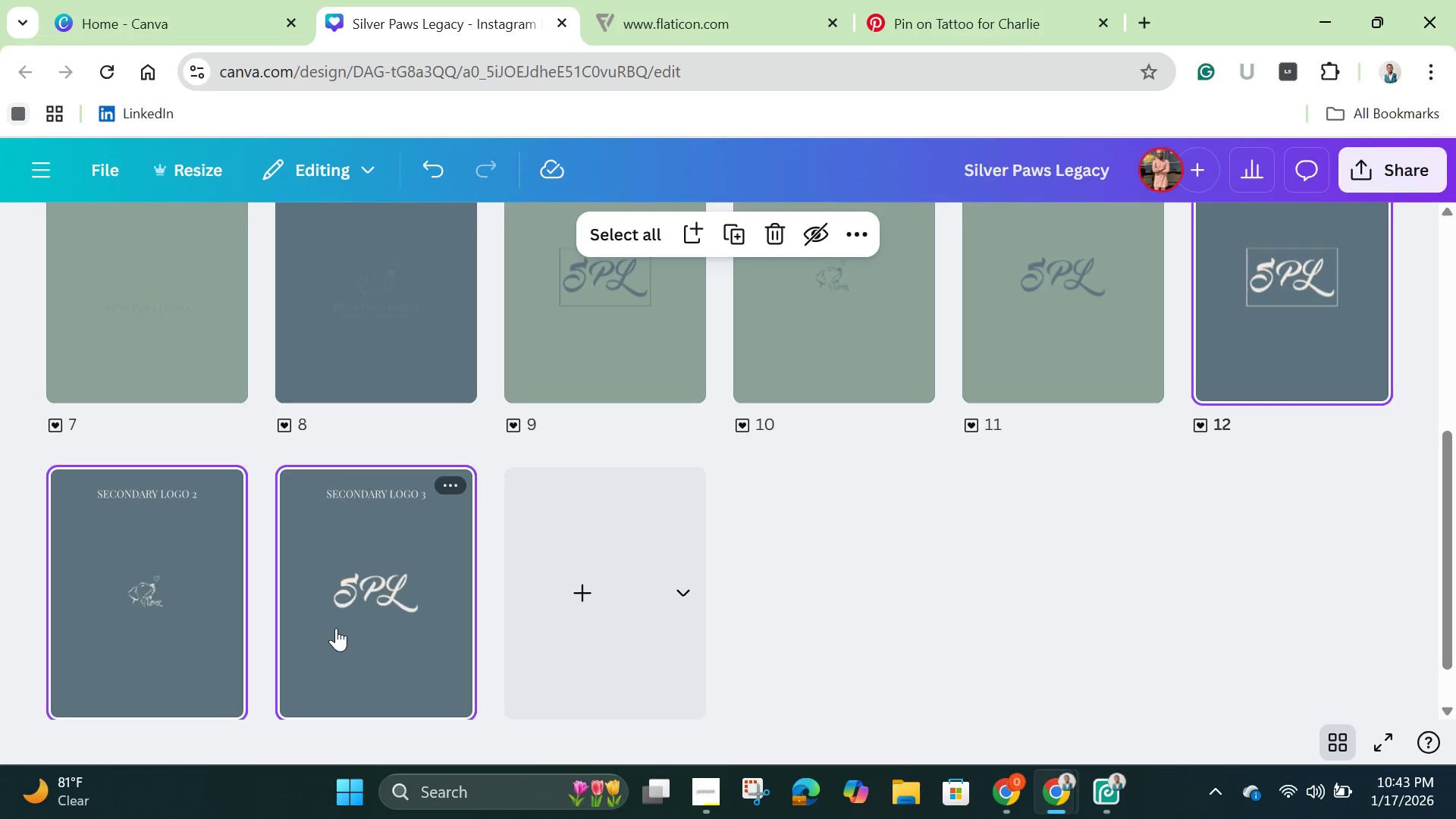 
right_click([336, 628])
 